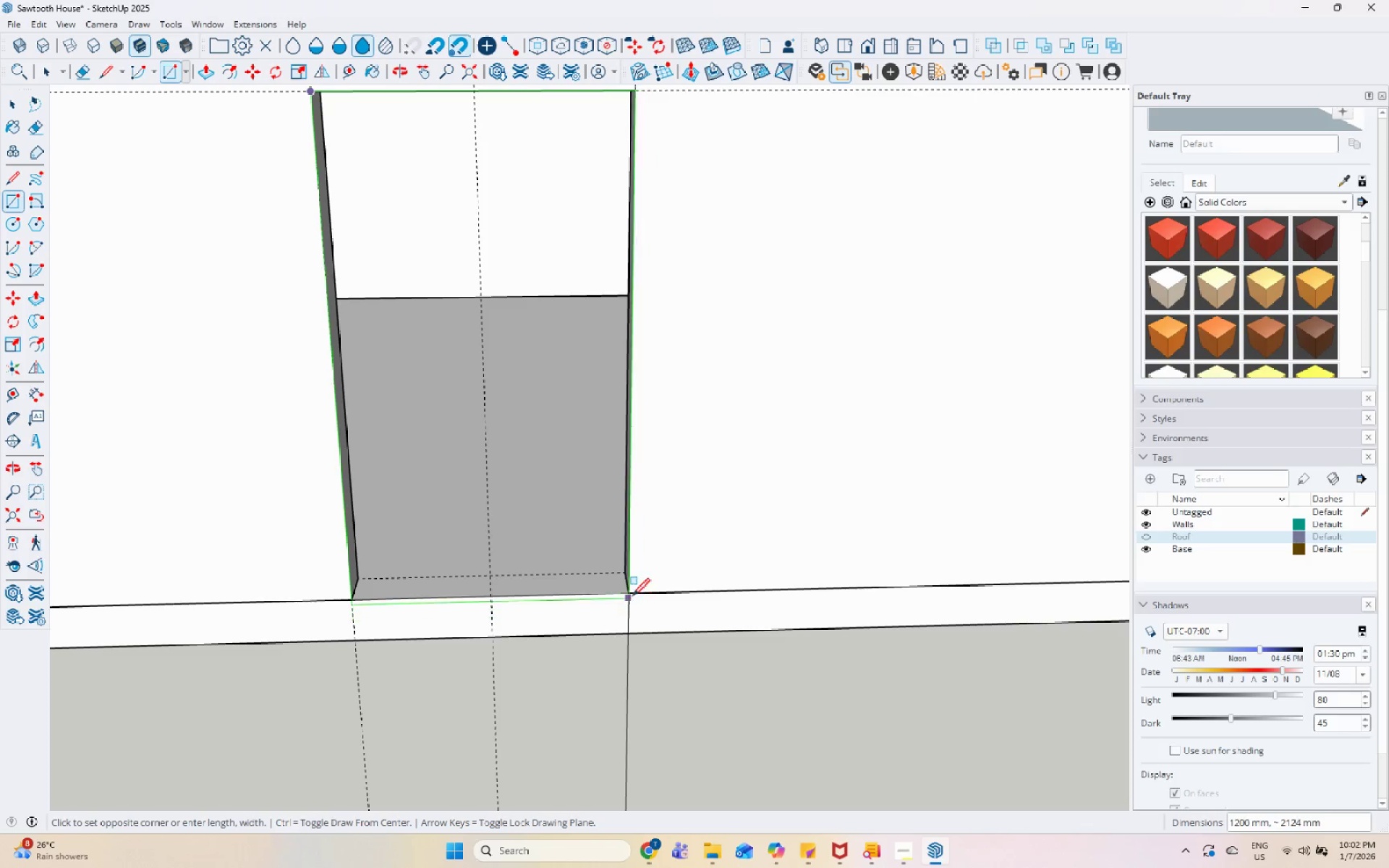 
left_click([629, 594])
 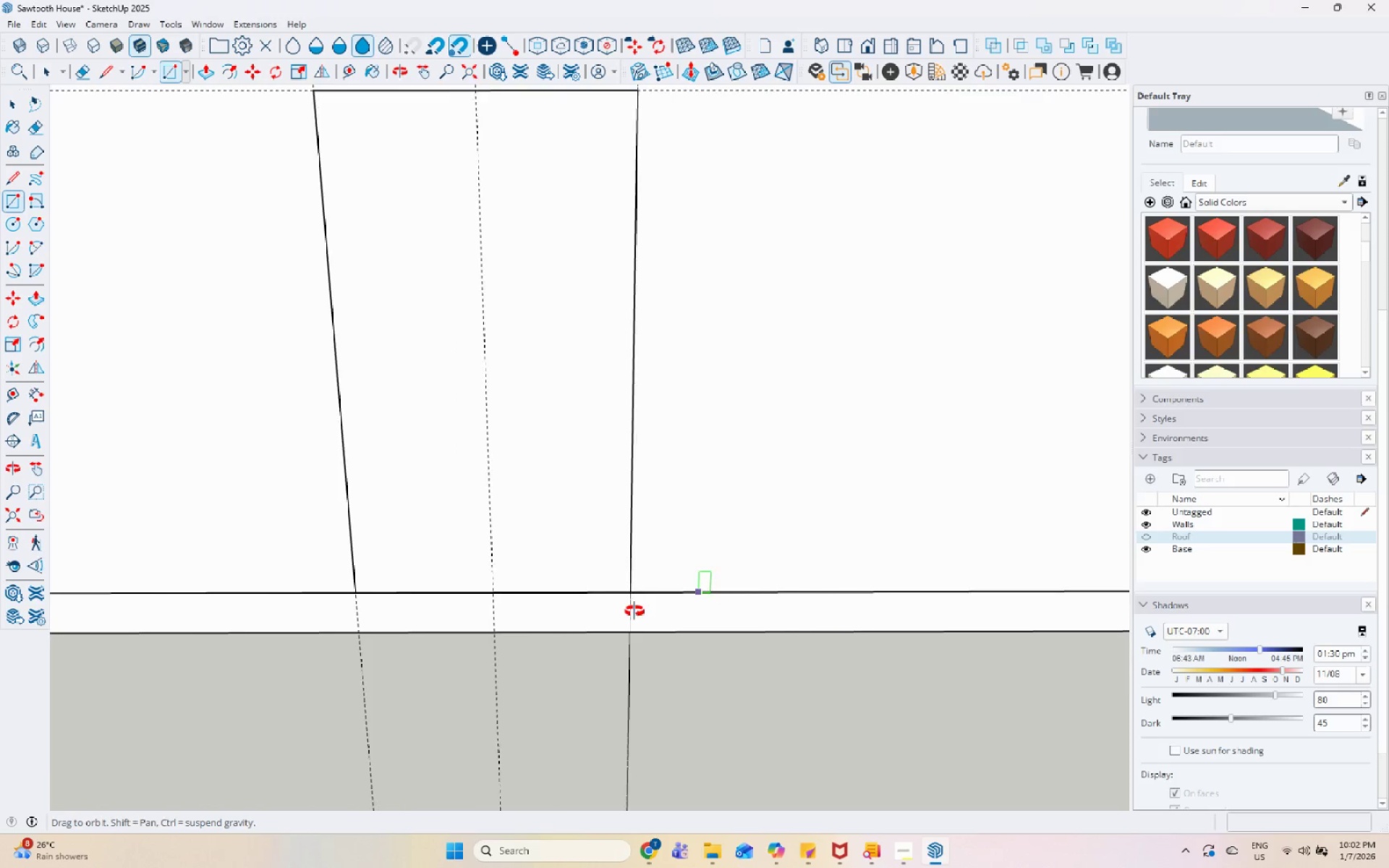 
key(Space)
 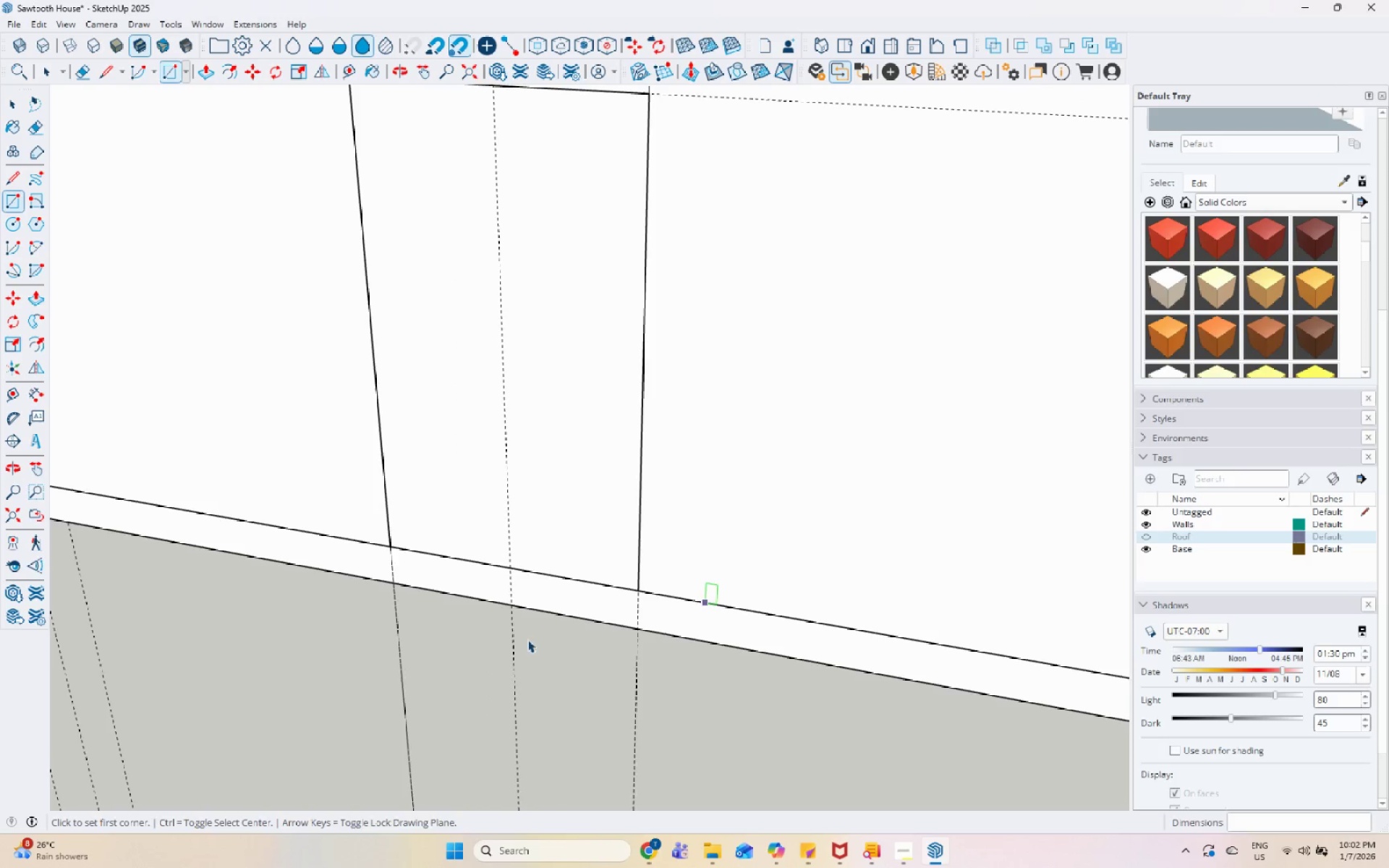 
scroll: coordinate [532, 624], scroll_direction: down, amount: 7.0
 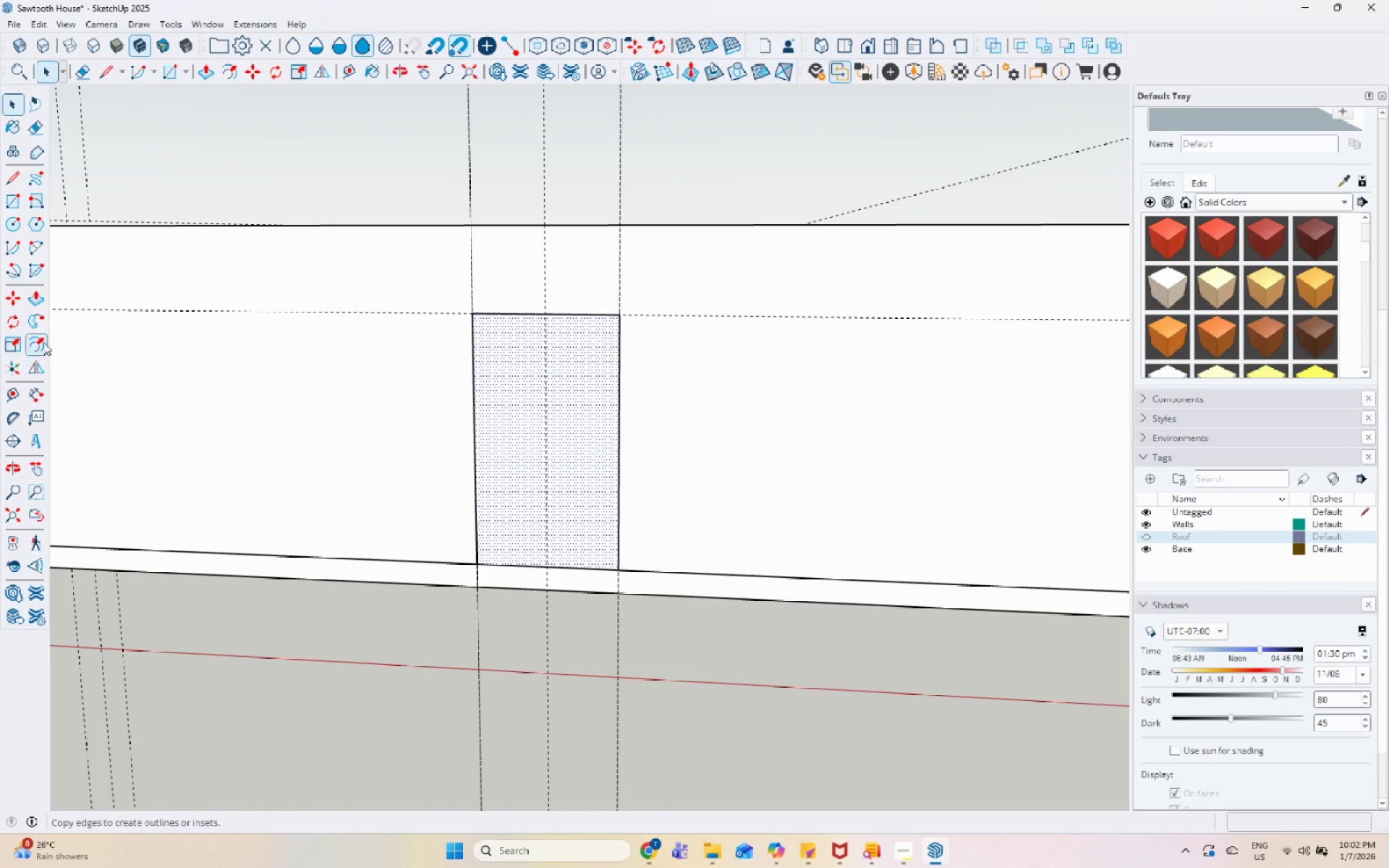 
left_click_drag(start_coordinate=[45, 338], to_coordinate=[52, 338])
 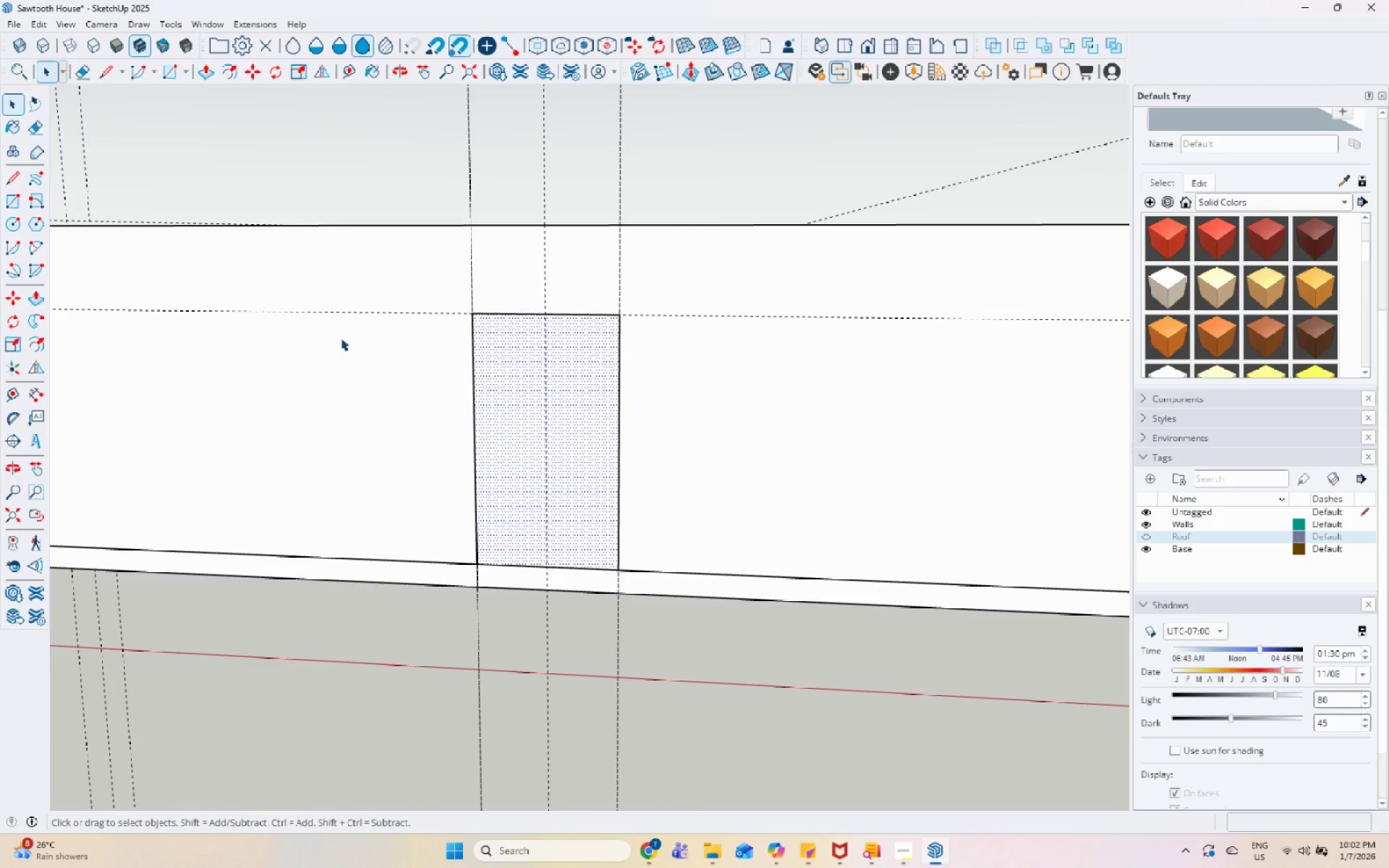 
scroll: coordinate [443, 352], scroll_direction: up, amount: 6.0
 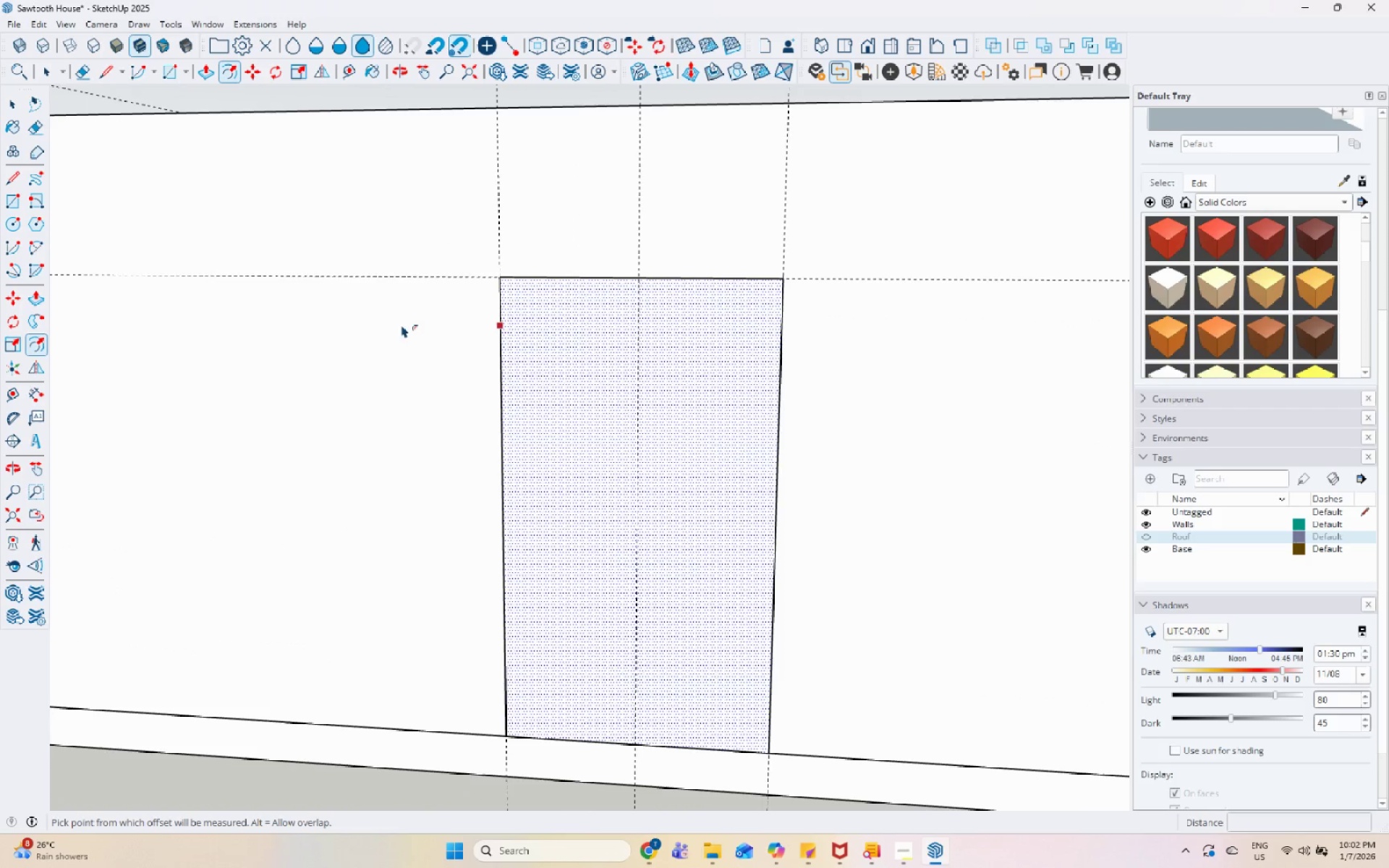 
left_click([584, 289])
 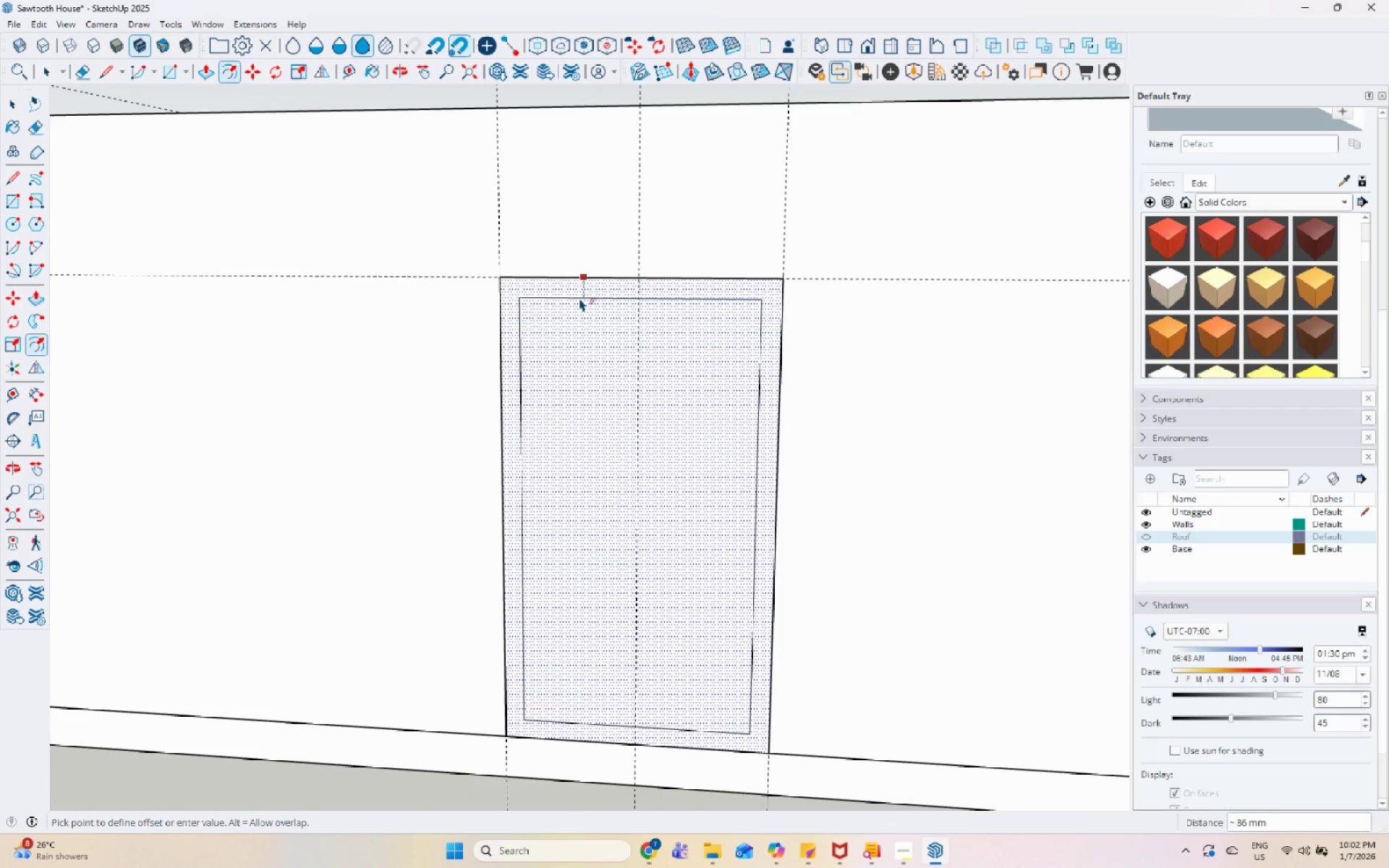 
key(Numpad5)
 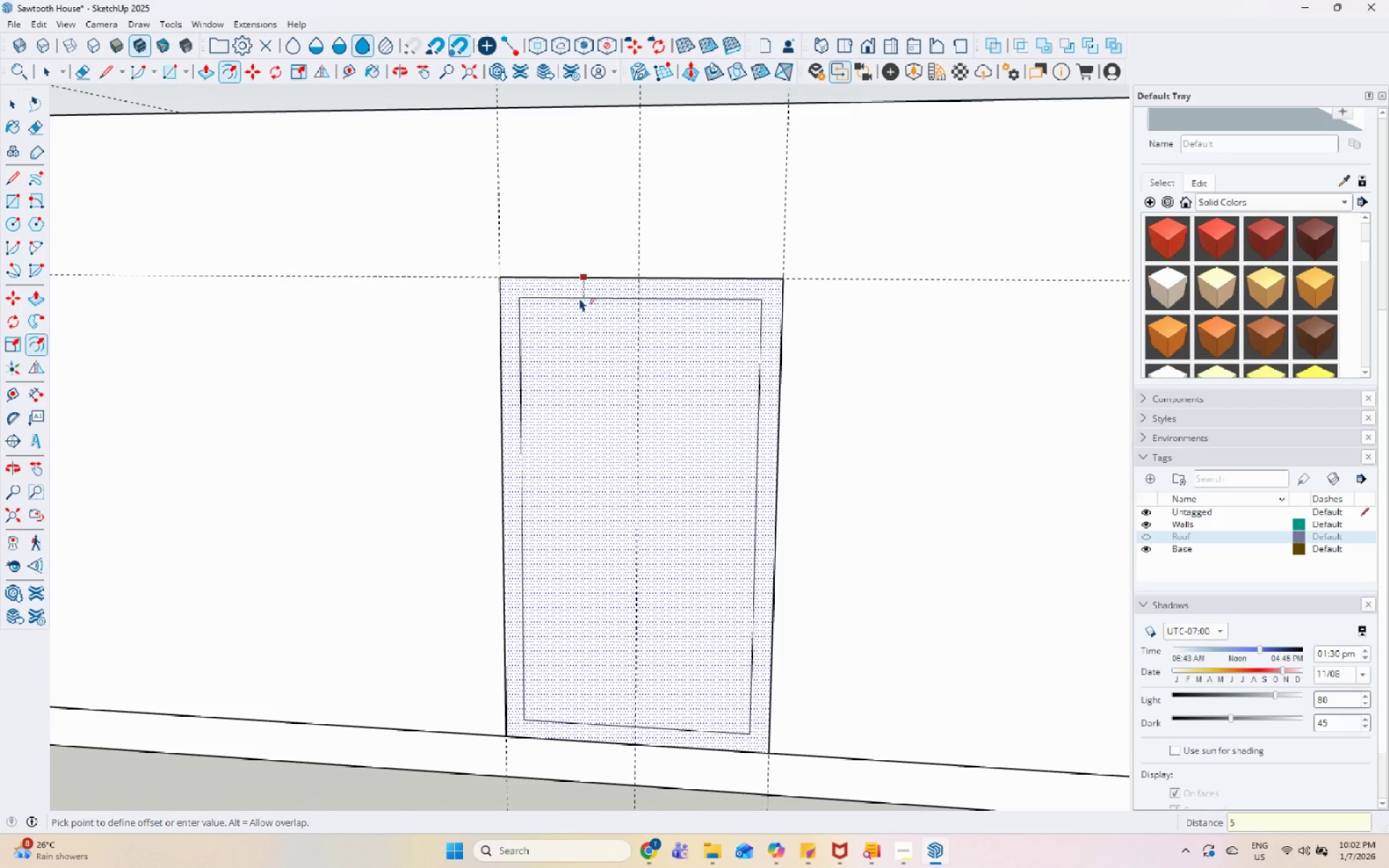 
key(Numpad0)
 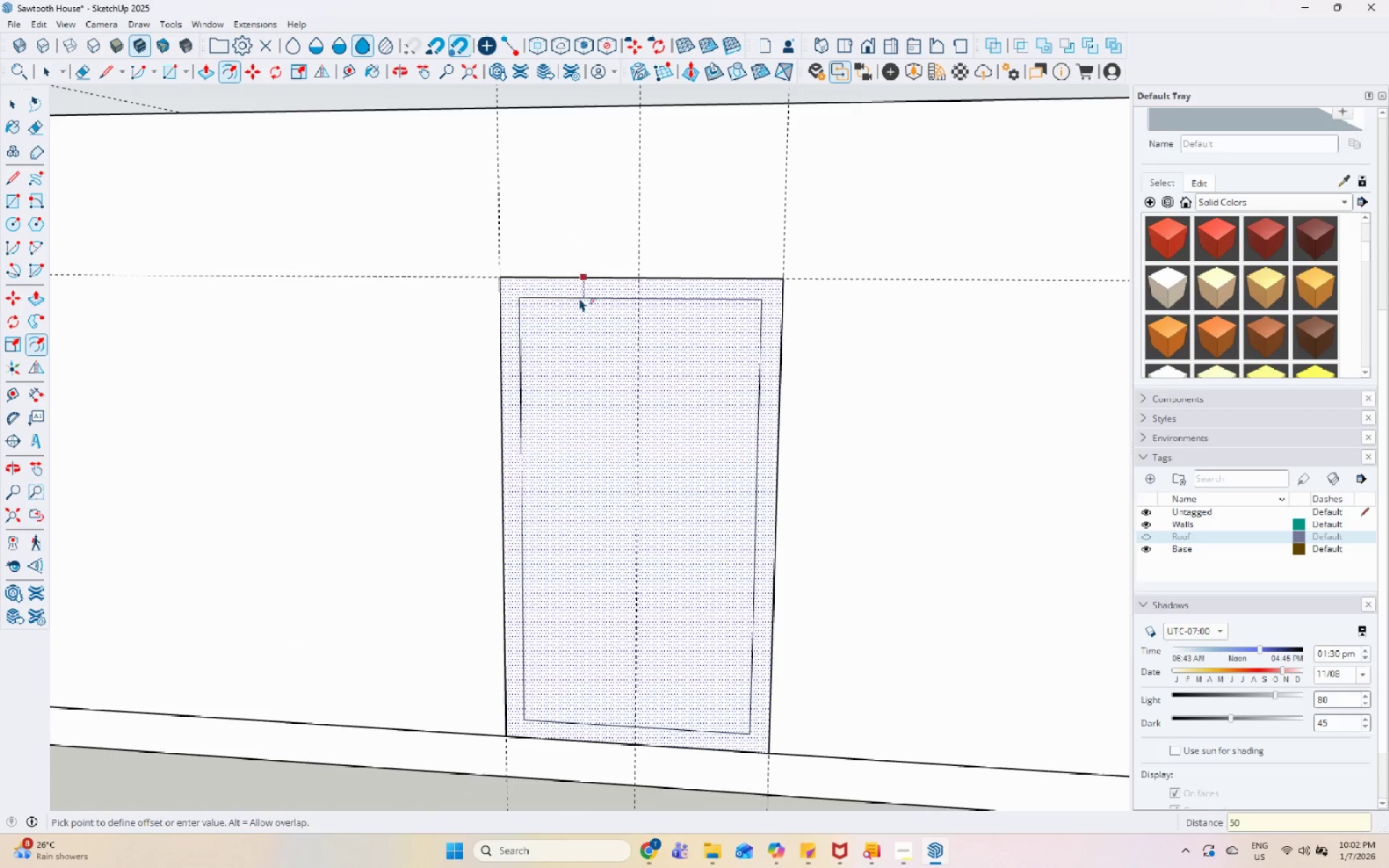 
key(Enter)
 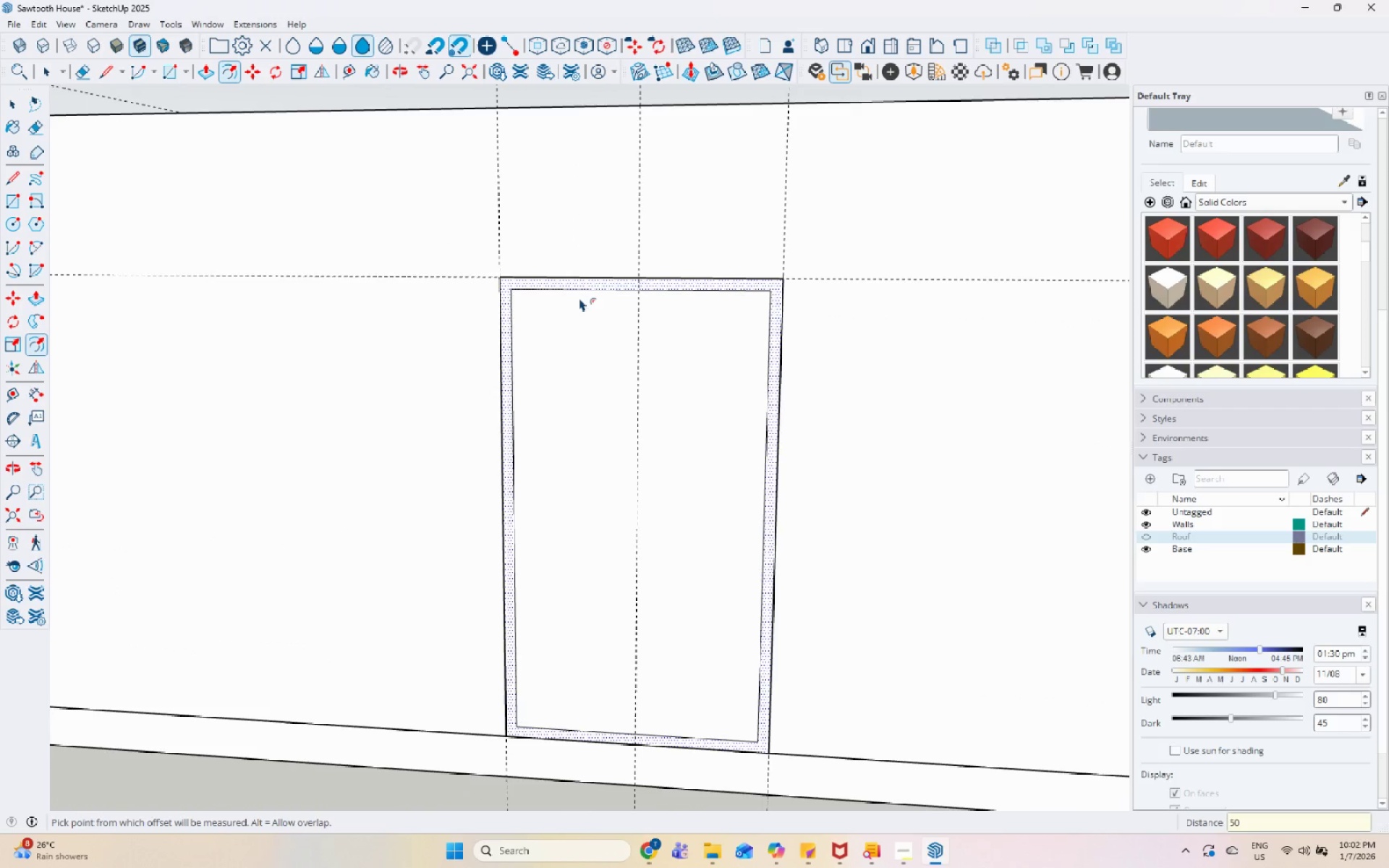 
key(Space)
 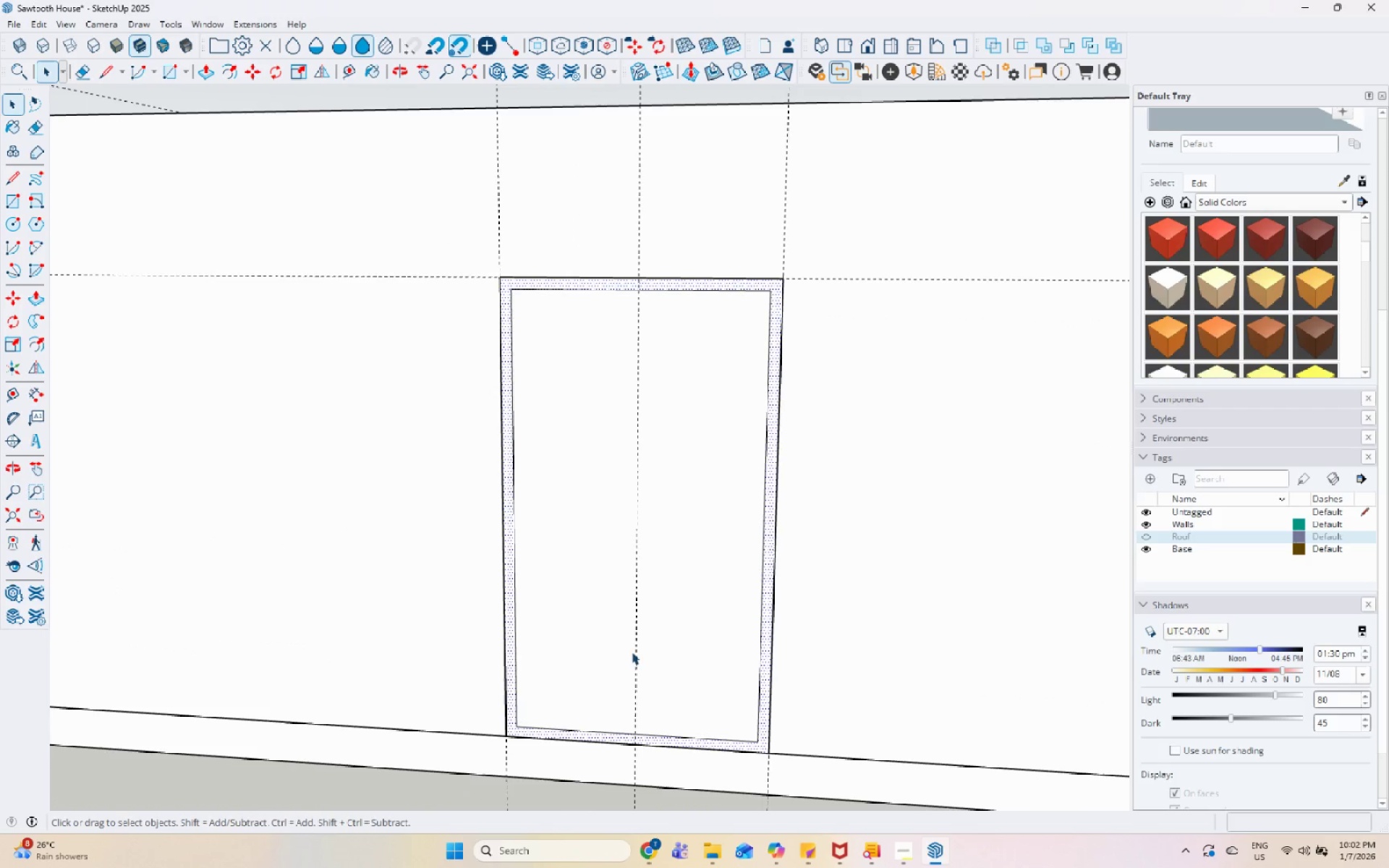 
left_click([592, 736])
 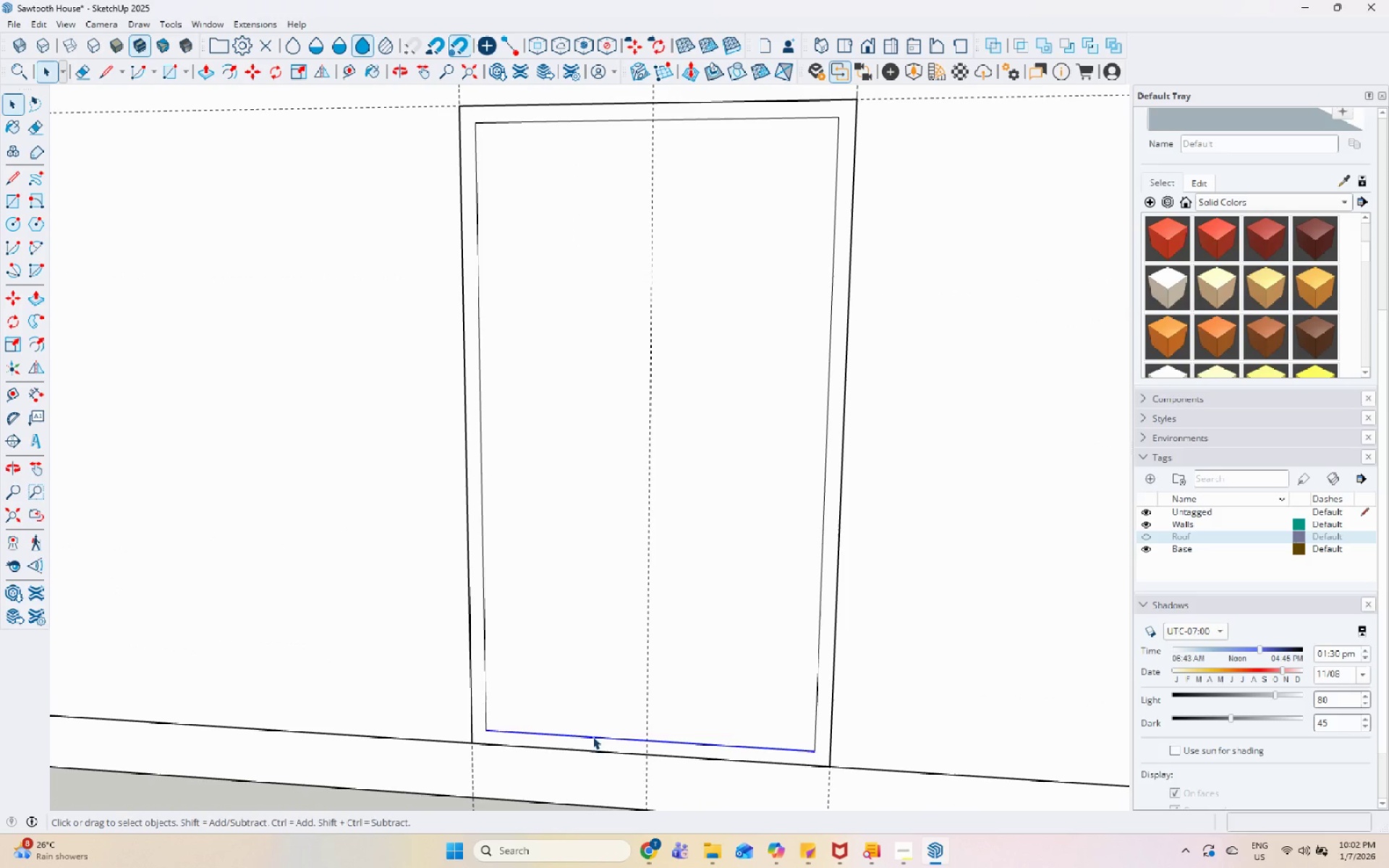 
scroll: coordinate [598, 726], scroll_direction: up, amount: 3.0
 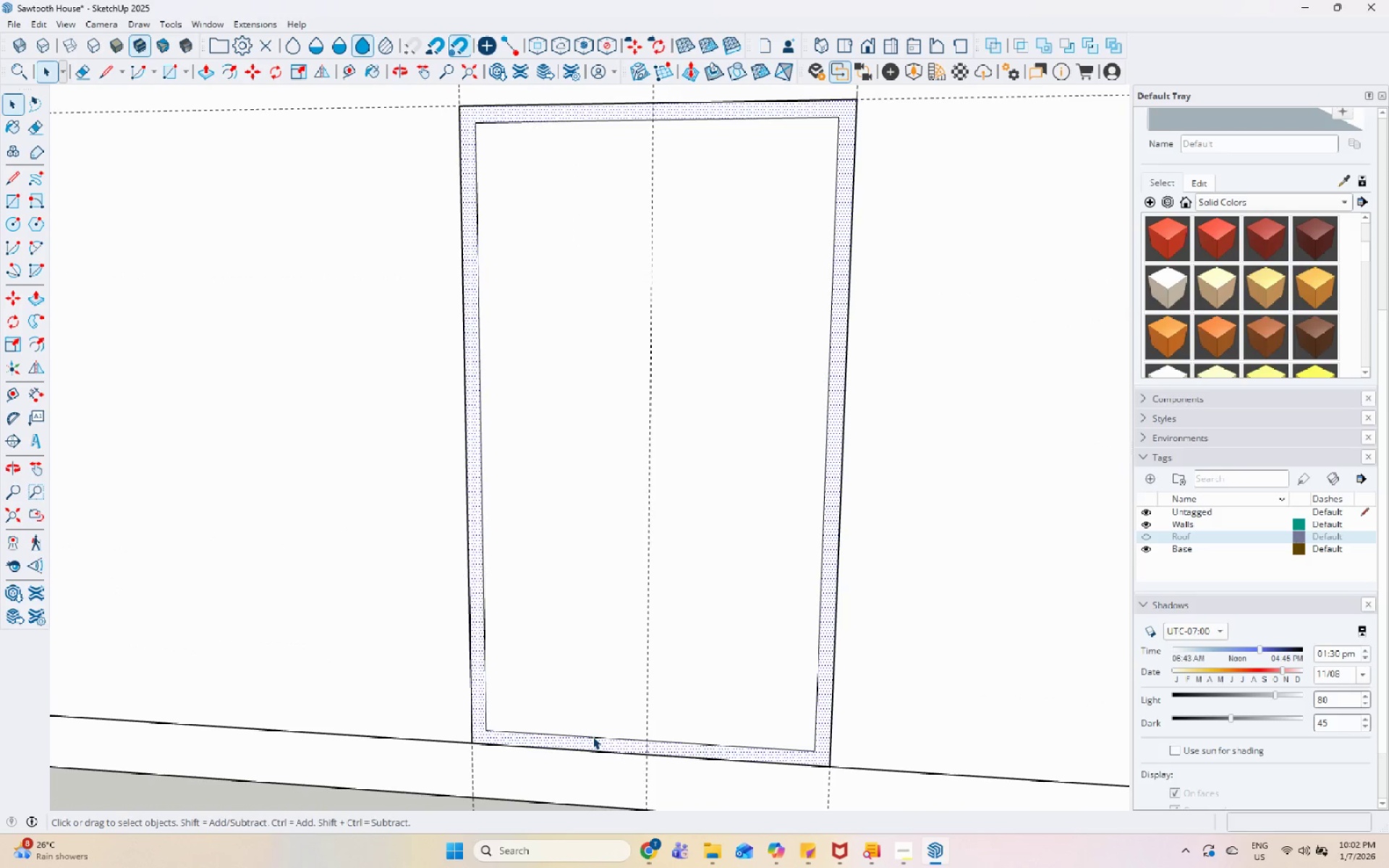 
right_click([592, 736])
 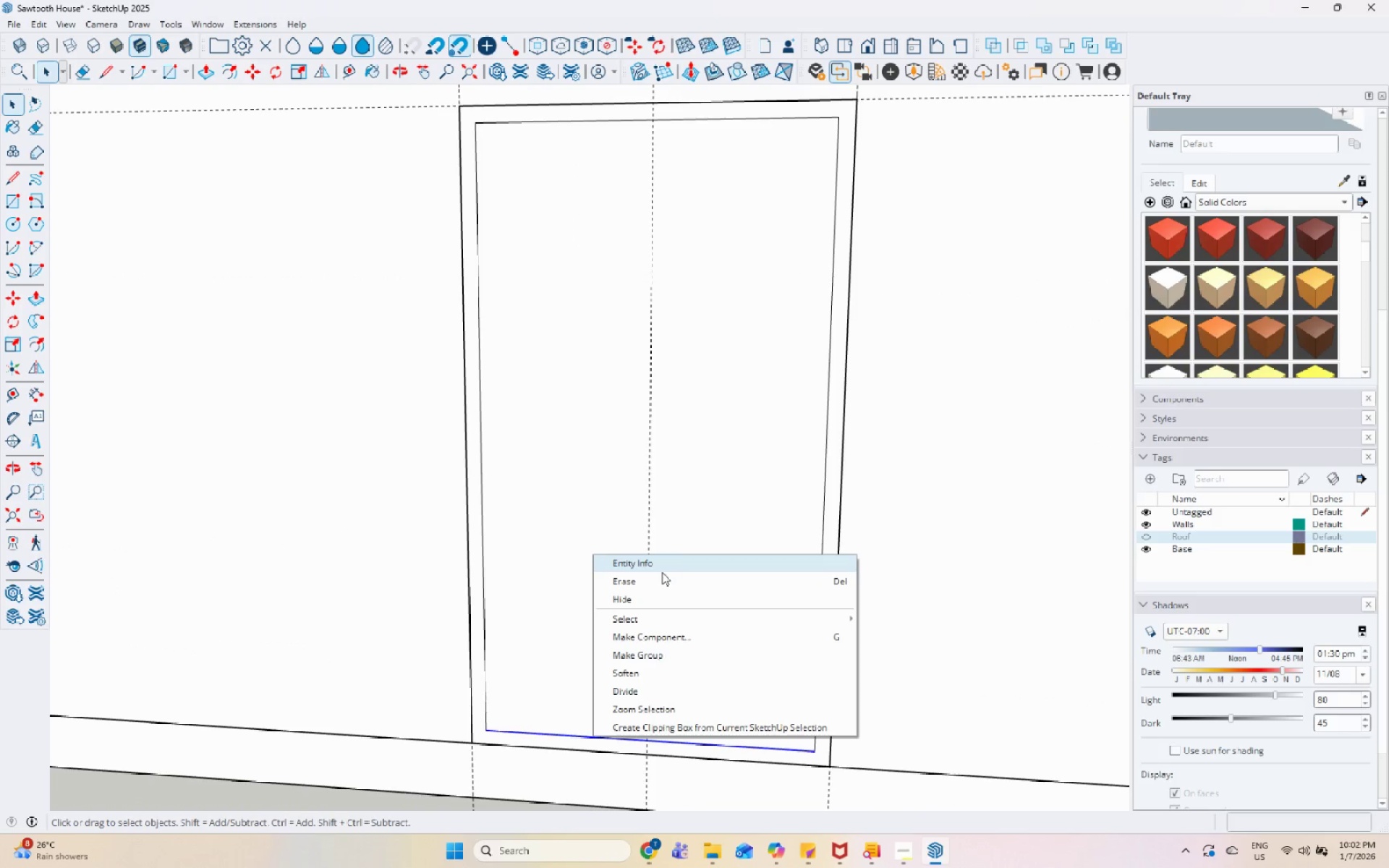 
left_click([661, 577])
 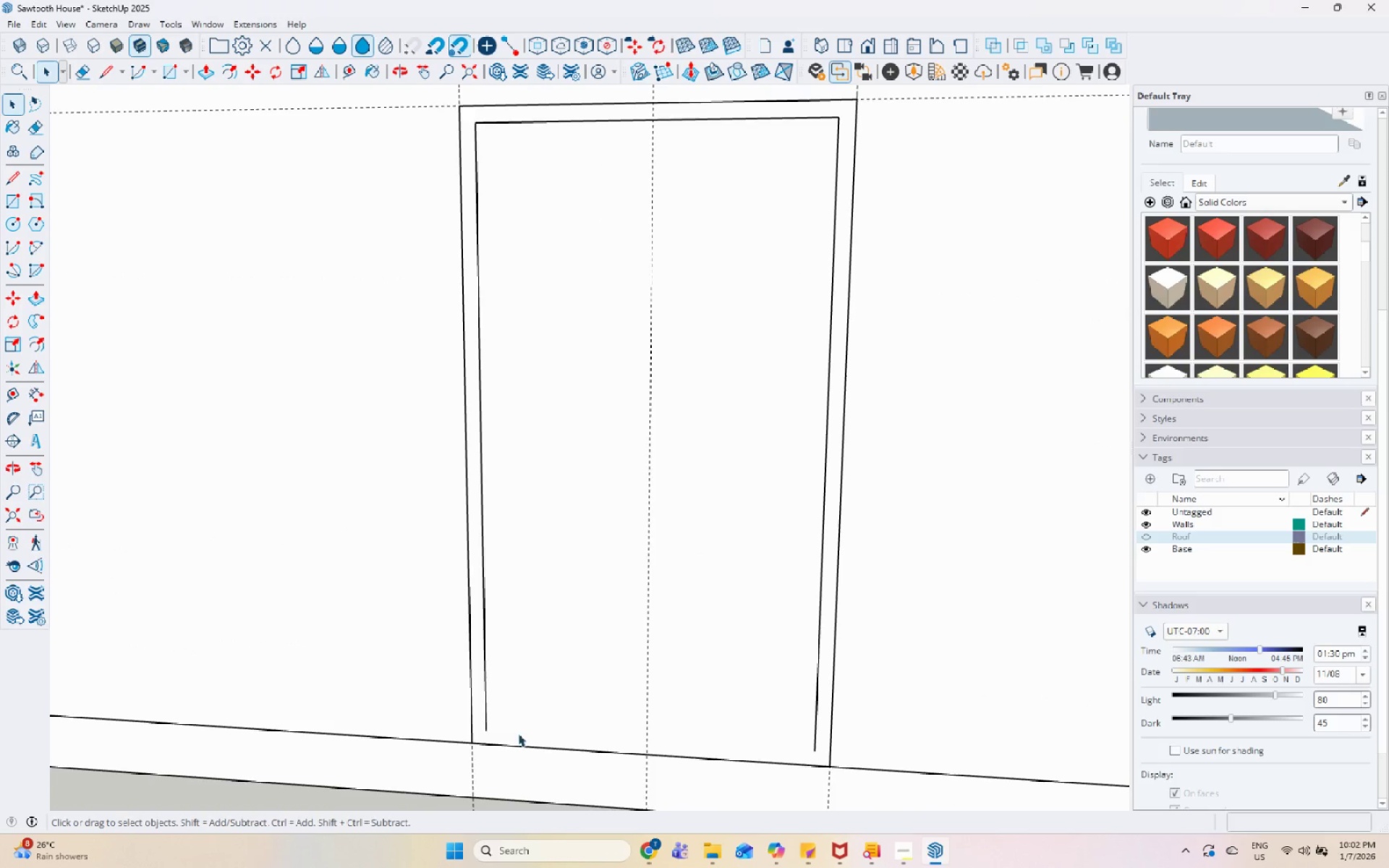 
key(L)
 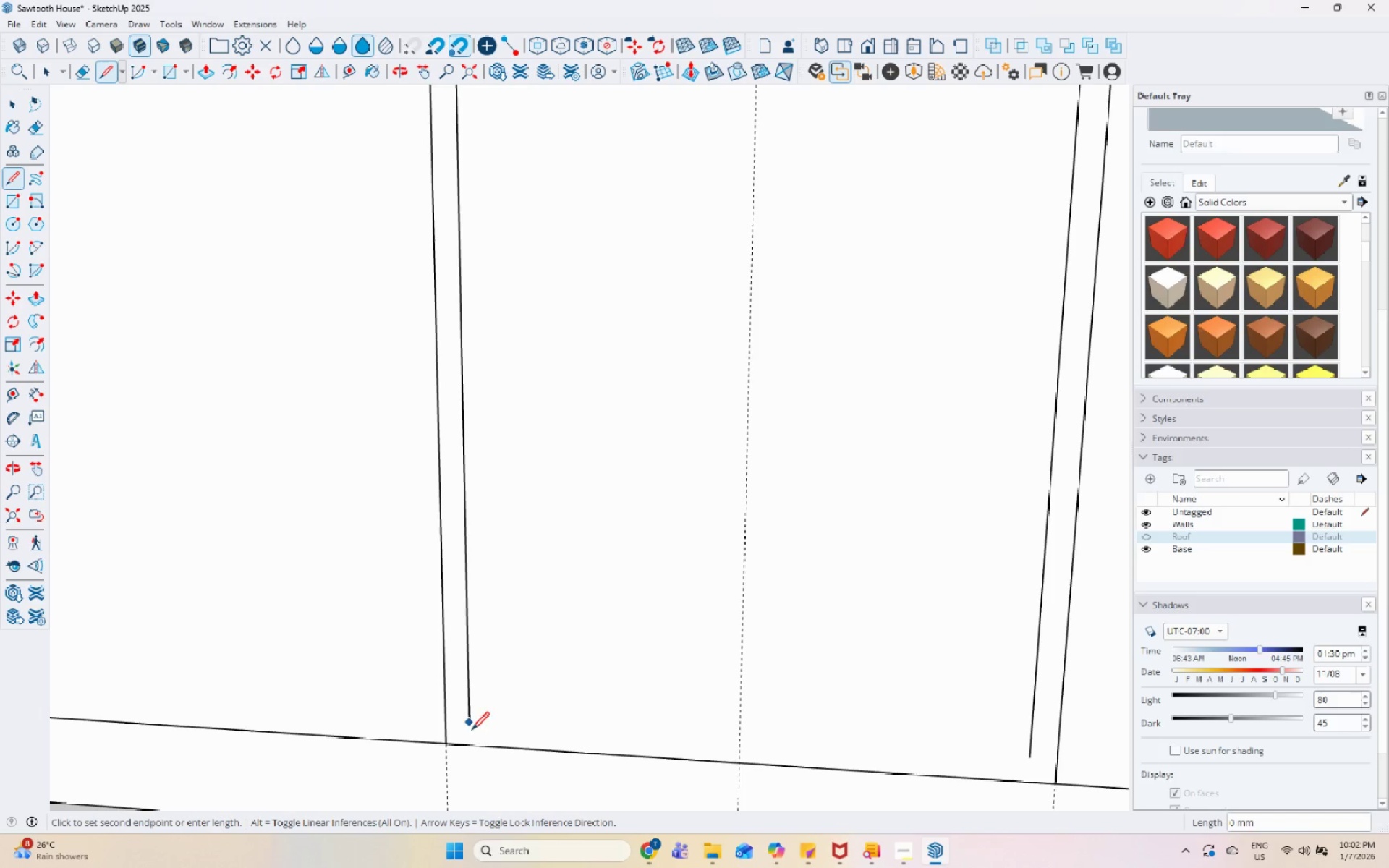 
scroll: coordinate [511, 744], scroll_direction: up, amount: 5.0
 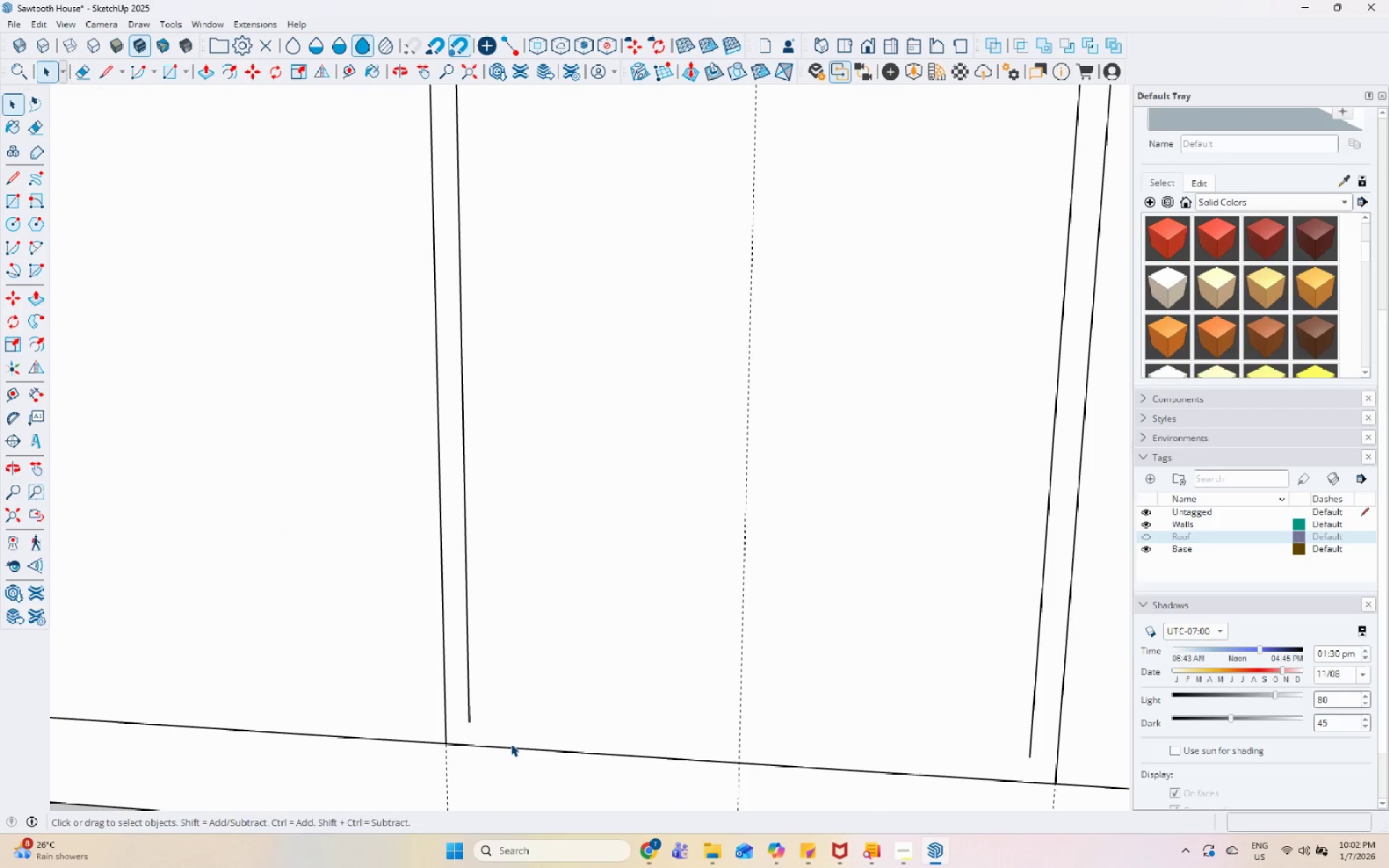 
left_click([473, 742])
 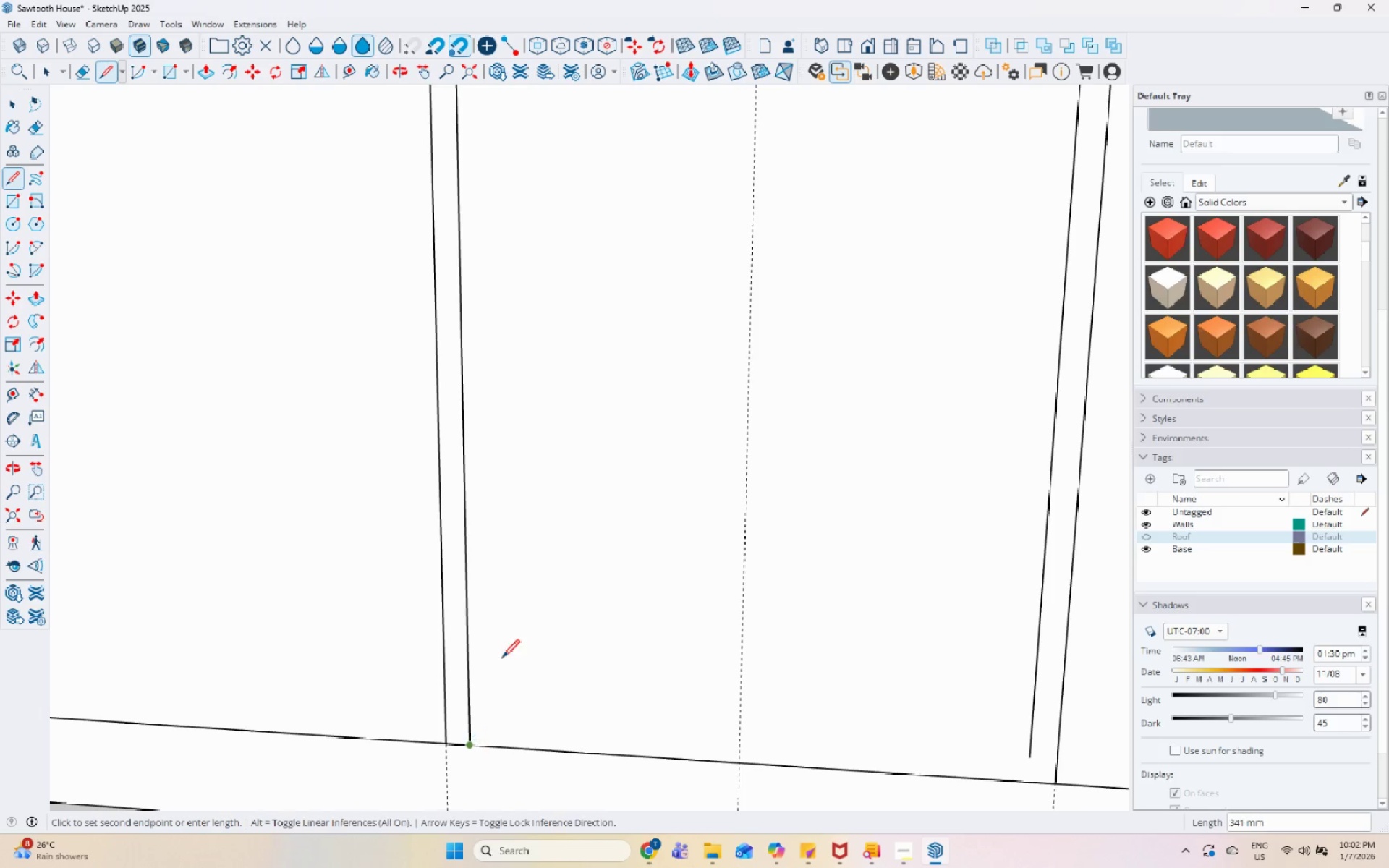 
key(Escape)
 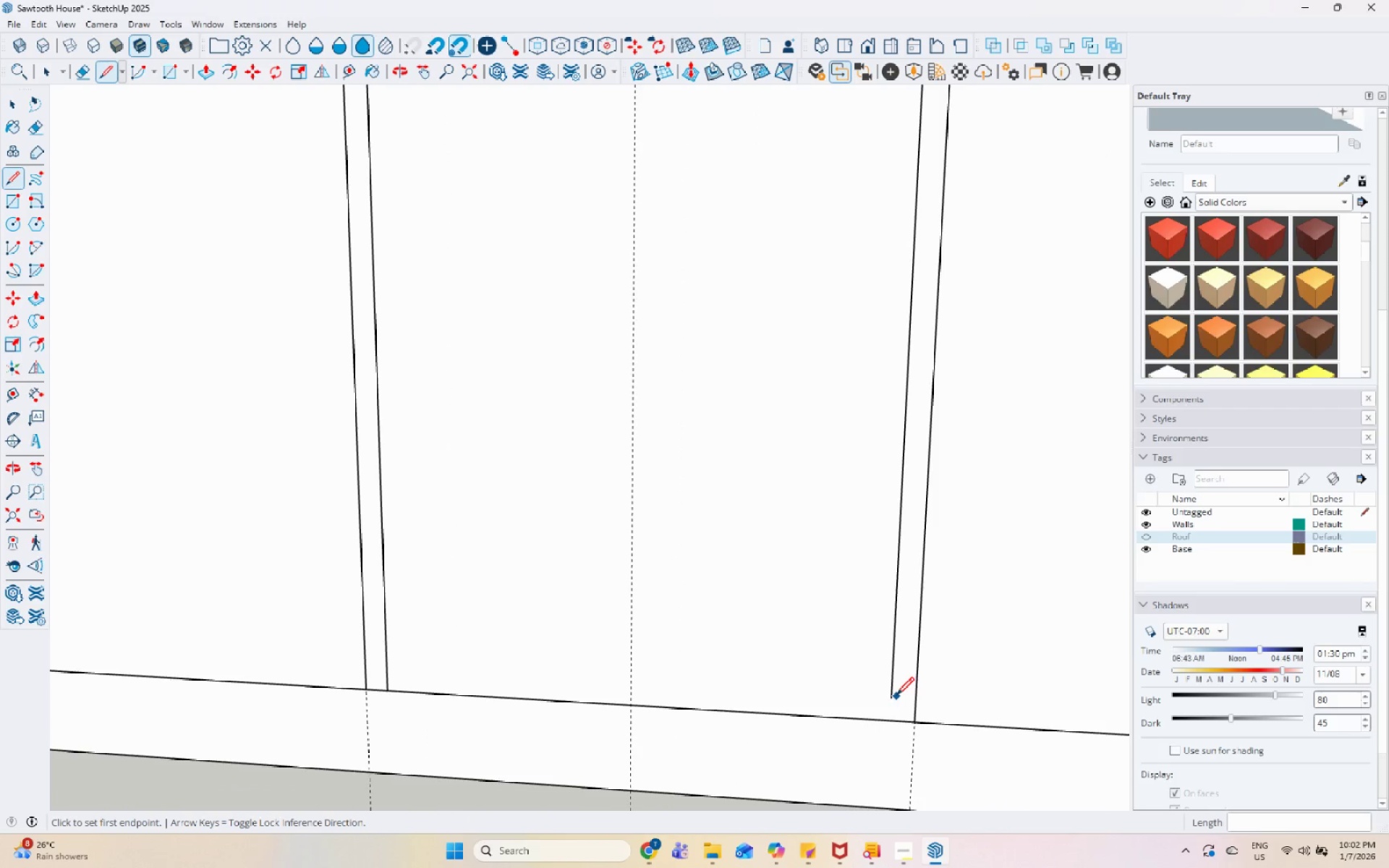 
scroll: coordinate [901, 700], scroll_direction: down, amount: 1.0
 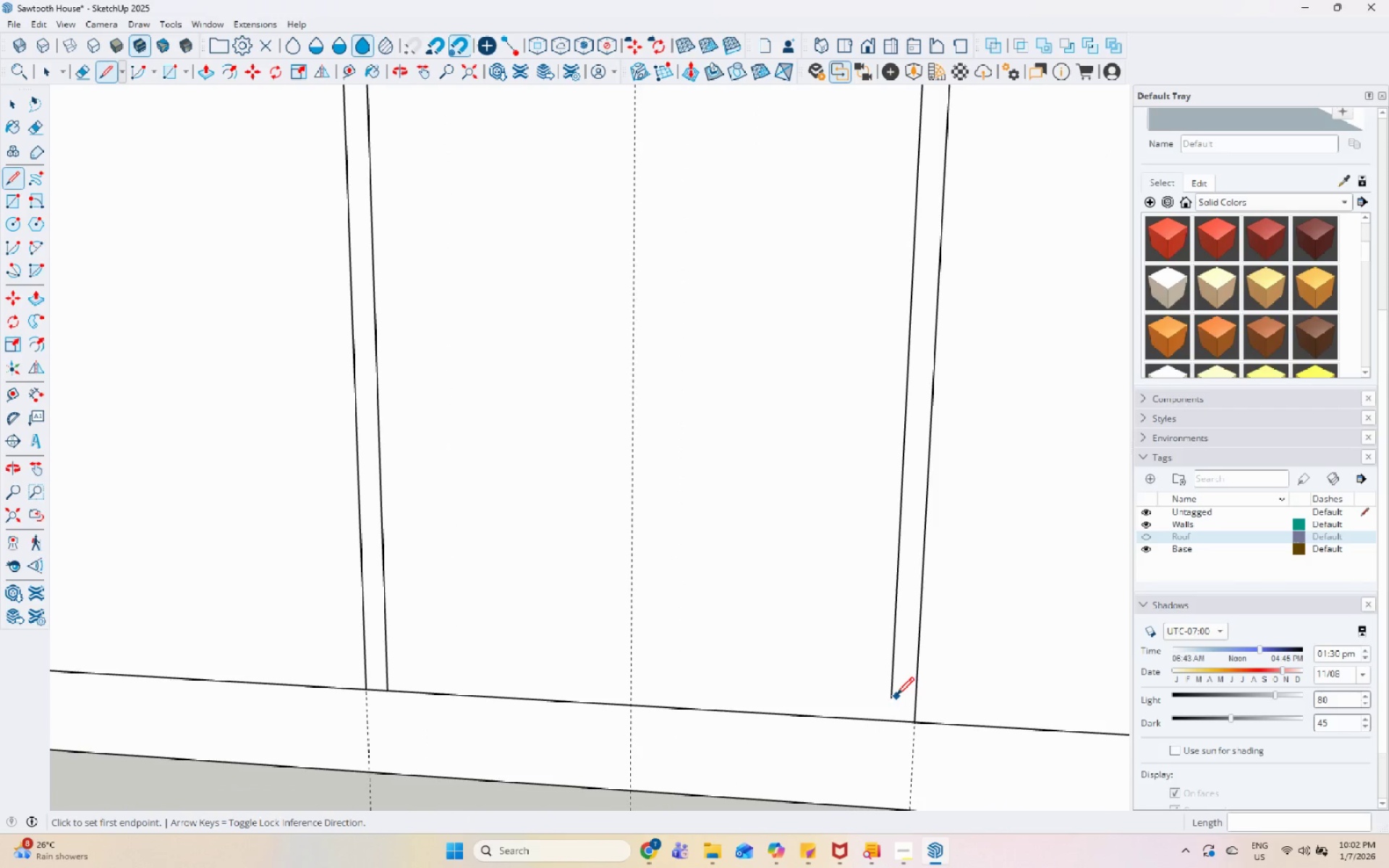 
left_click([893, 695])
 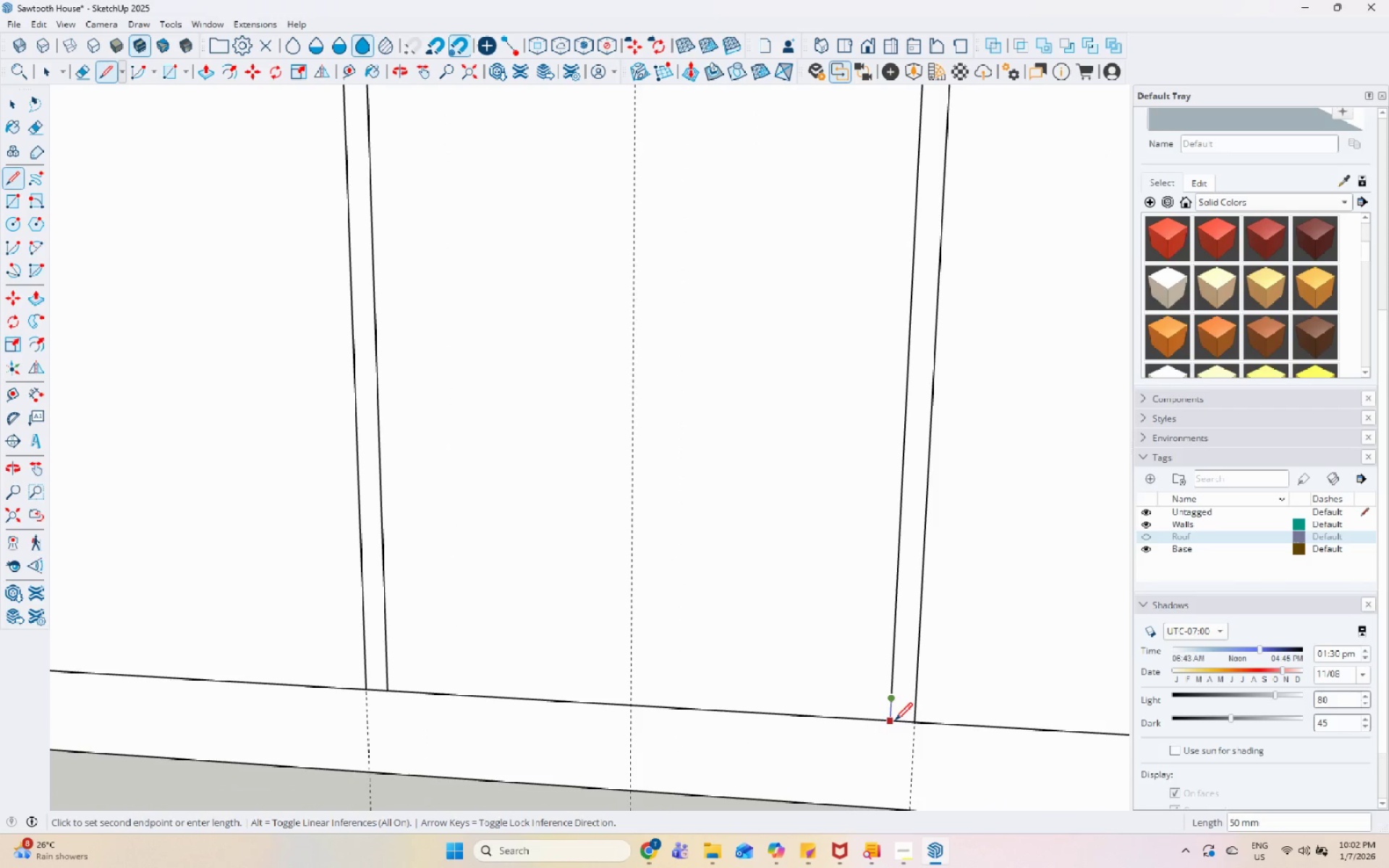 
left_click([894, 723])
 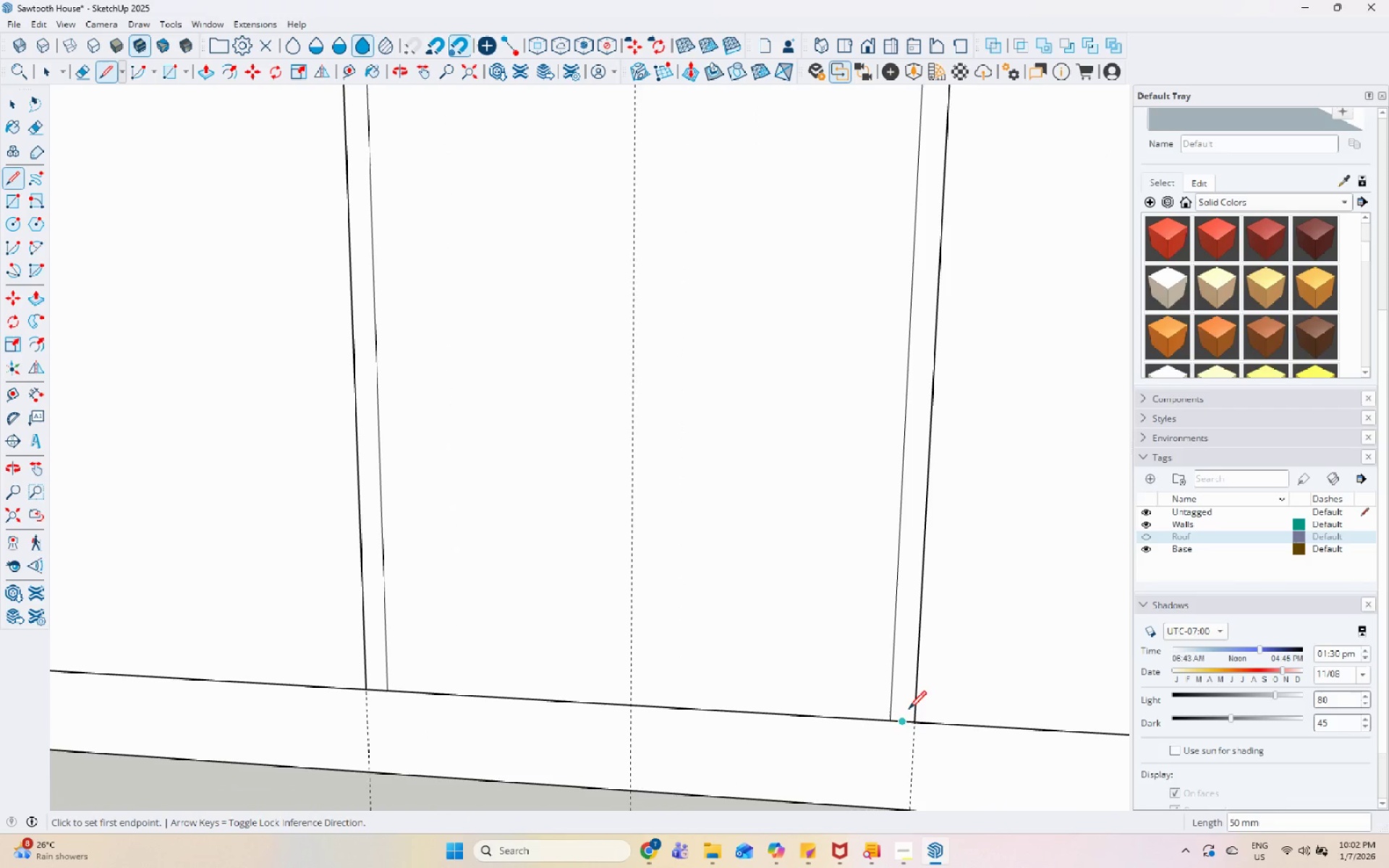 
key(Space)
 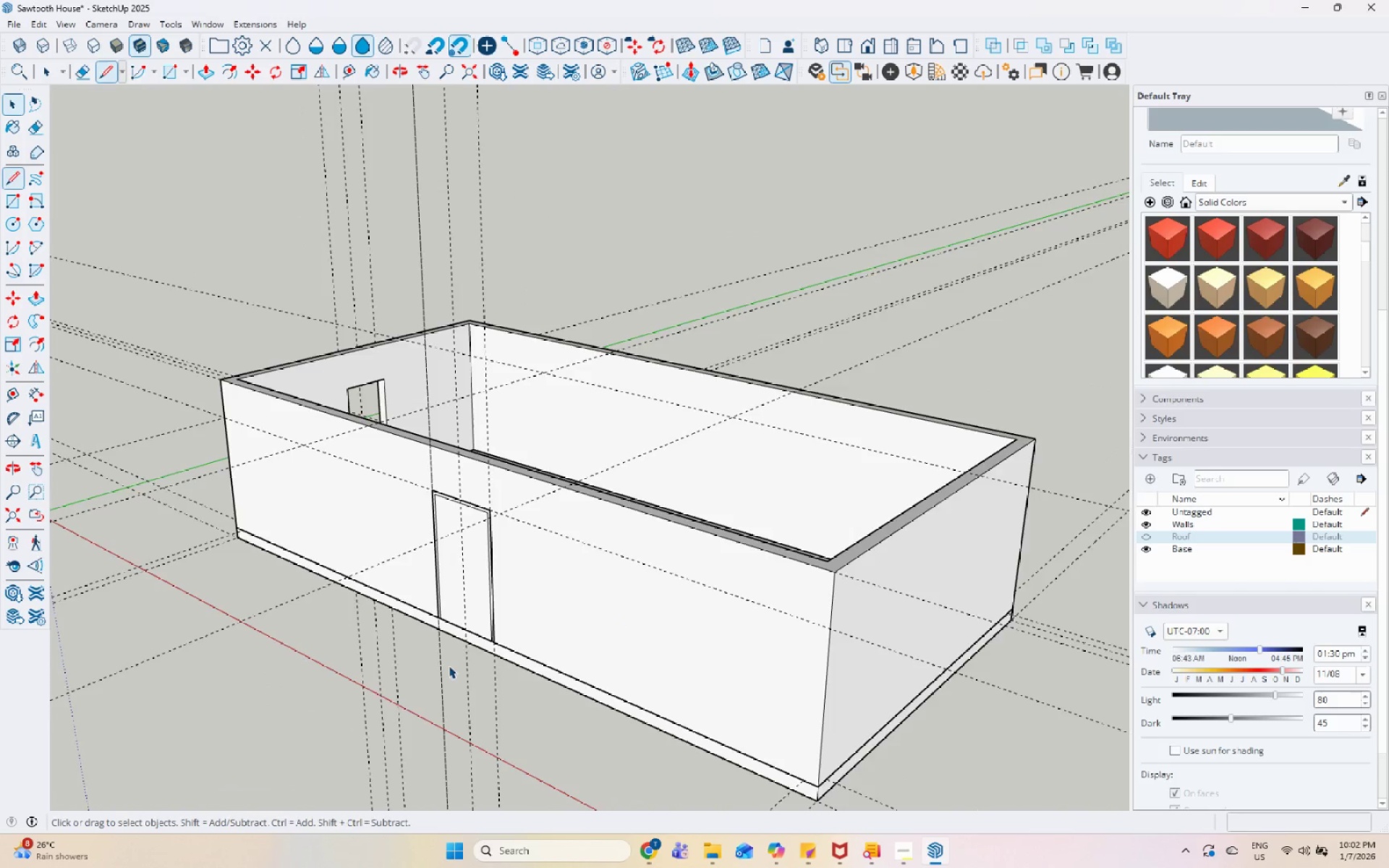 
scroll: coordinate [459, 629], scroll_direction: down, amount: 20.0
 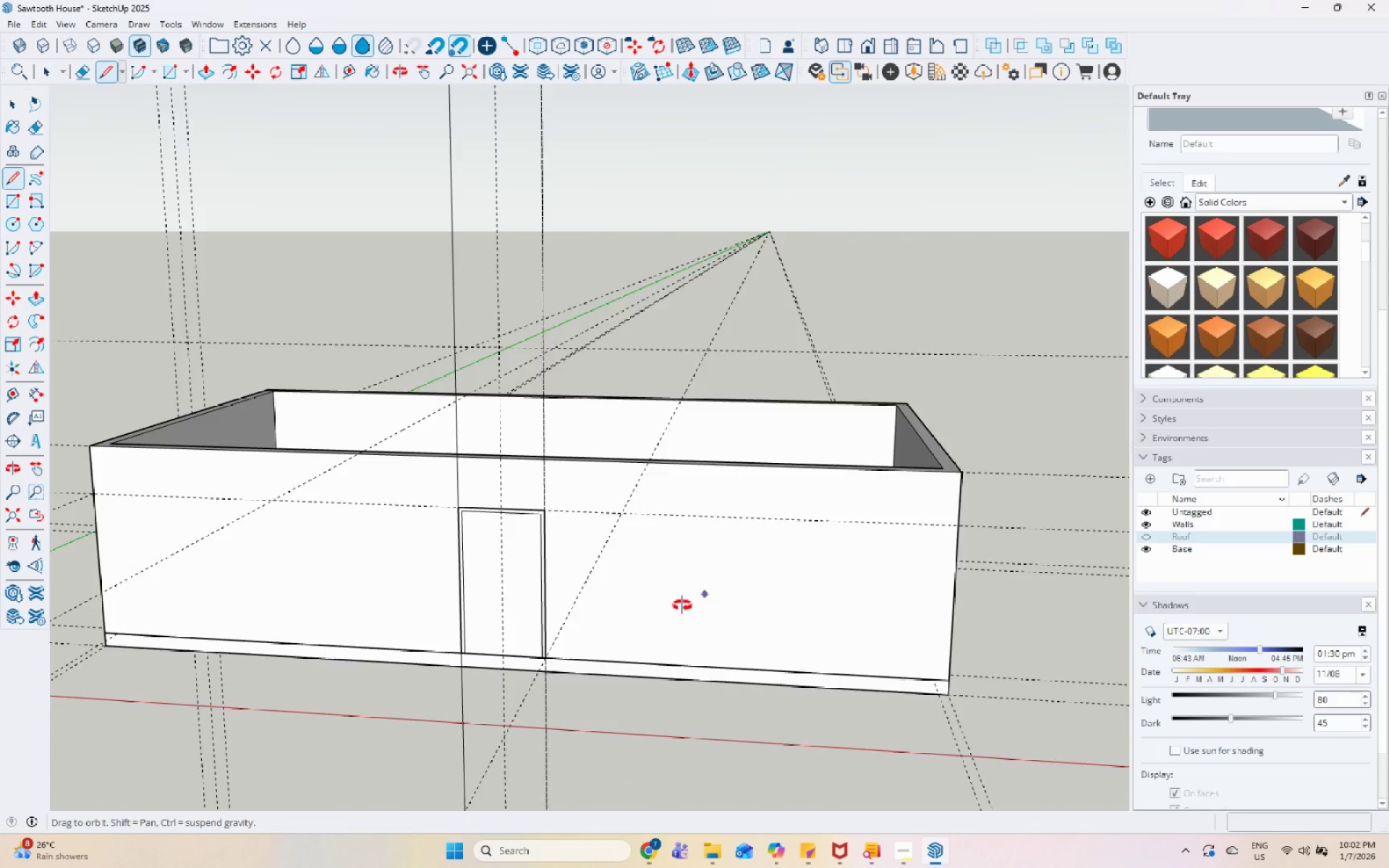 
scroll: coordinate [462, 547], scroll_direction: up, amount: 7.0
 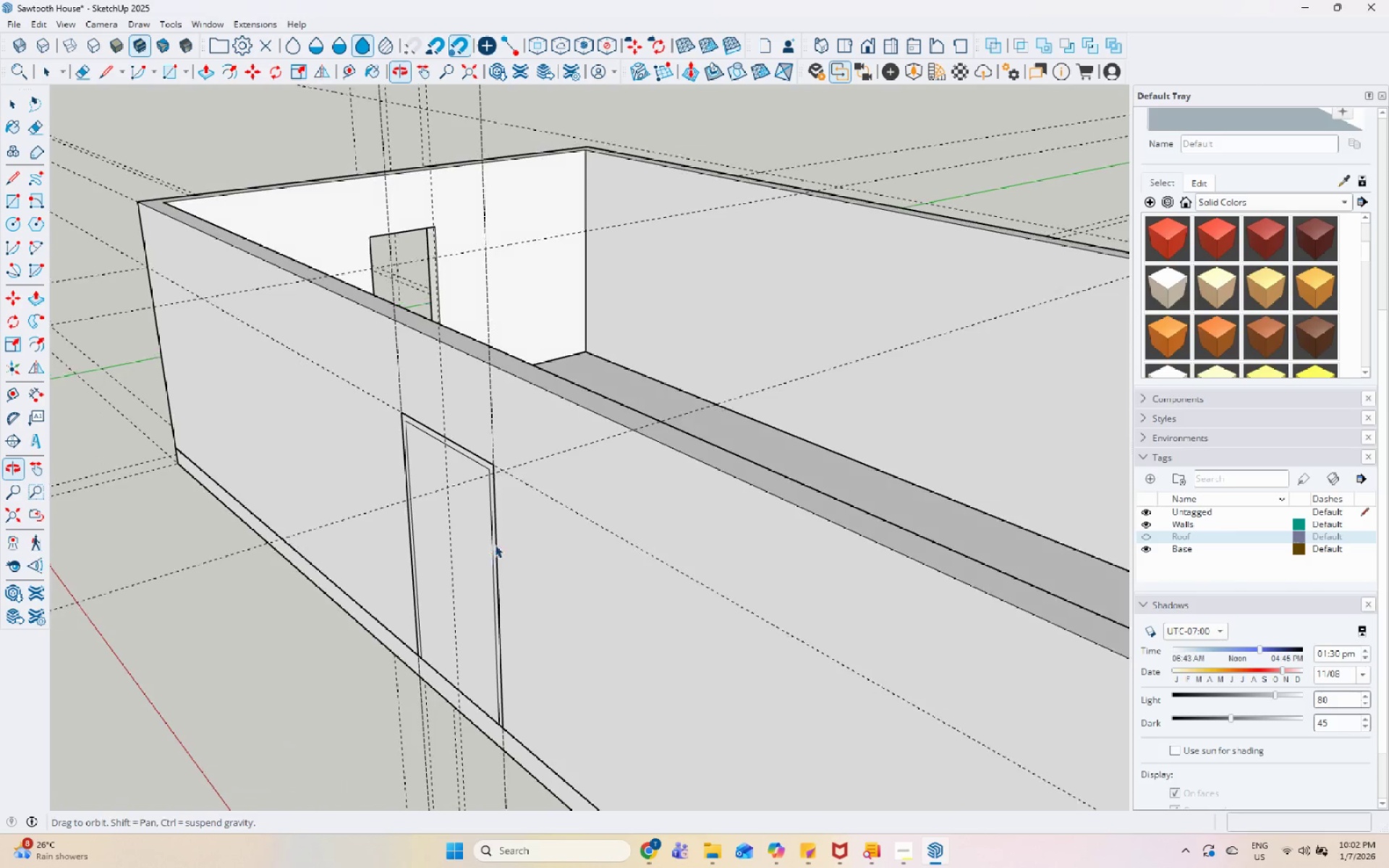 
left_click([461, 513])
 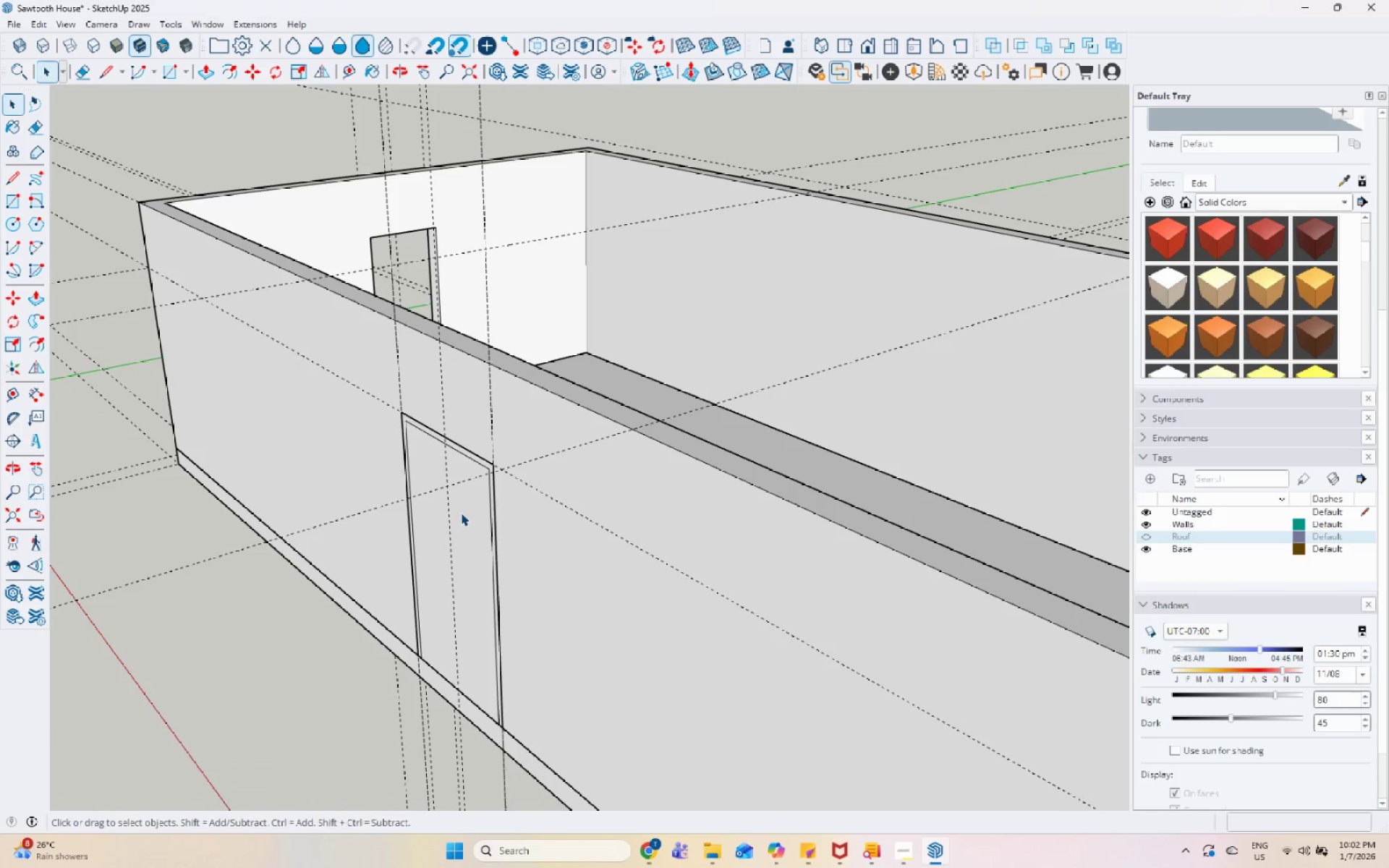 
right_click([461, 513])
 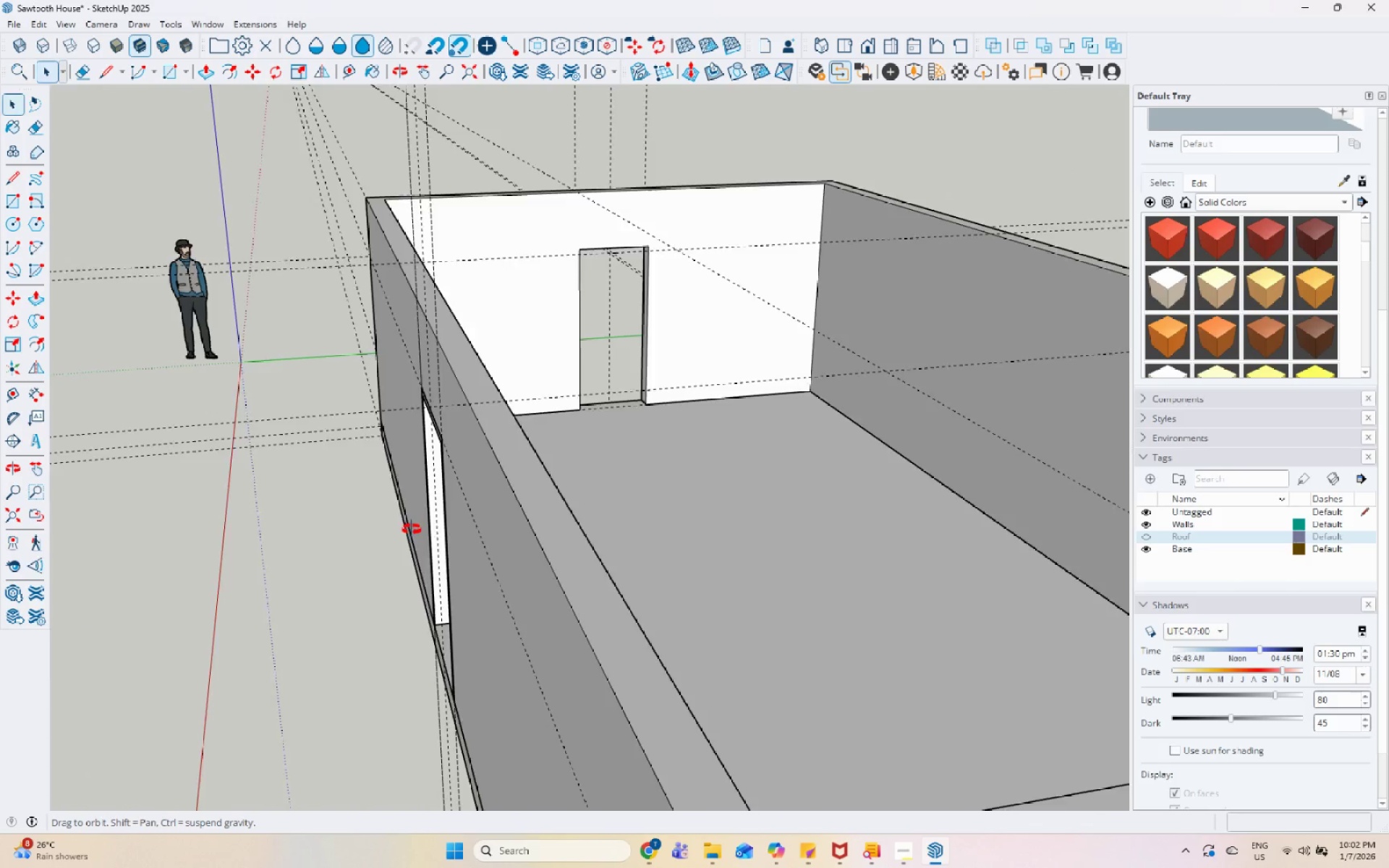 
scroll: coordinate [472, 407], scroll_direction: up, amount: 14.0
 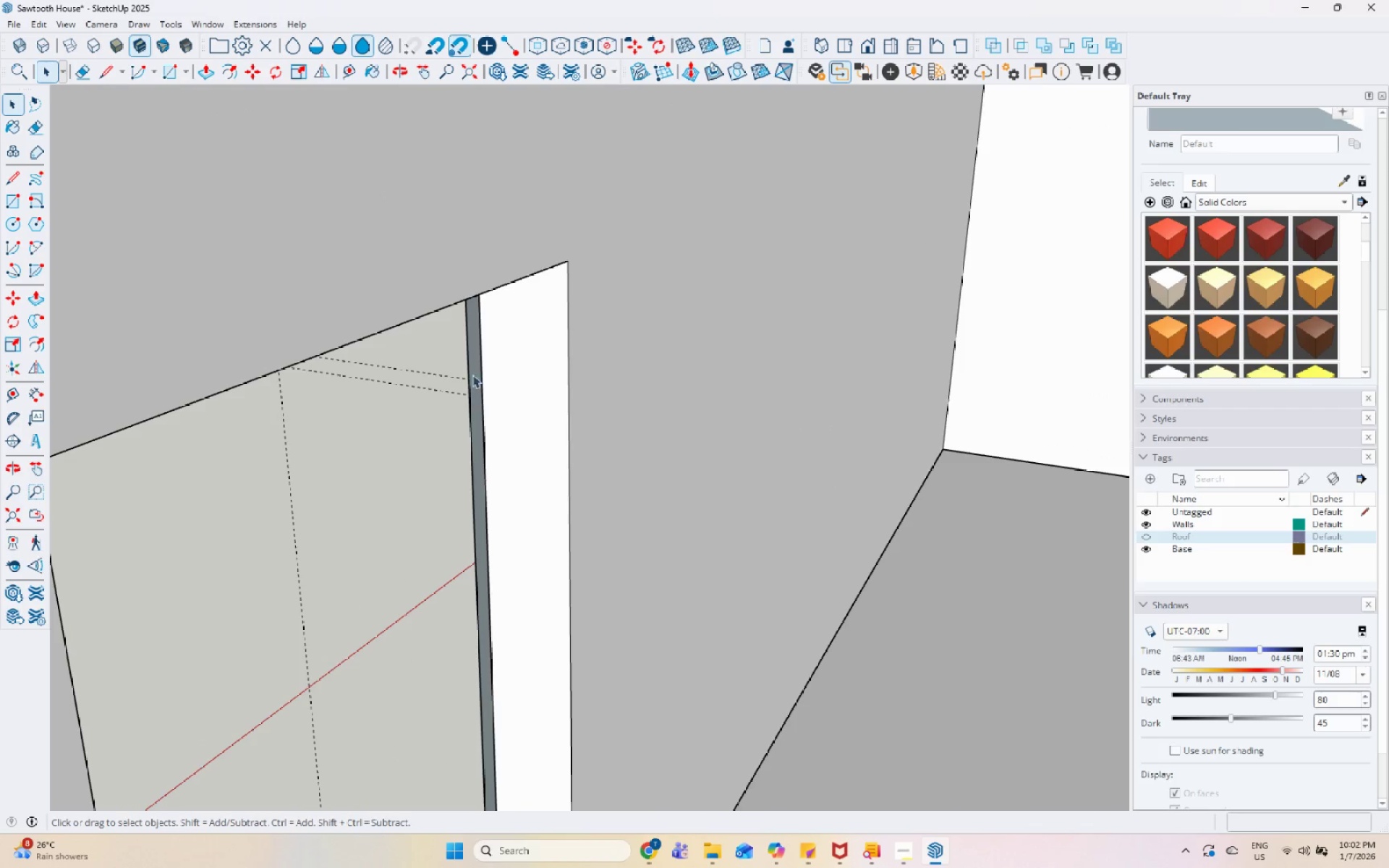 
left_click([474, 372])
 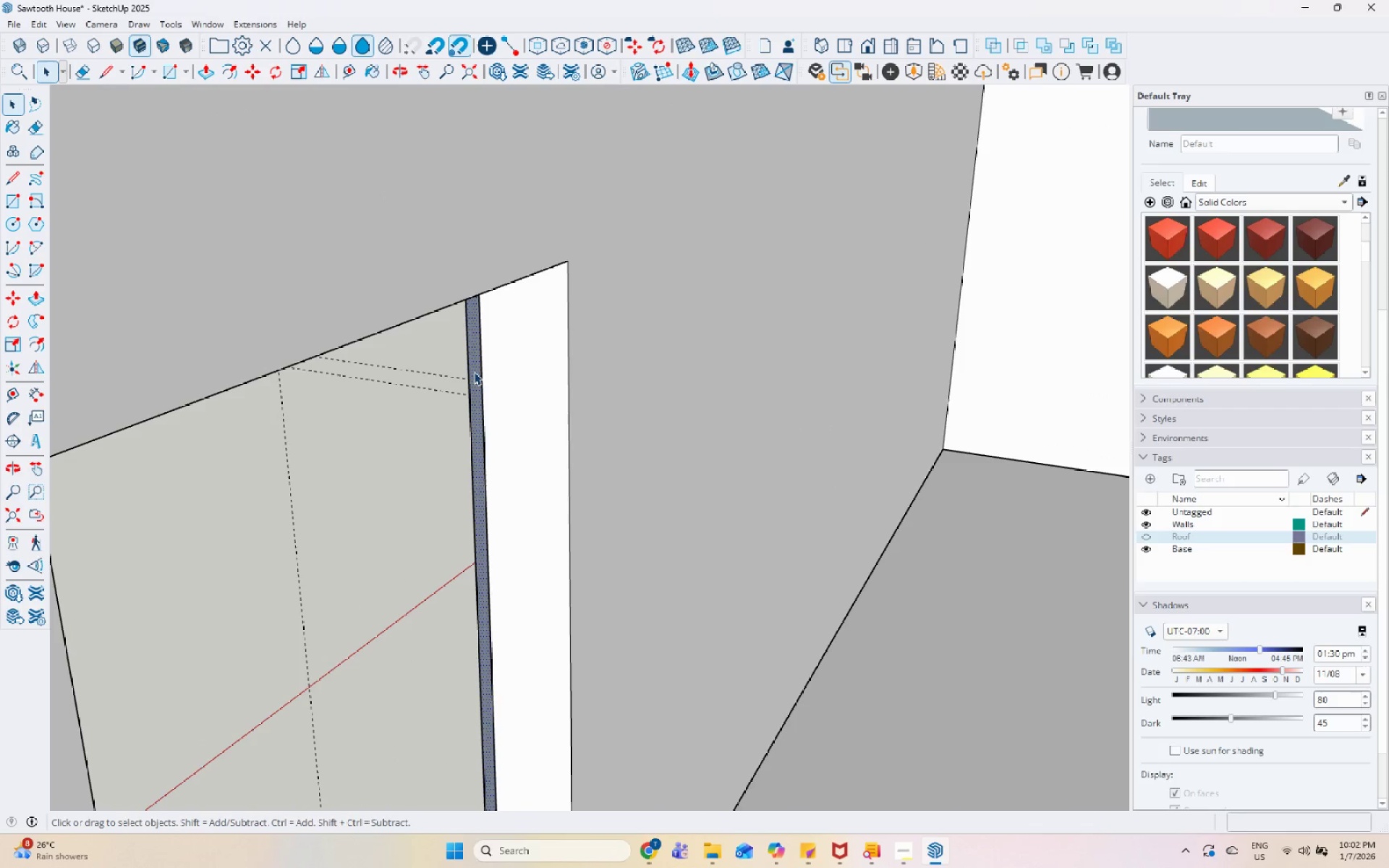 
key(P)
 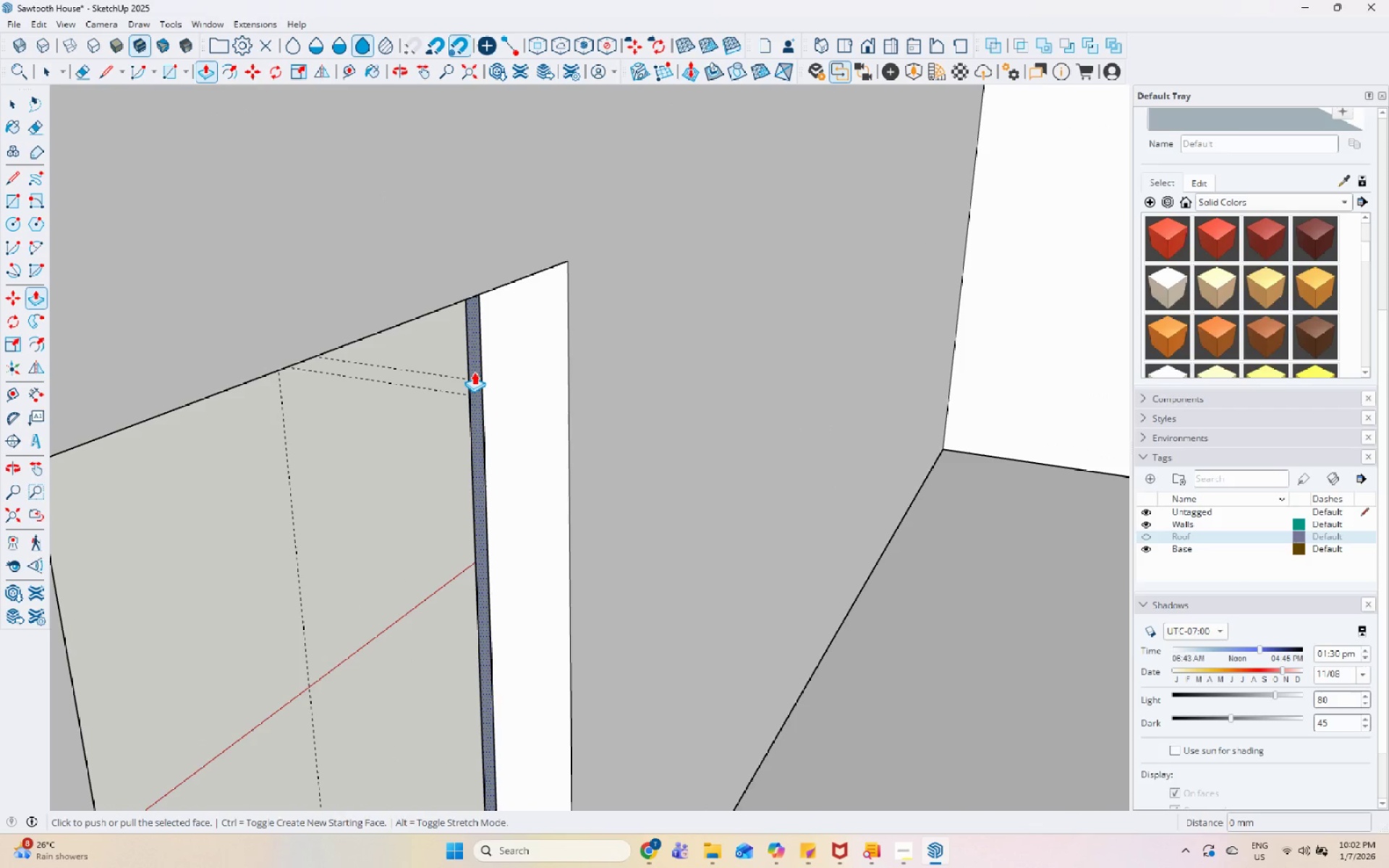 
key(Control+ControlLeft)
 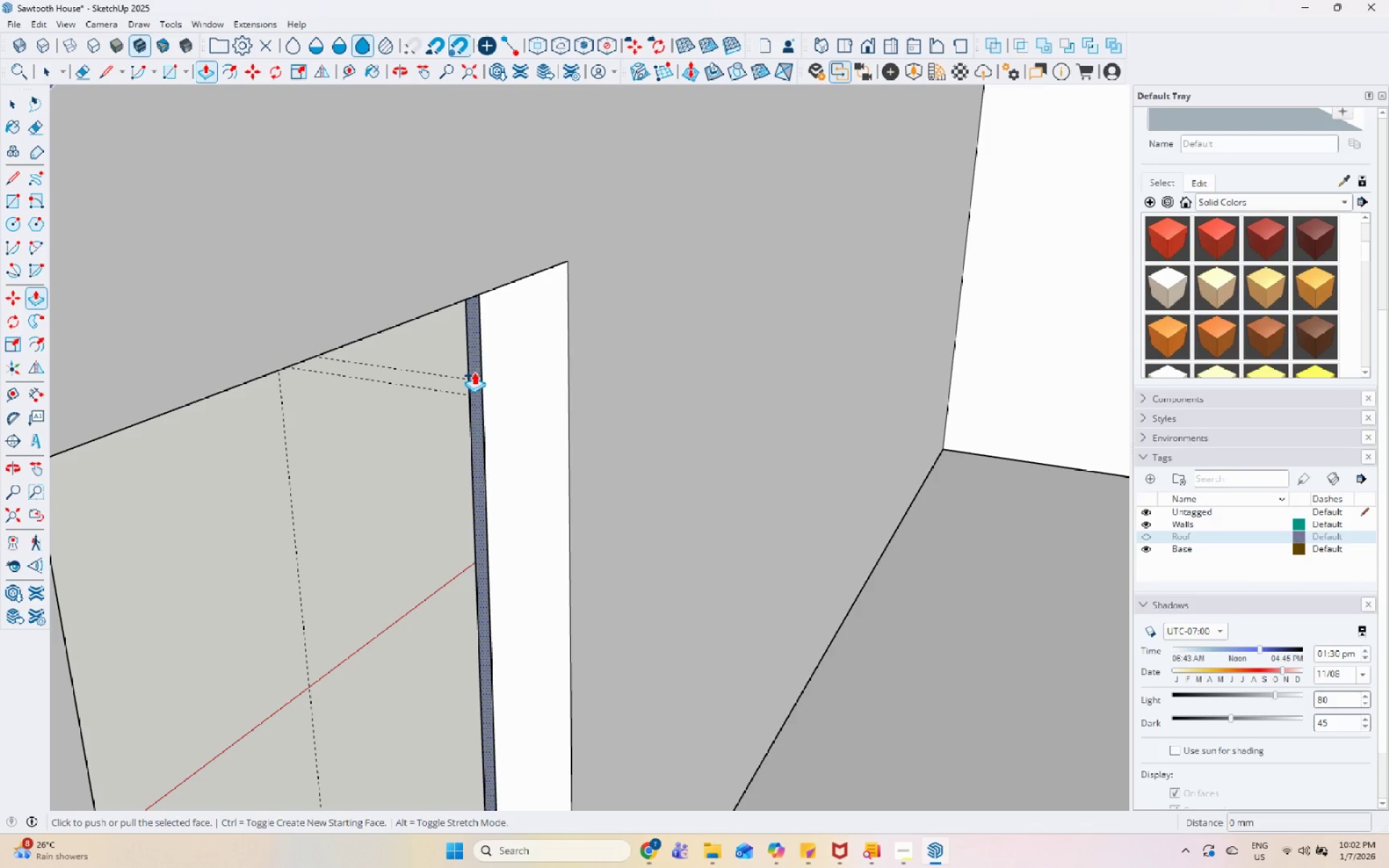 
left_click([474, 372])
 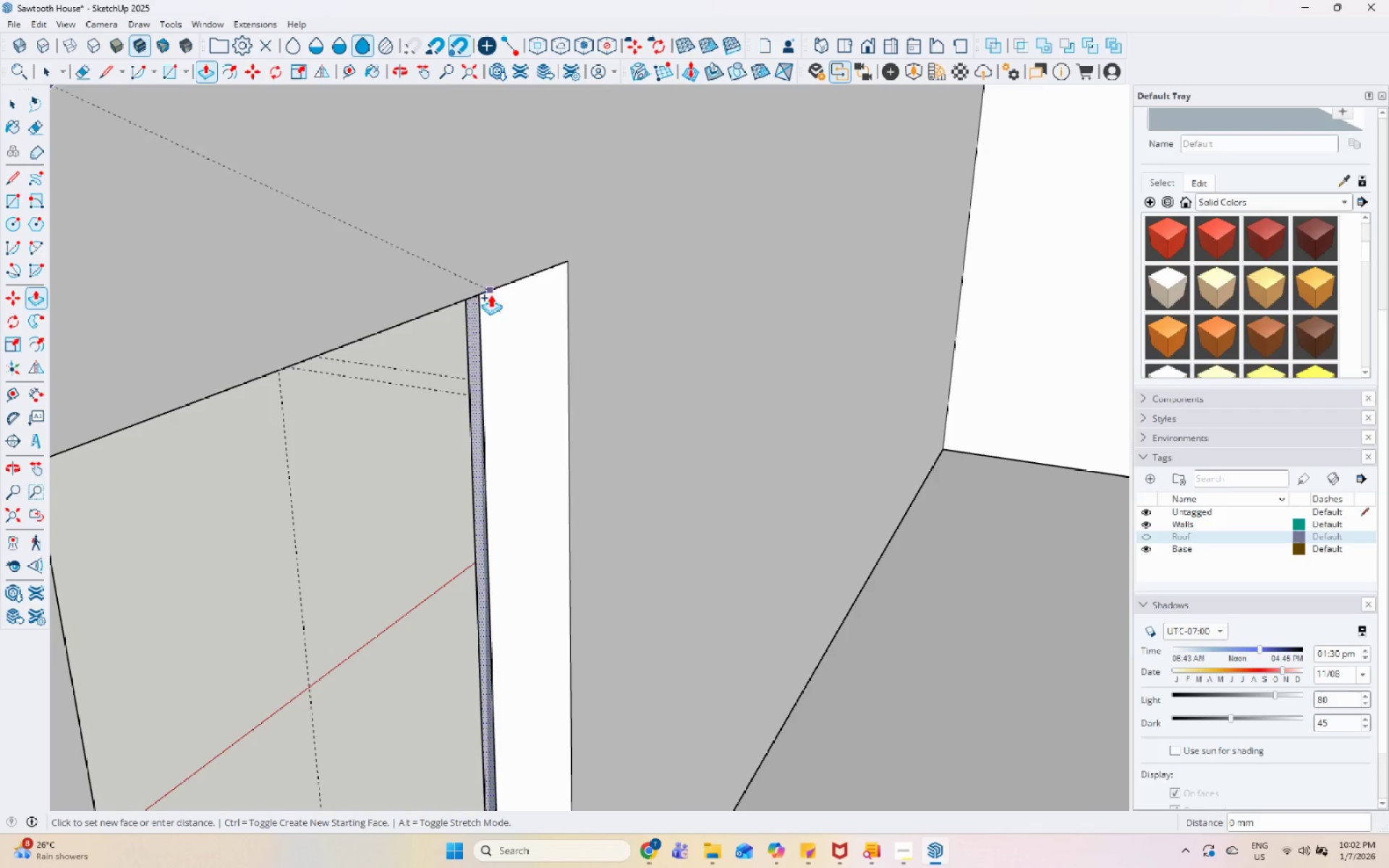 
scroll: coordinate [378, 410], scroll_direction: down, amount: 13.0
 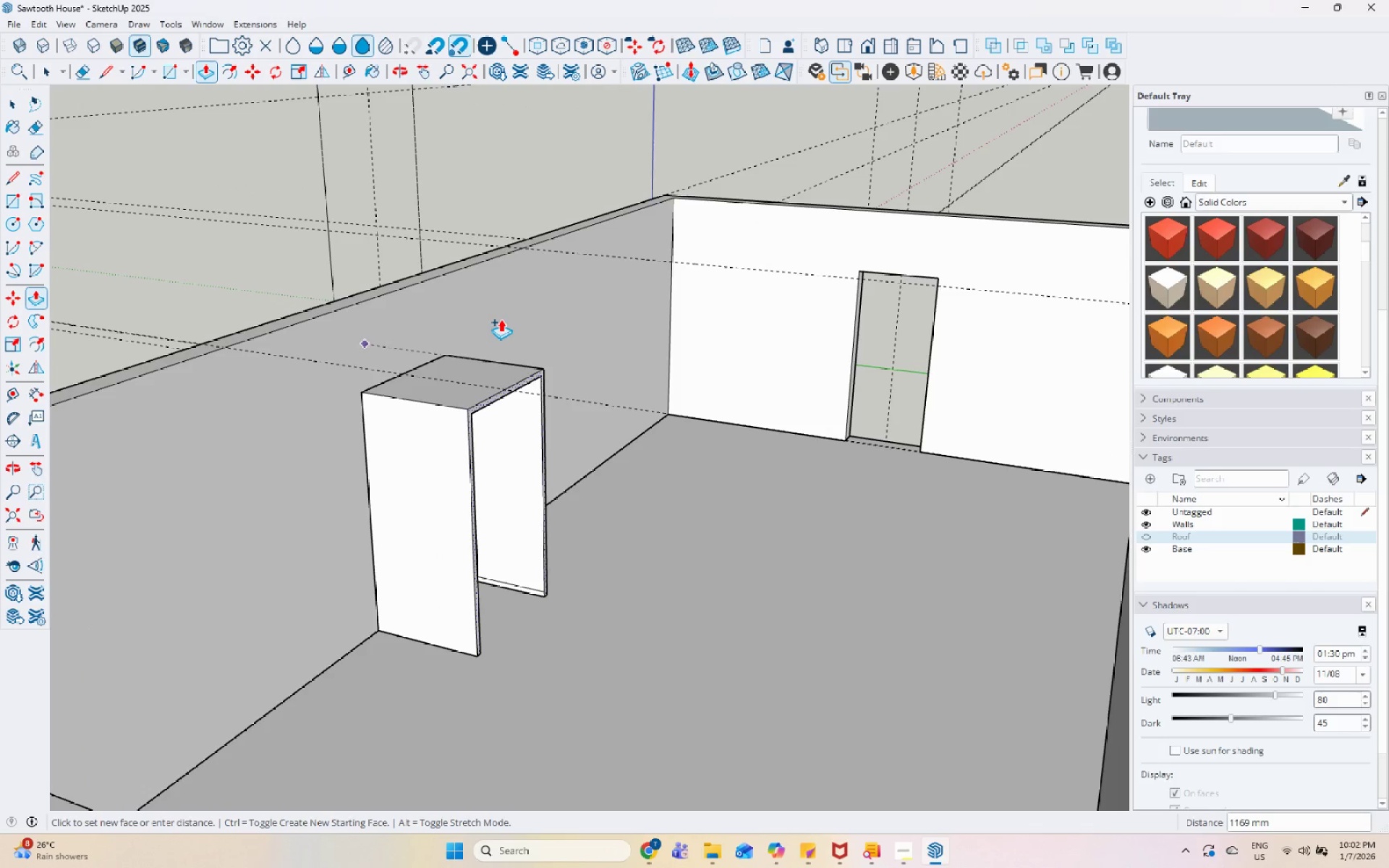 
key(Space)
 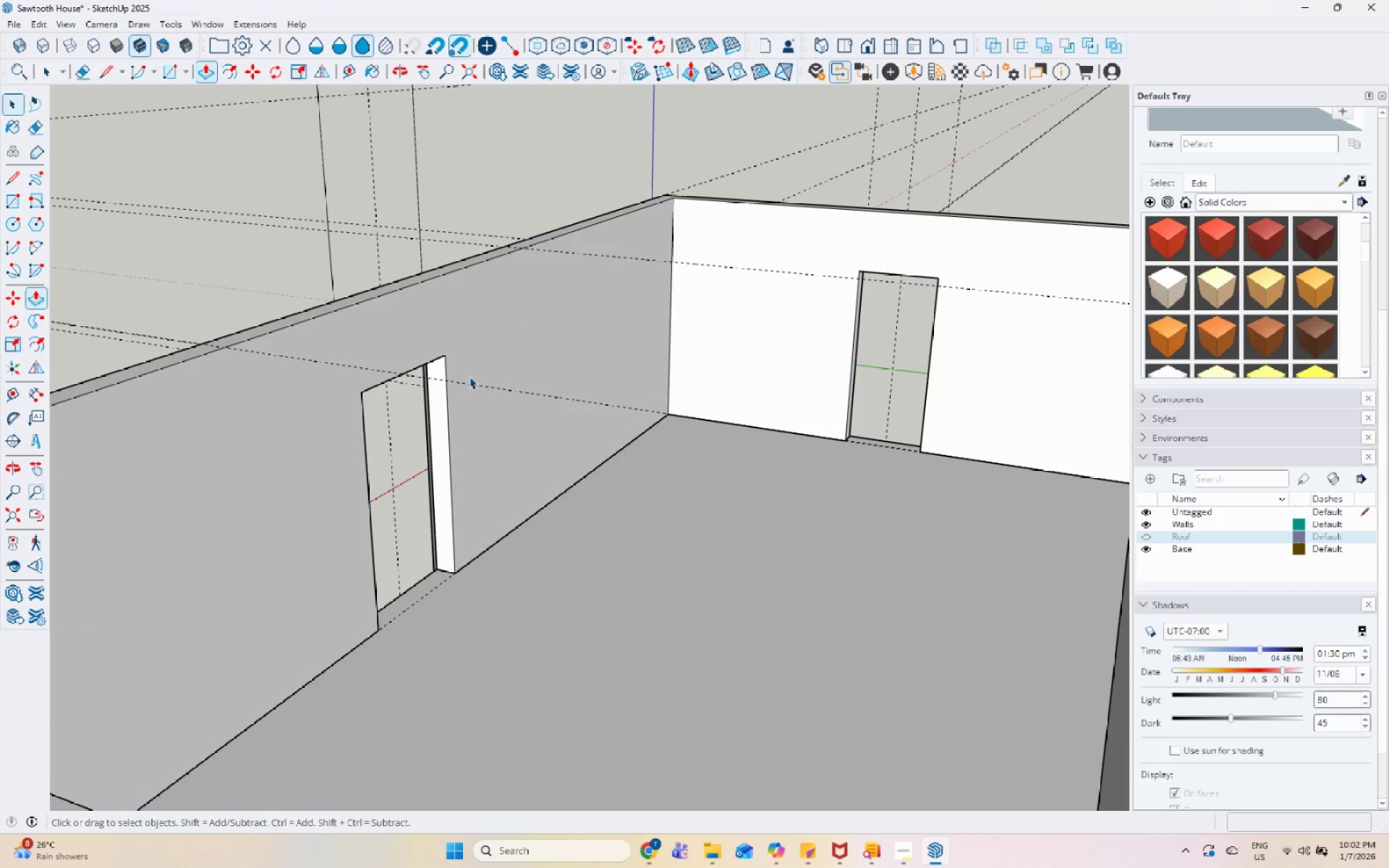 
left_click([452, 663])
 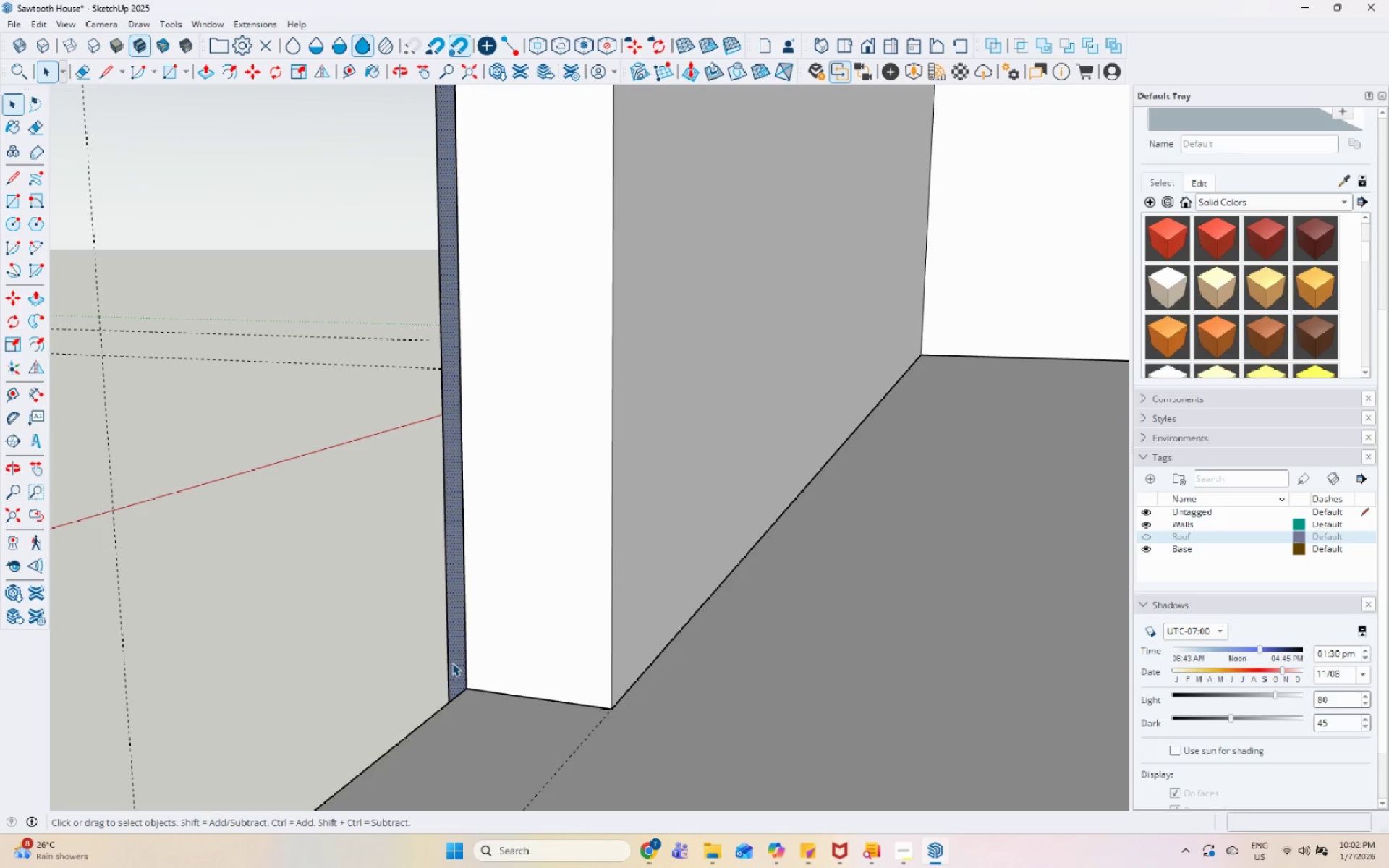 
scroll: coordinate [441, 673], scroll_direction: up, amount: 18.0
 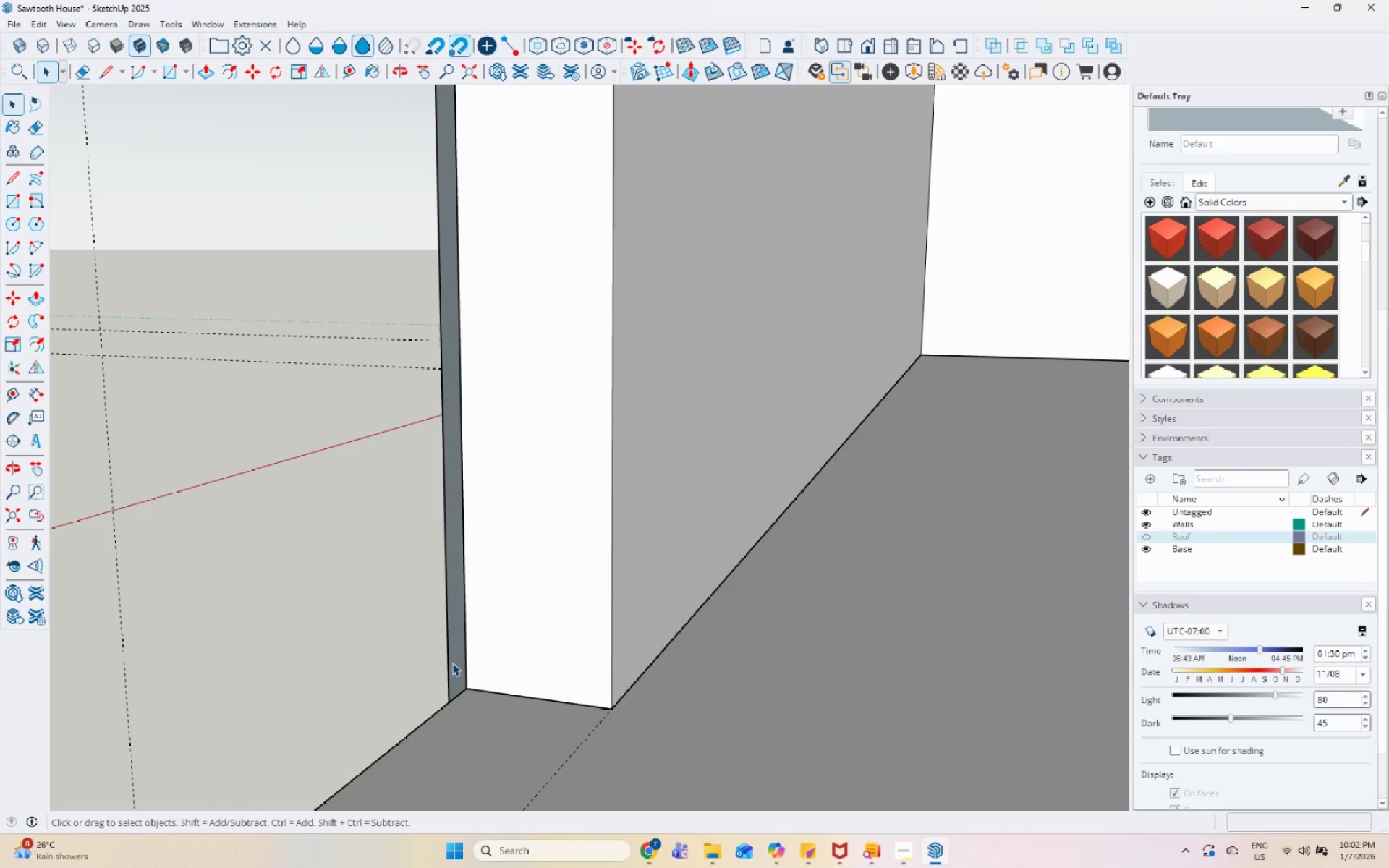 
key(P)
 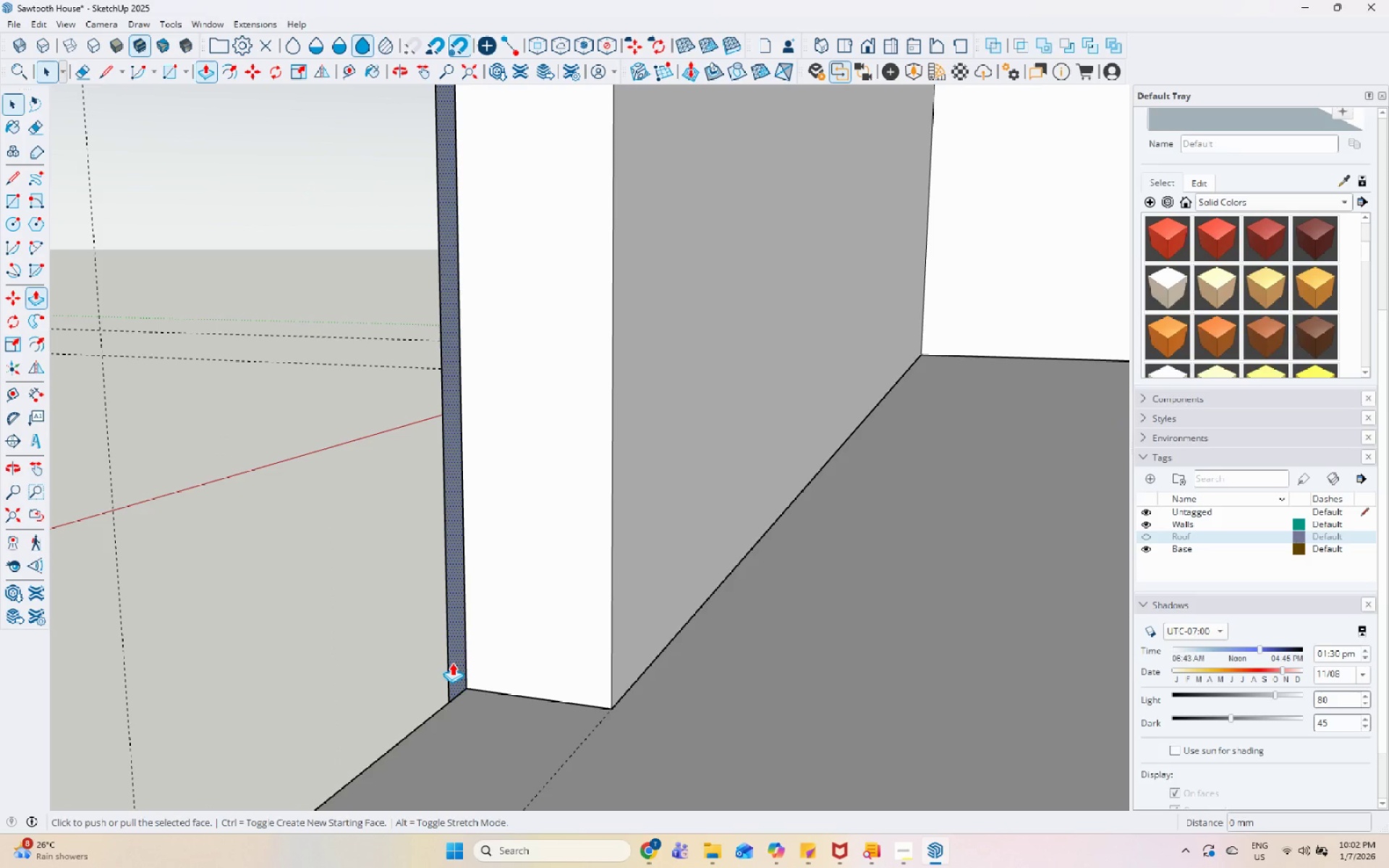 
left_click([452, 663])
 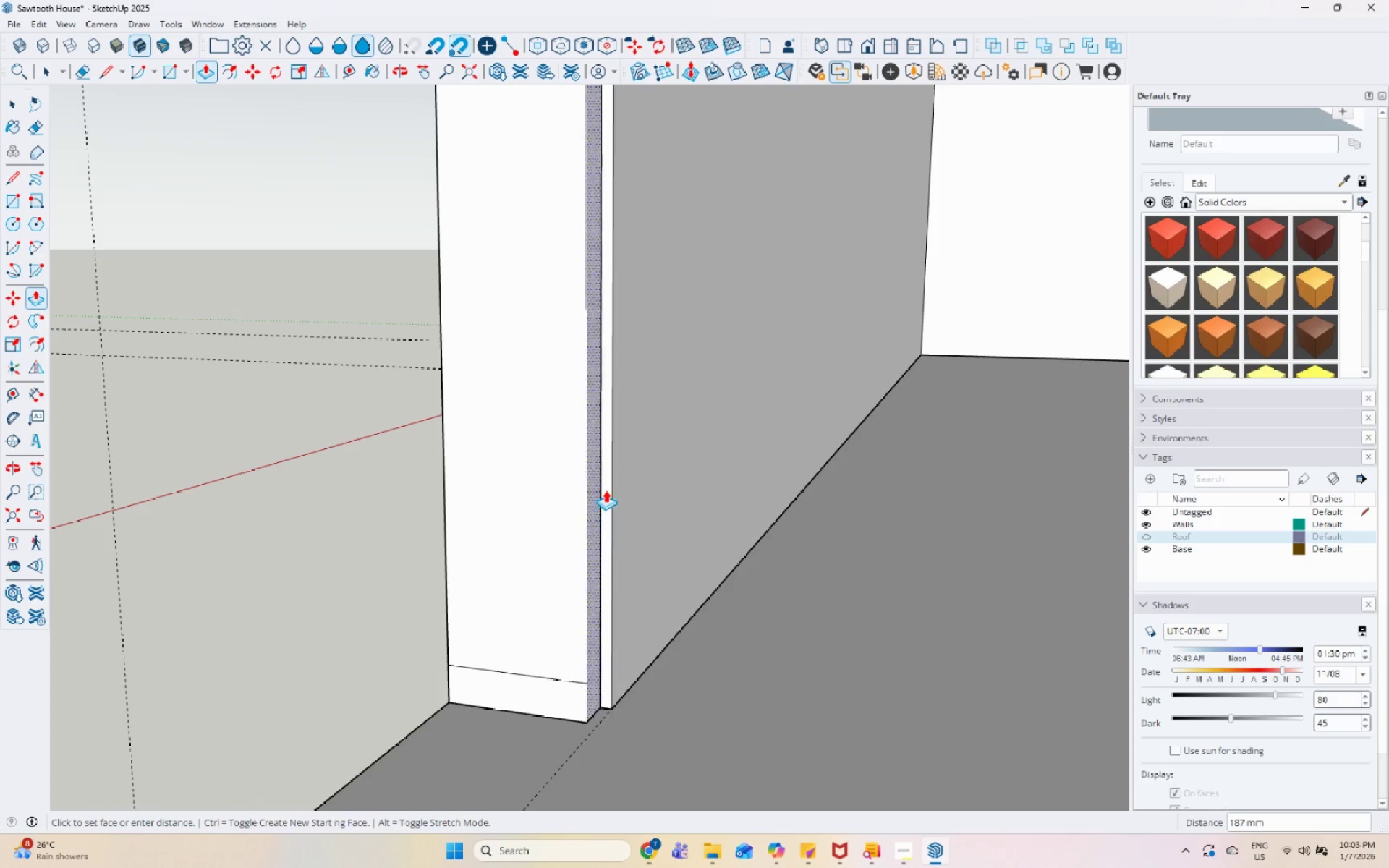 
left_click([613, 480])
 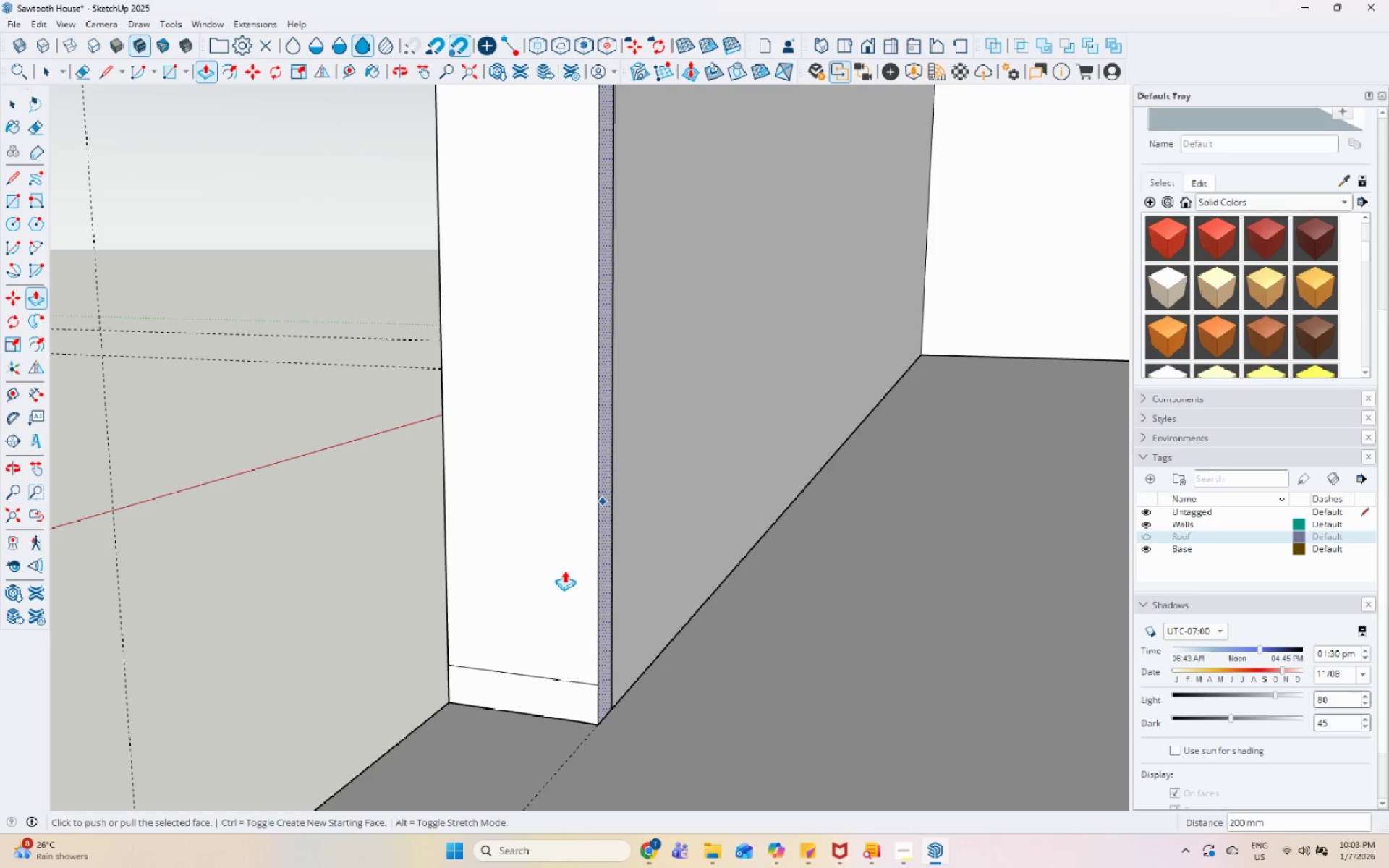 
scroll: coordinate [573, 644], scroll_direction: down, amount: 23.0
 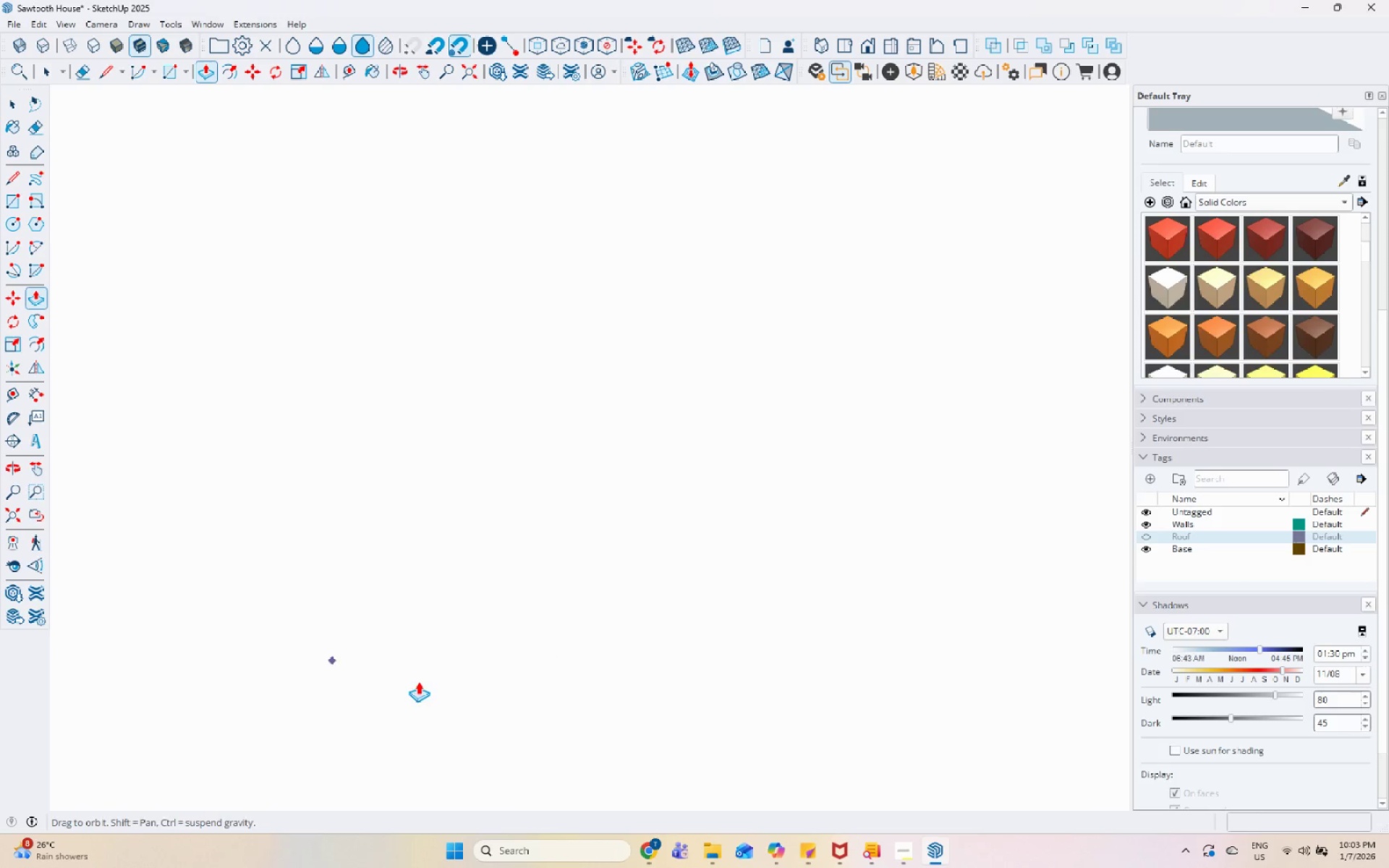 
key(Space)
 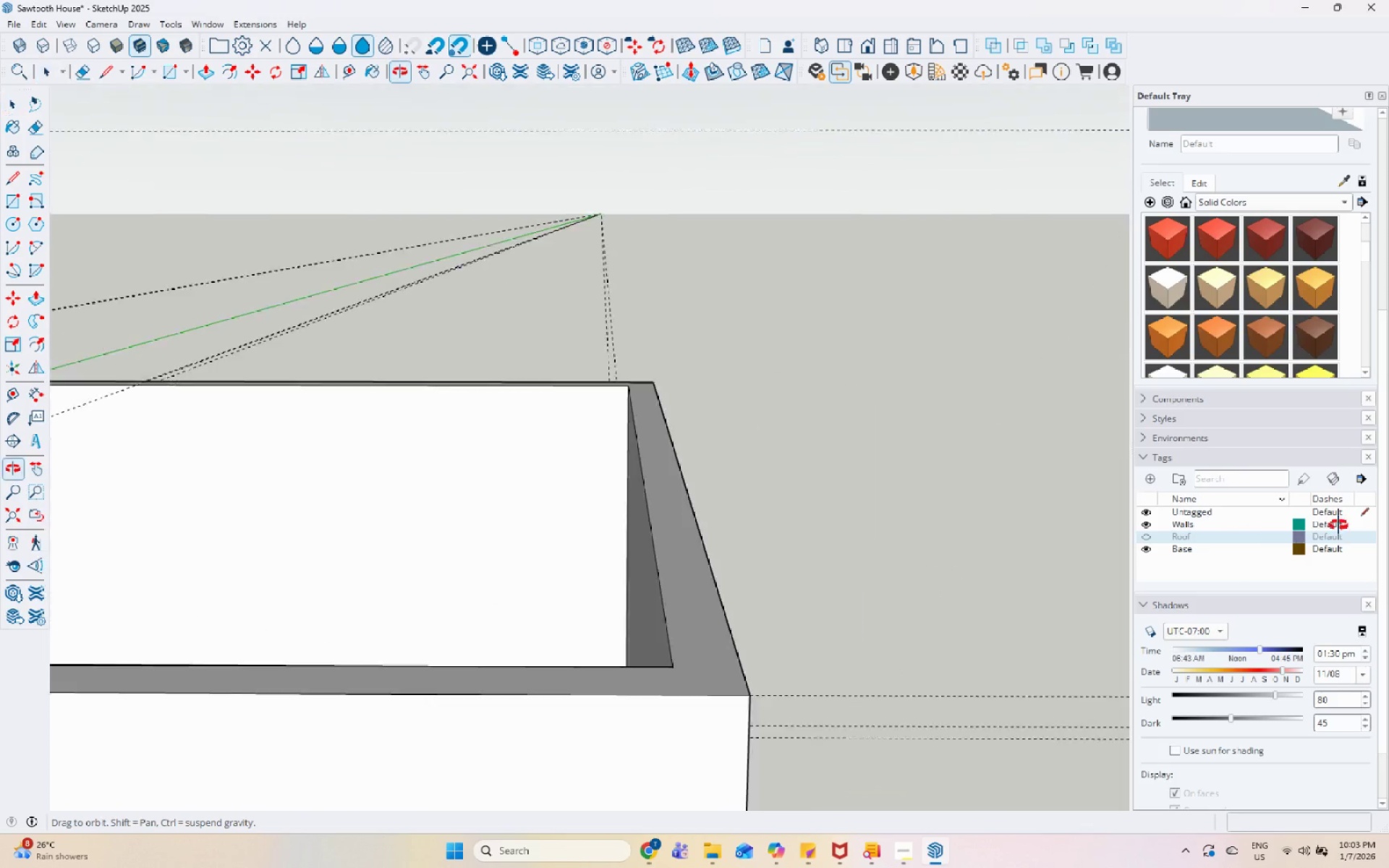 
scroll: coordinate [760, 581], scroll_direction: down, amount: 53.0
 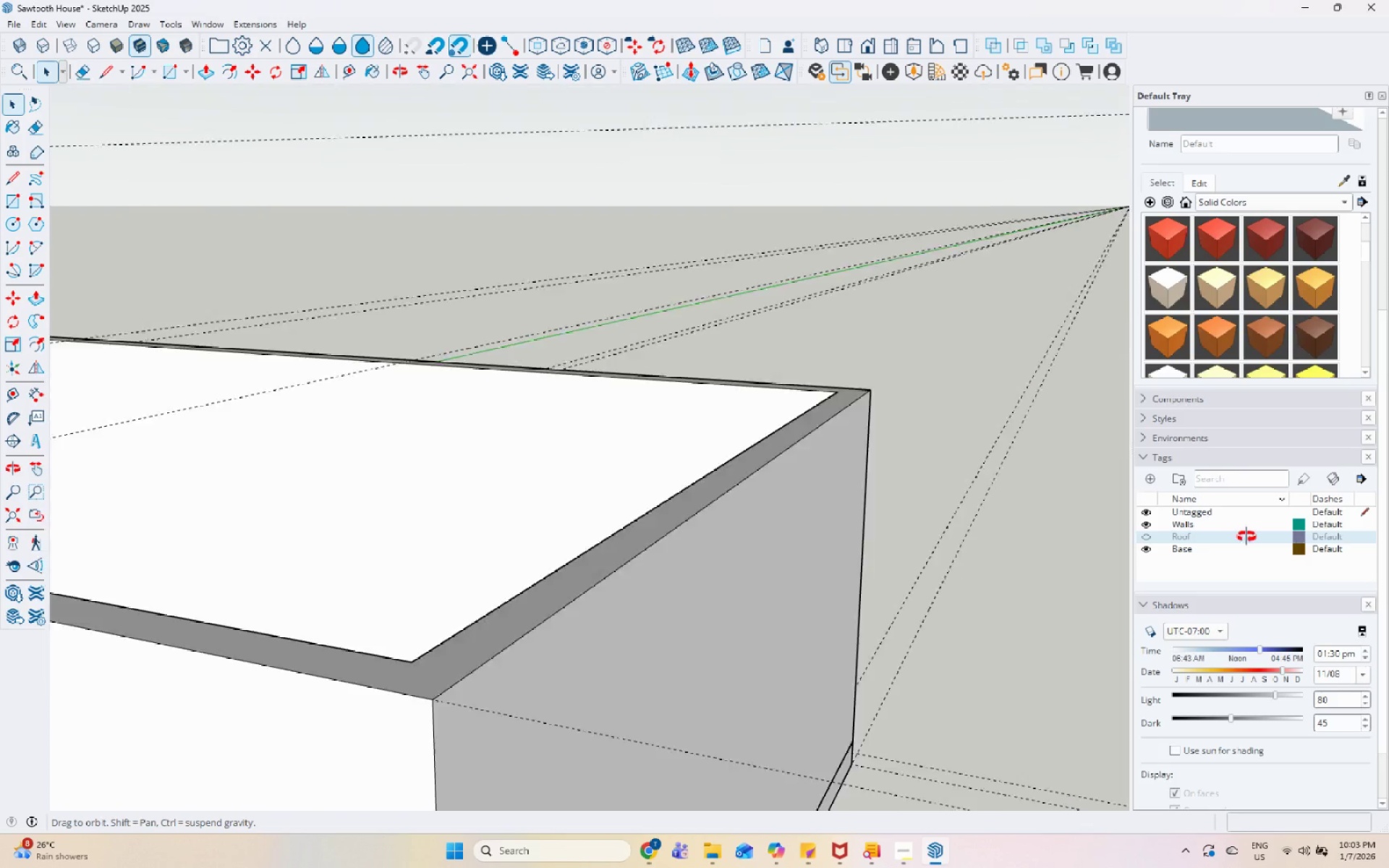 
key(Space)
 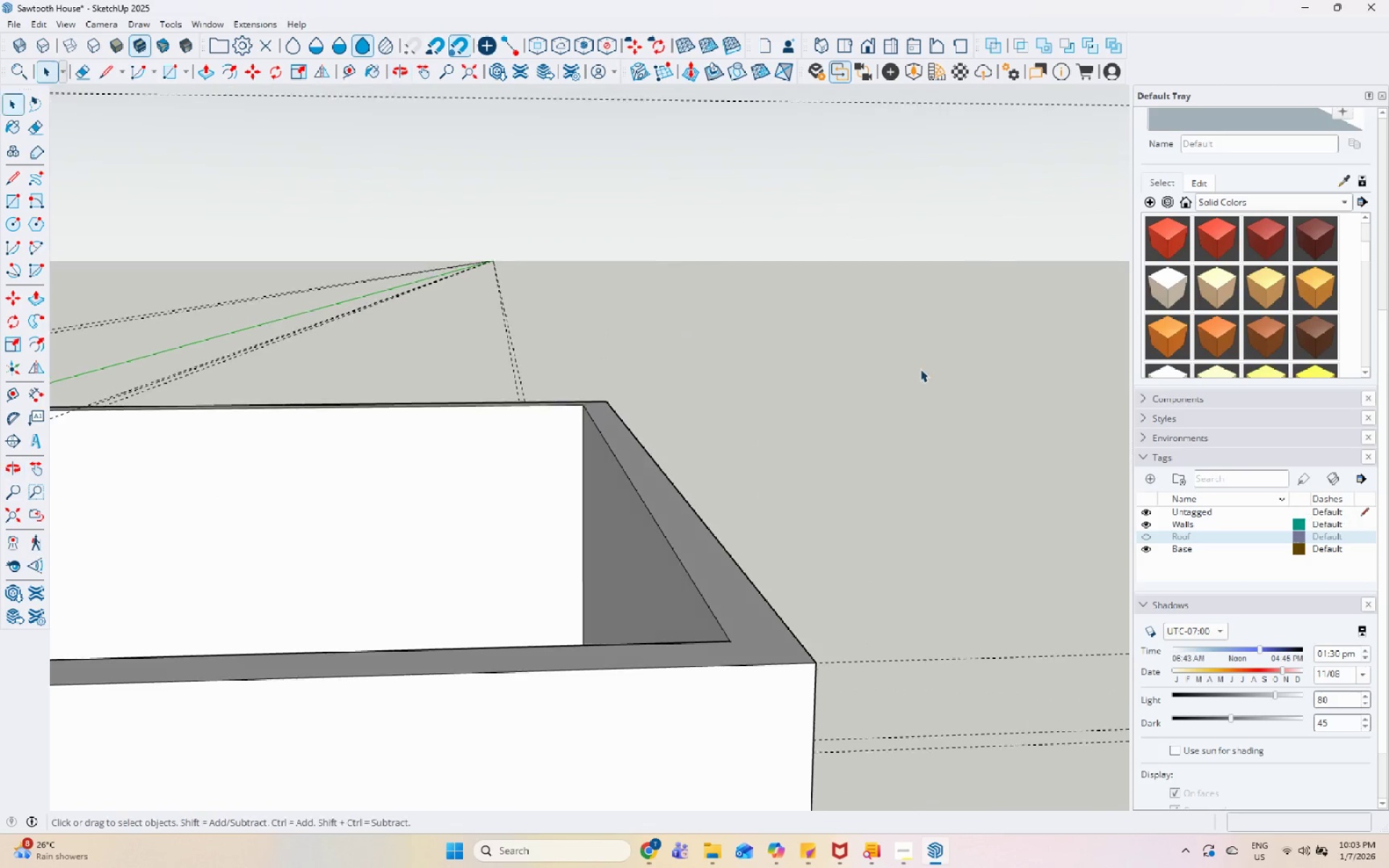 
scroll: coordinate [921, 374], scroll_direction: down, amount: 14.0
 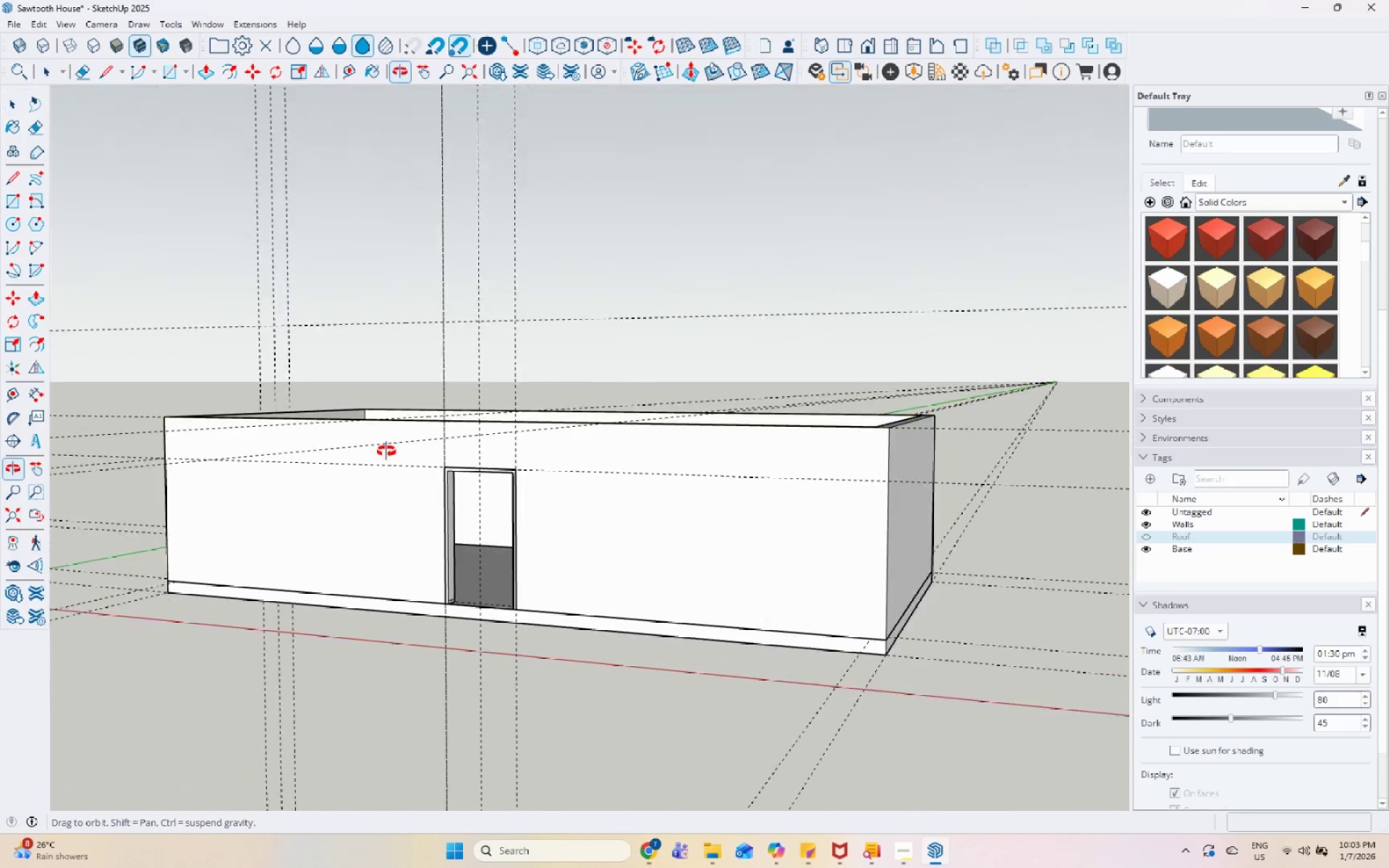 
left_click_drag(start_coordinate=[398, 447], to_coordinate=[650, 743])
 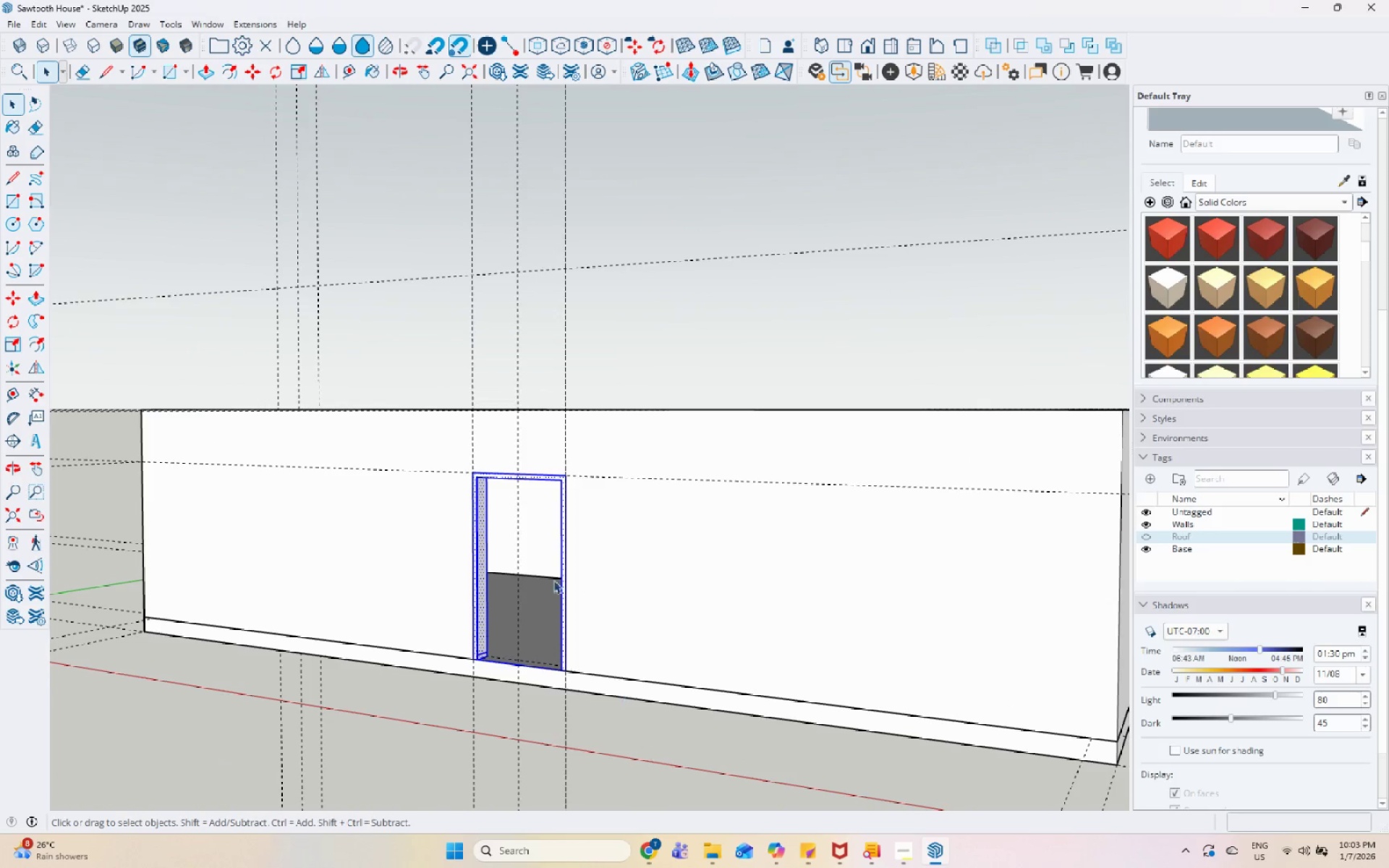 
scroll: coordinate [382, 450], scroll_direction: up, amount: 3.0
 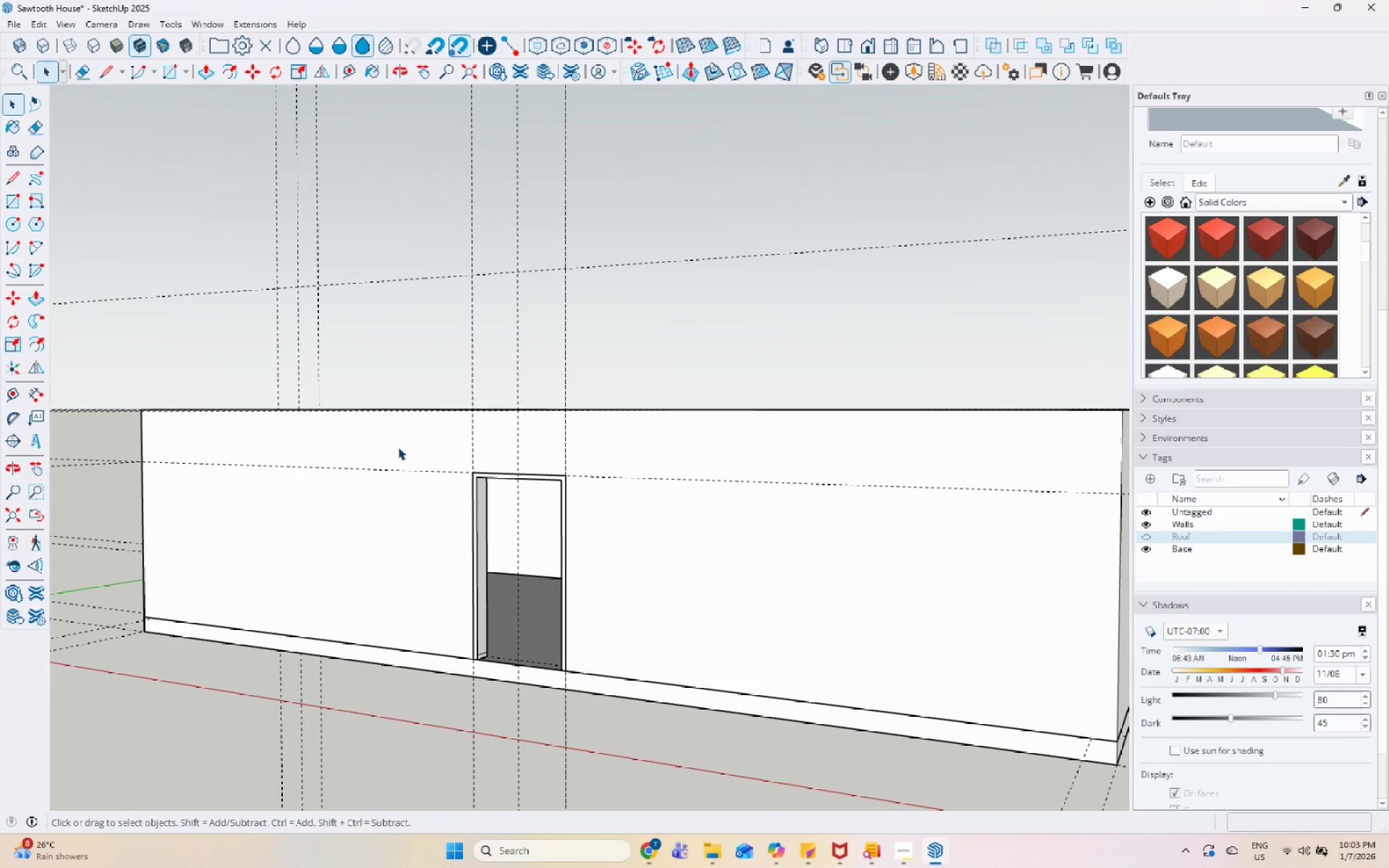 
scroll: coordinate [531, 459], scroll_direction: none, amount: 0.0
 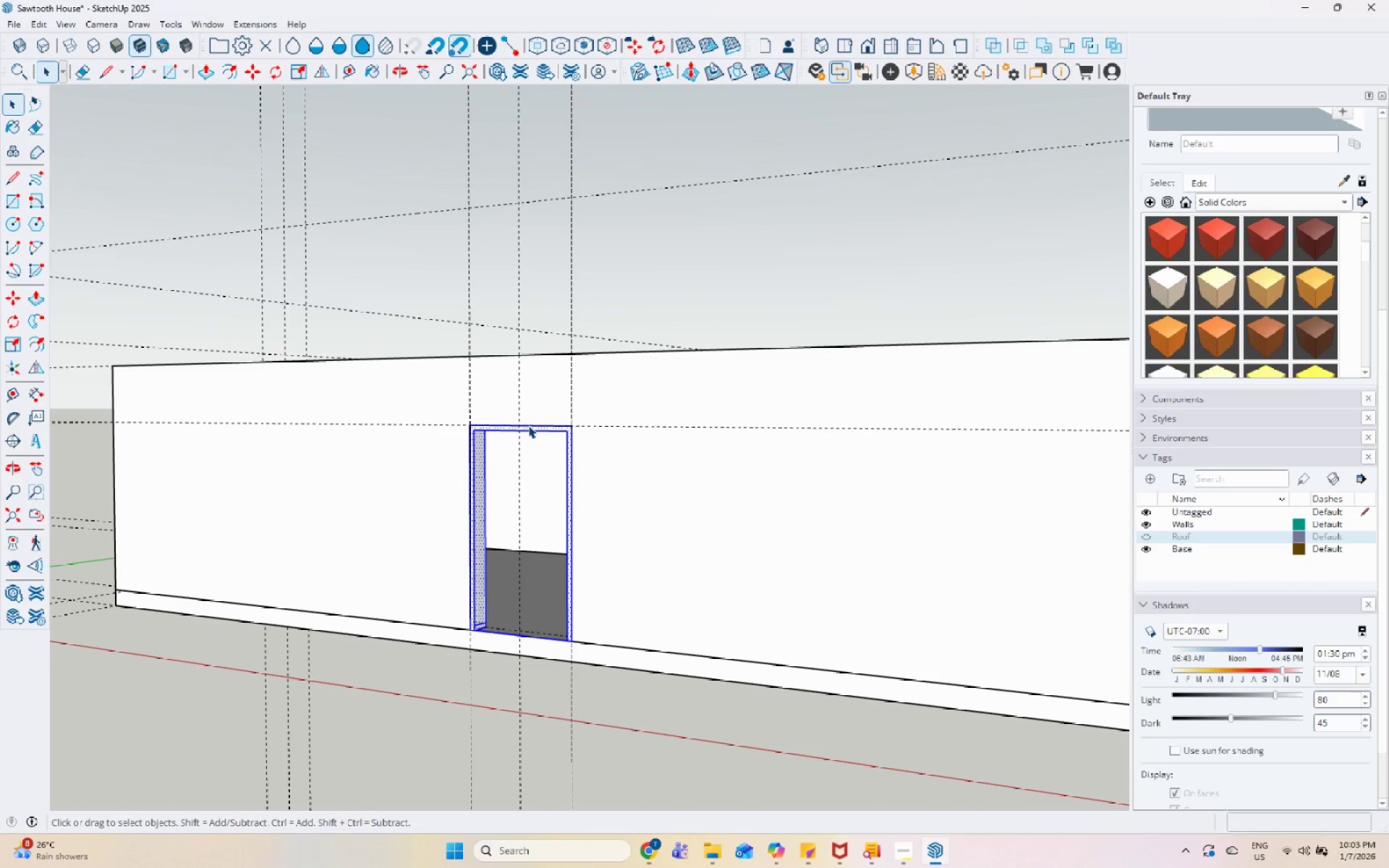 
right_click([528, 425])
 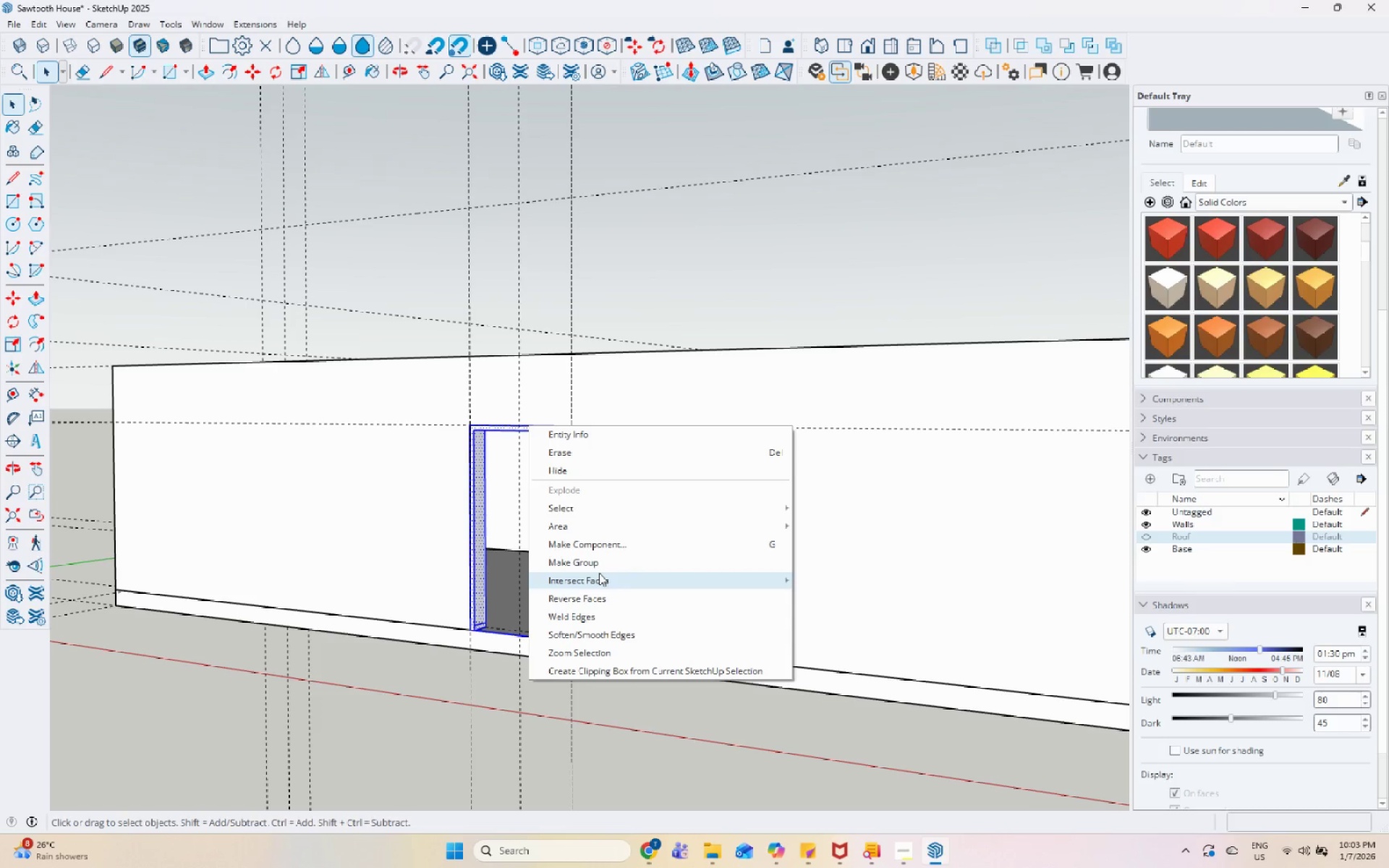 
left_click([602, 566])
 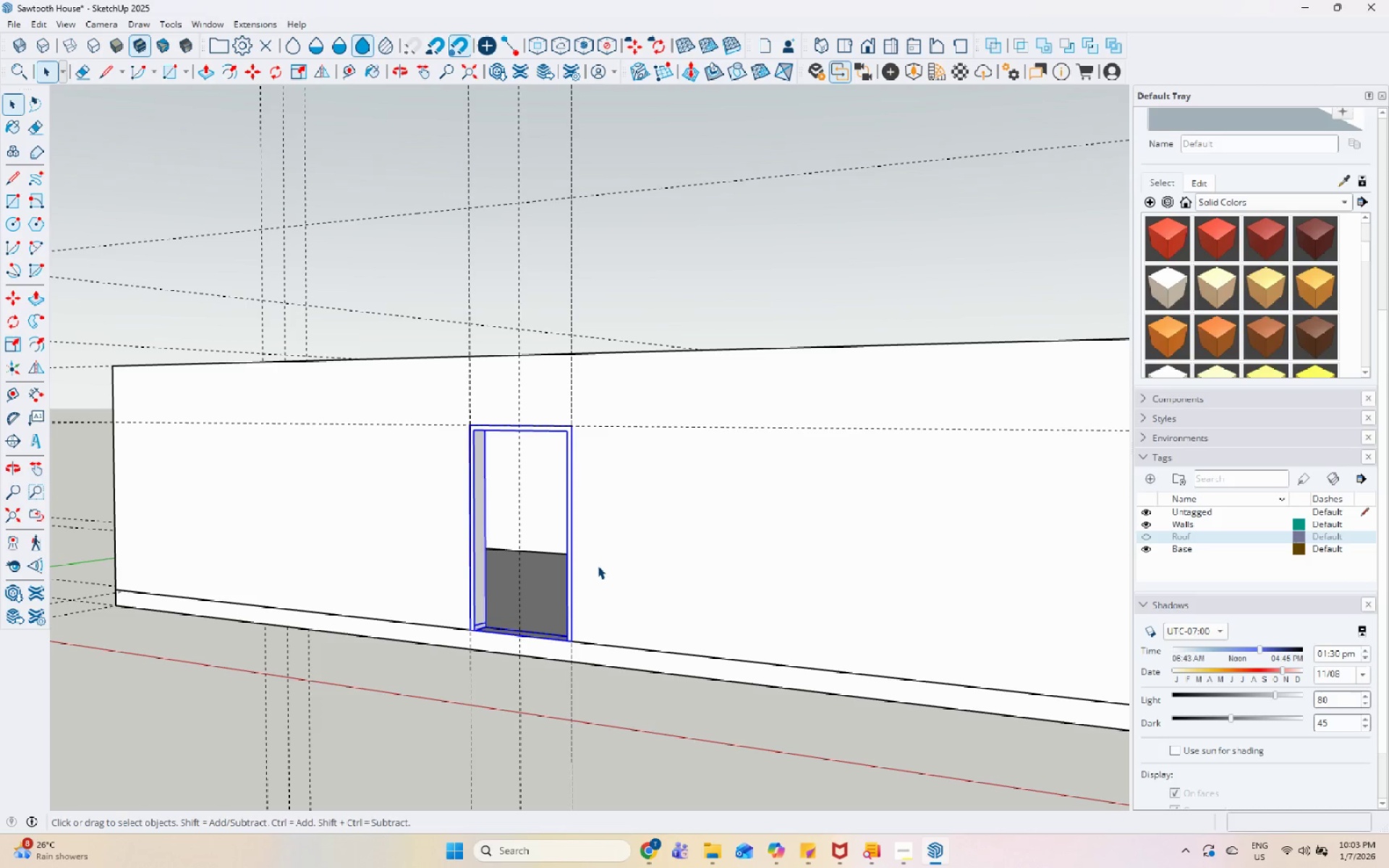 
wait(49.34)
 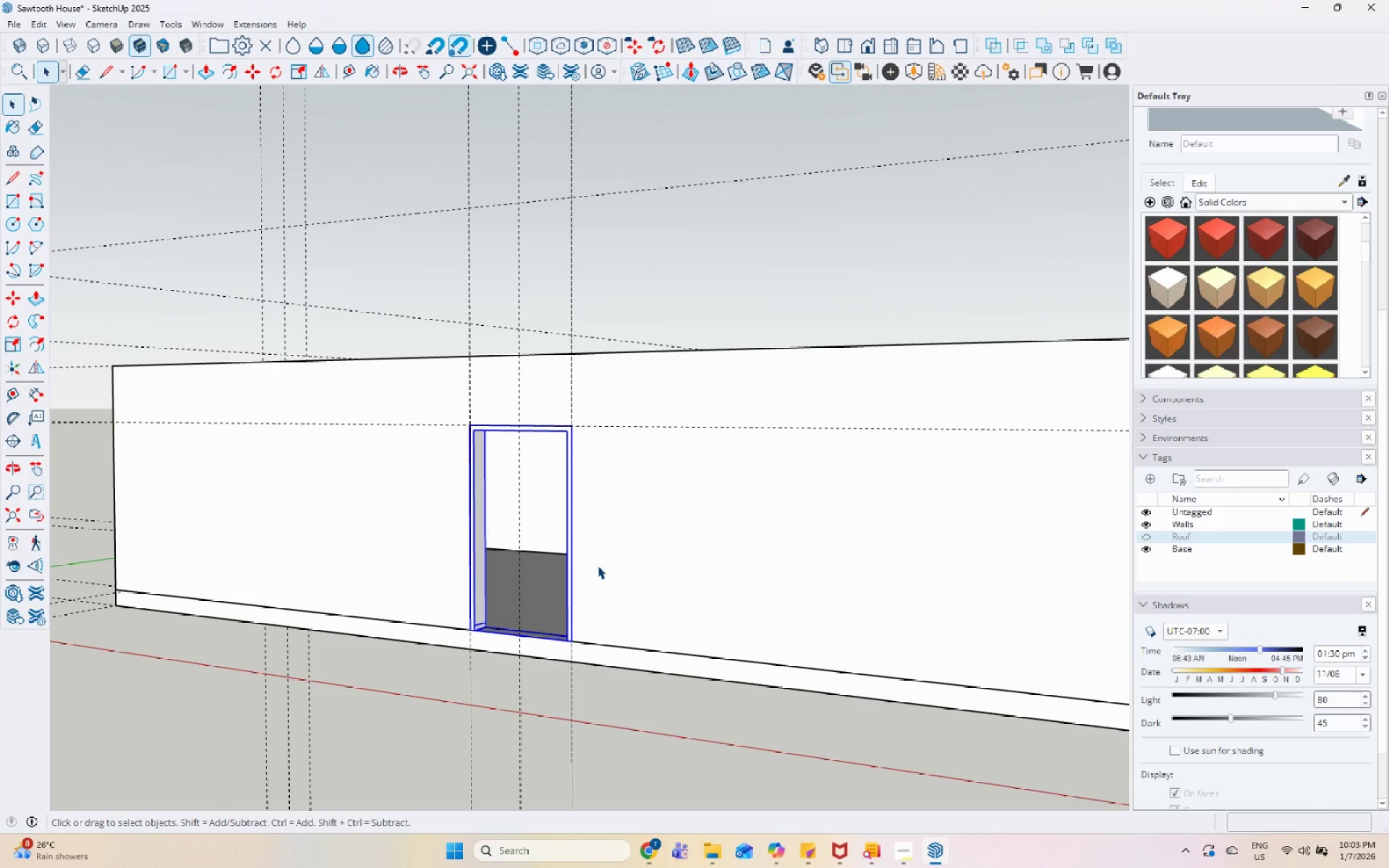 
scroll: coordinate [637, 320], scroll_direction: up, amount: 7.0
 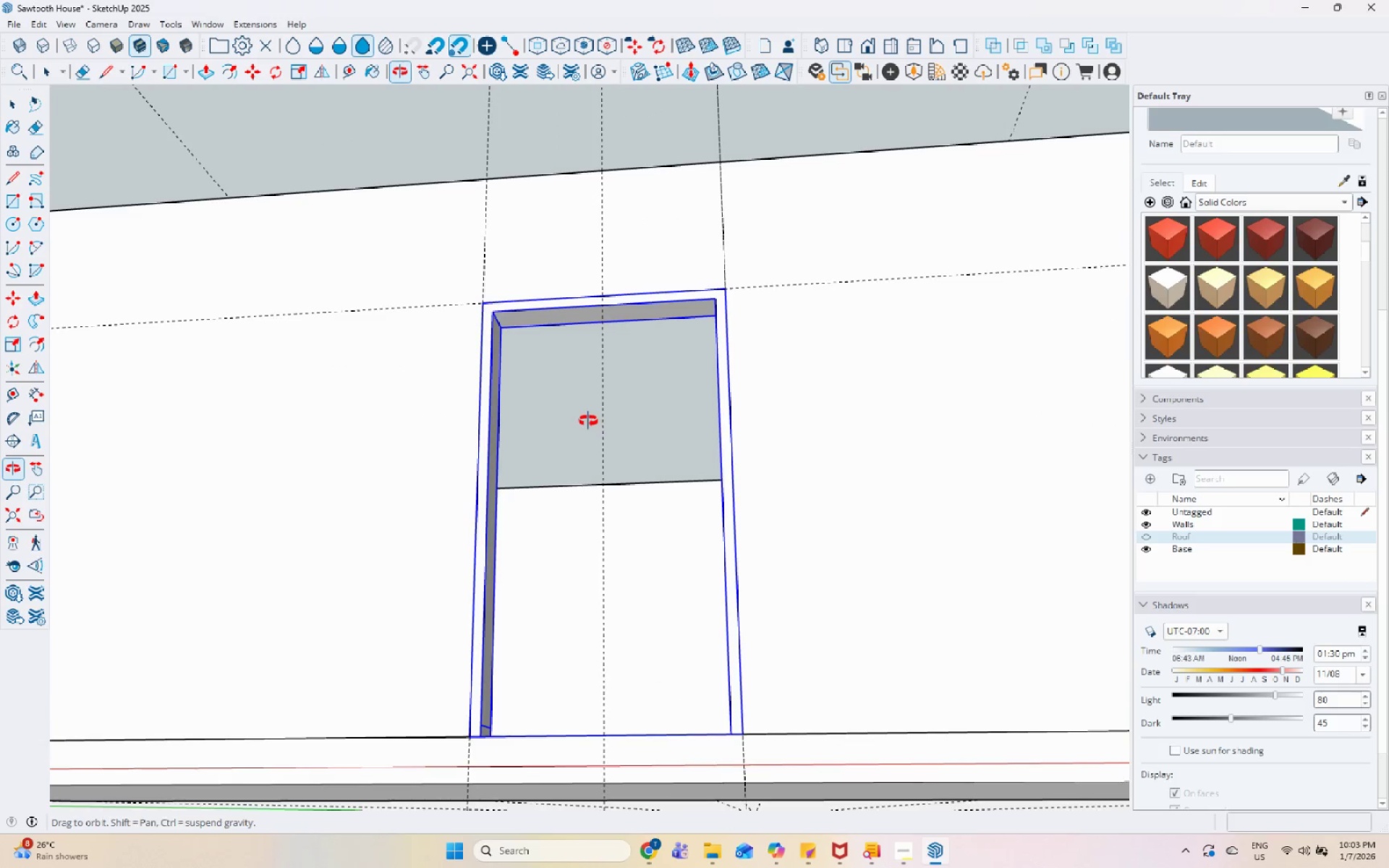 
scroll: coordinate [511, 392], scroll_direction: down, amount: 6.0
 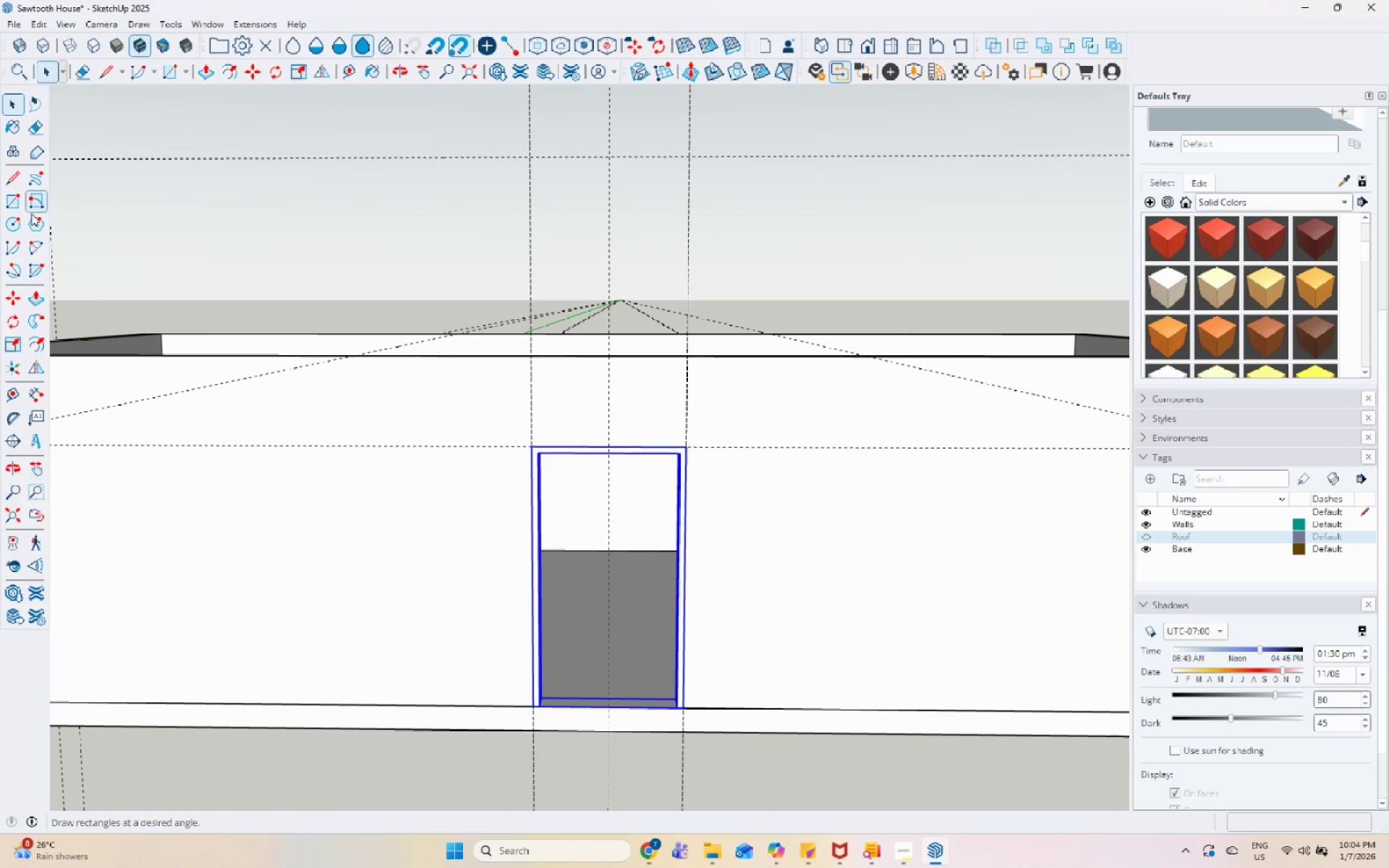 
left_click_drag(start_coordinate=[9, 198], to_coordinate=[18, 204])
 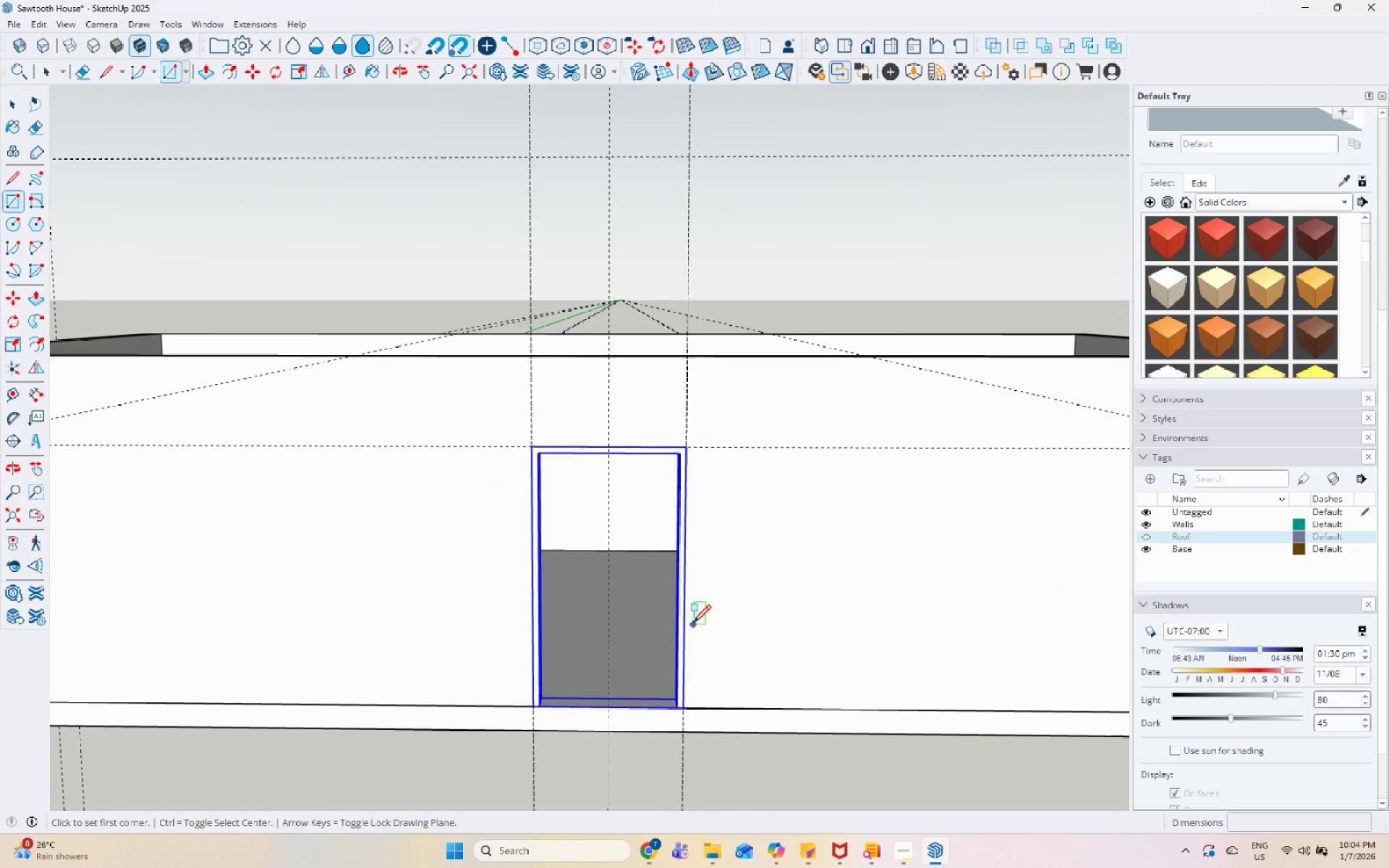 
scroll: coordinate [501, 295], scroll_direction: up, amount: 11.0
 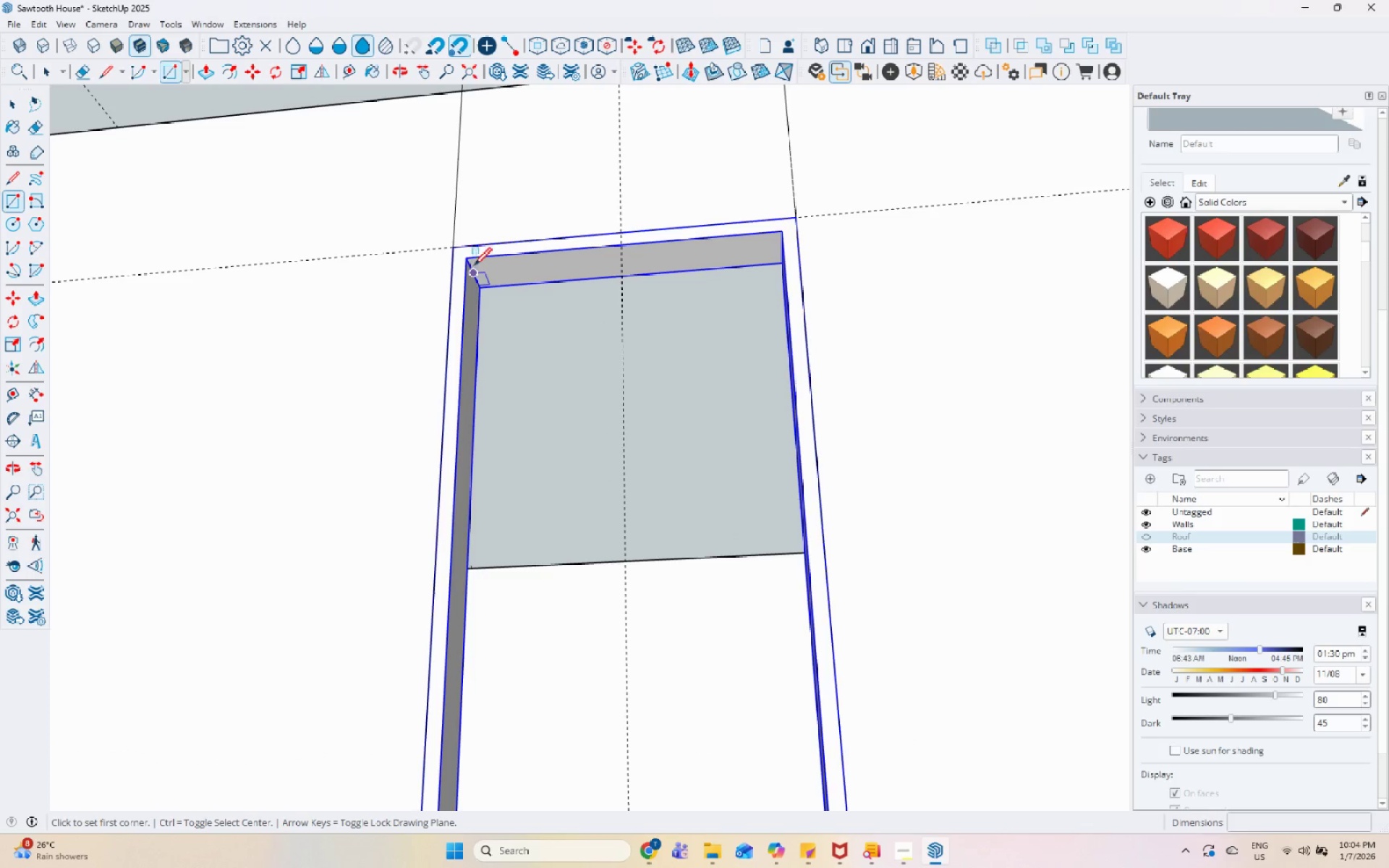 
left_click([469, 261])
 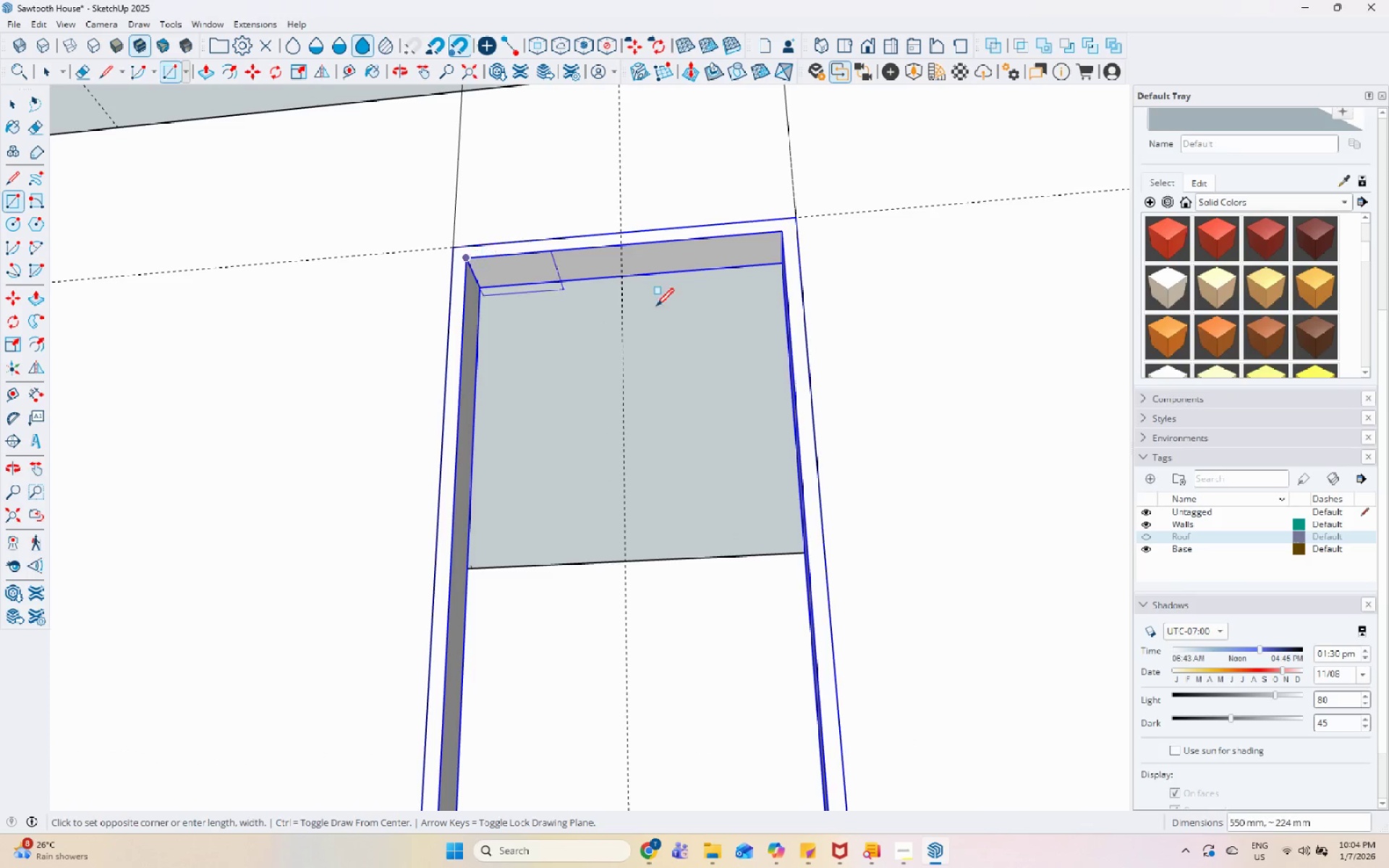 
scroll: coordinate [687, 324], scroll_direction: down, amount: 11.0
 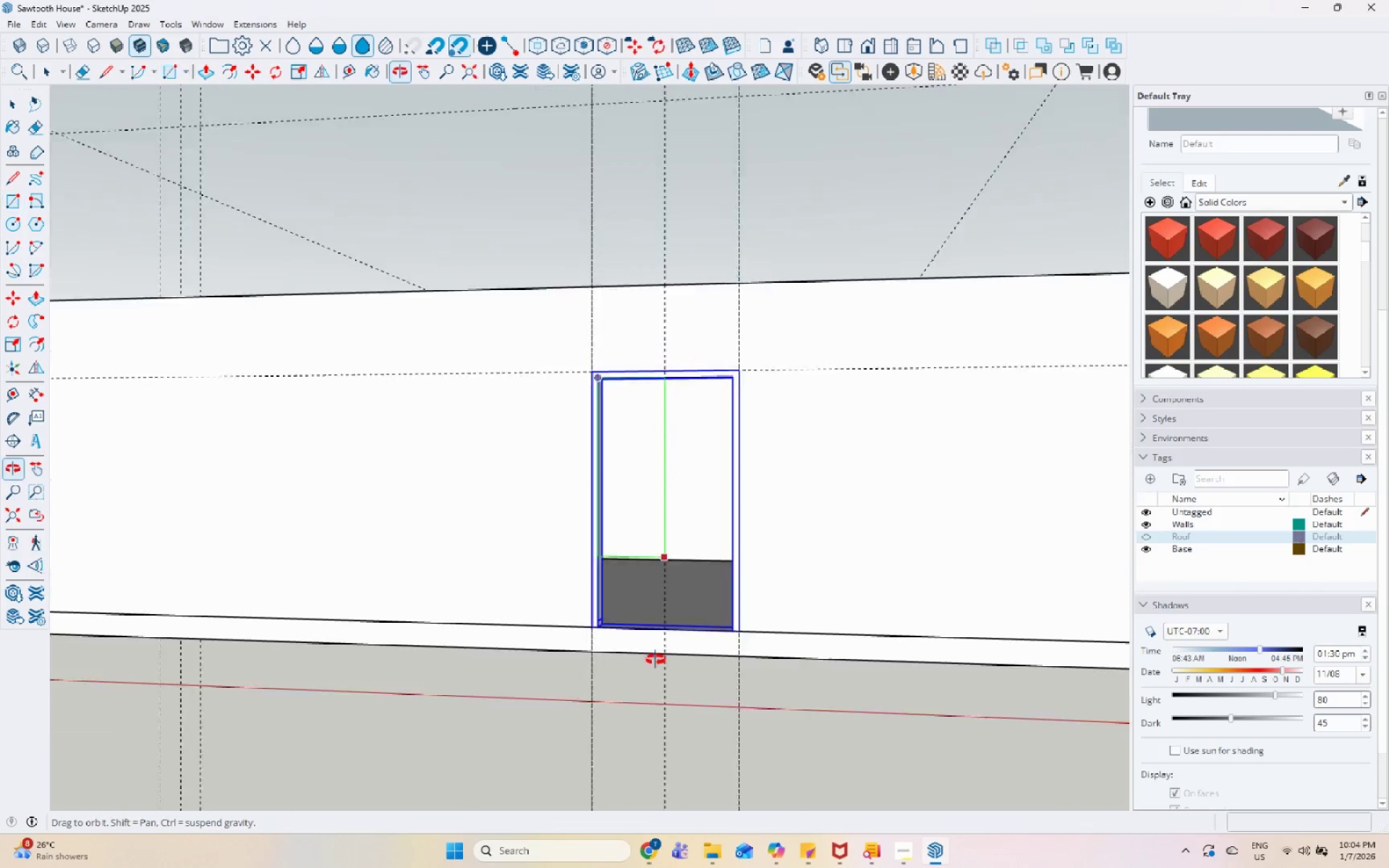 
scroll: coordinate [655, 650], scroll_direction: up, amount: 11.0
 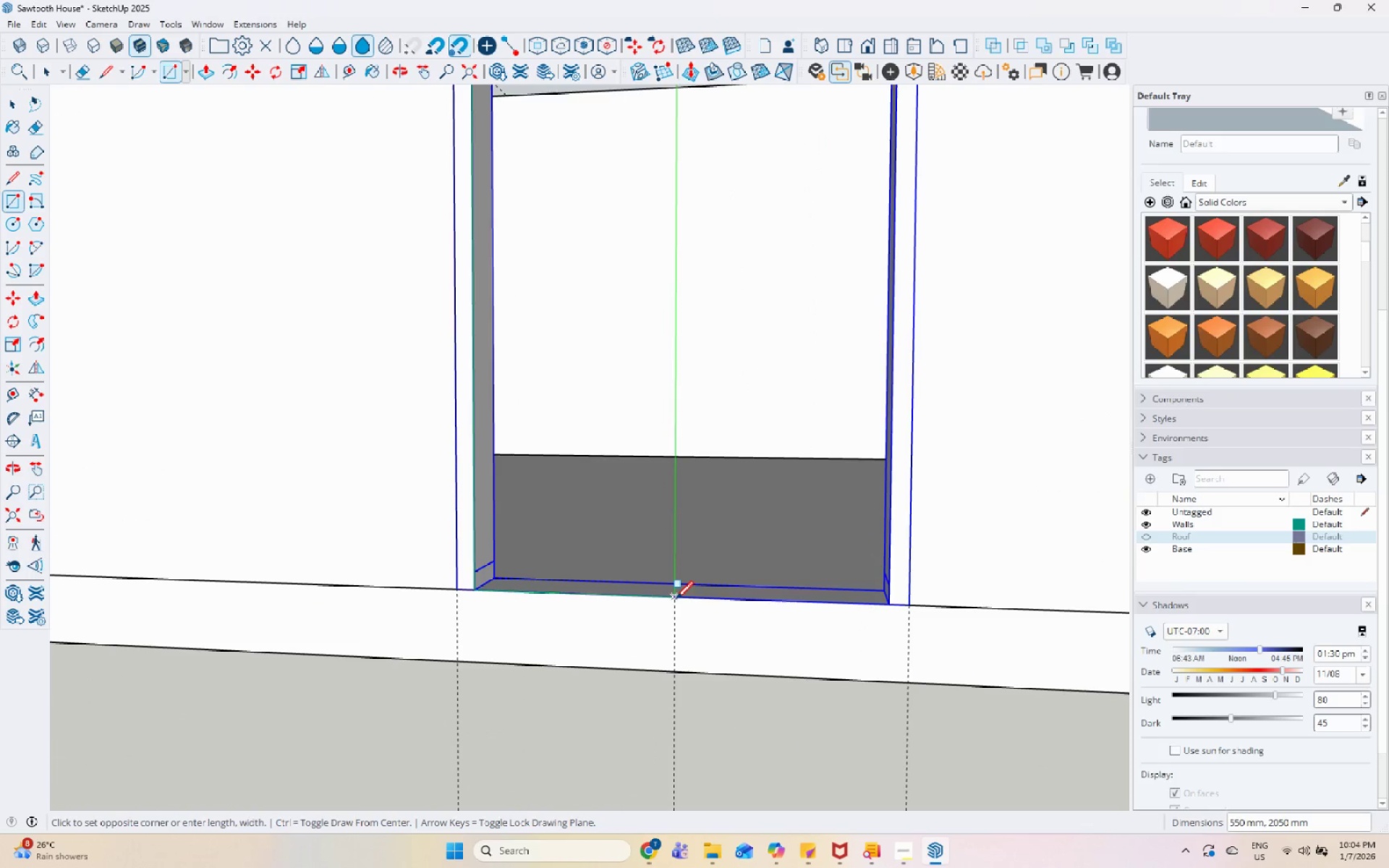 
left_click([676, 600])
 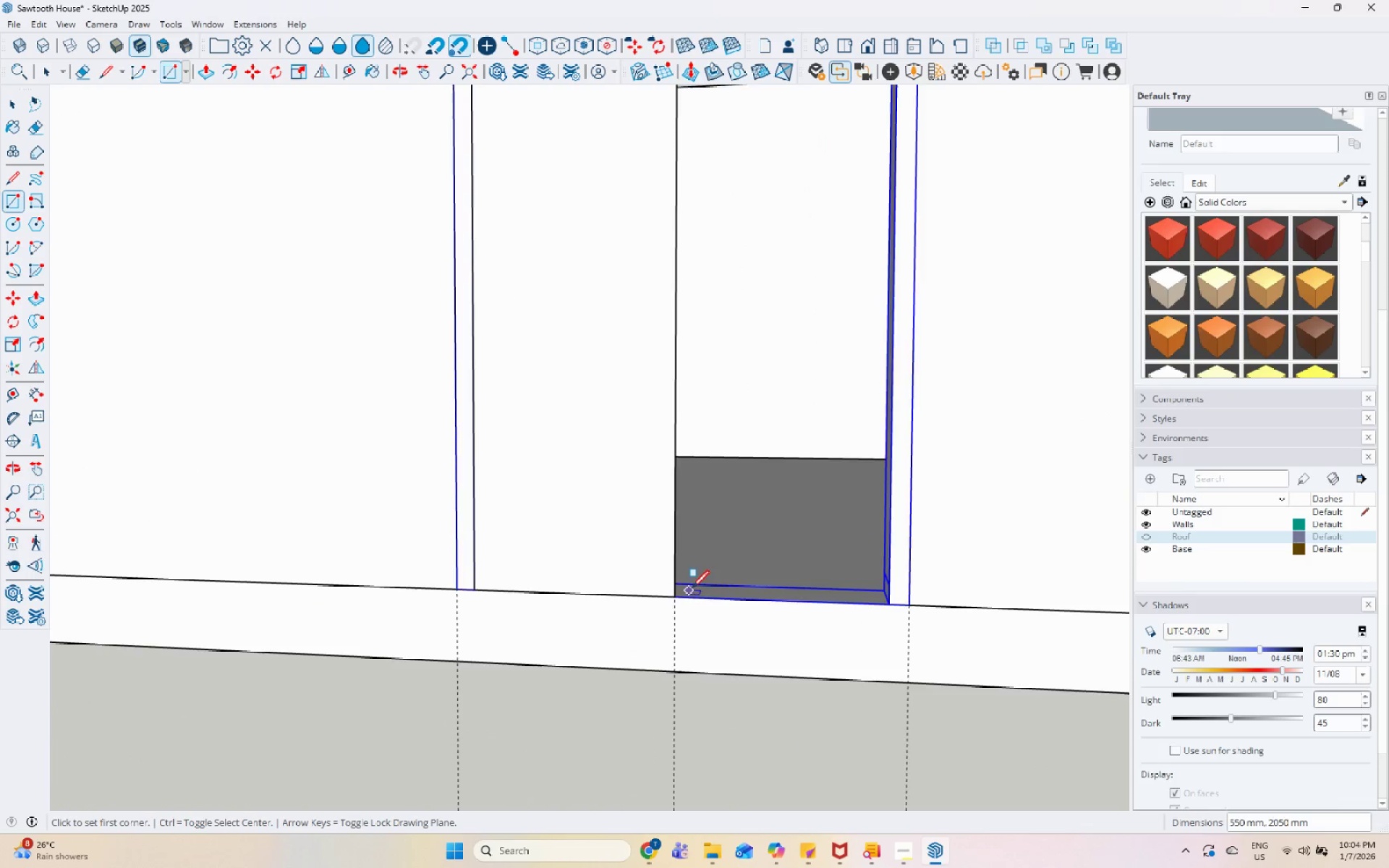 
scroll: coordinate [664, 602], scroll_direction: down, amount: 11.0
 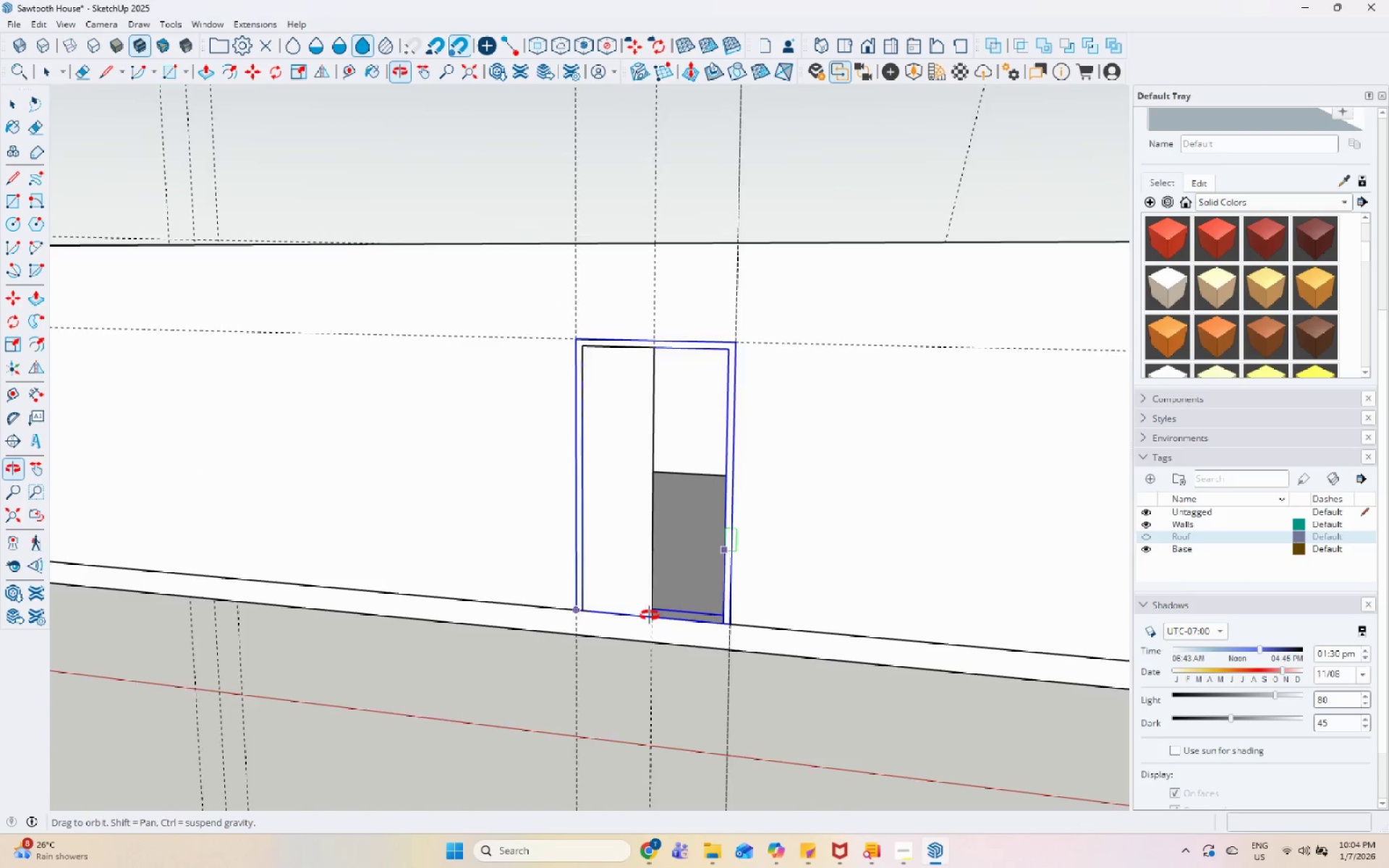 
key(Space)
 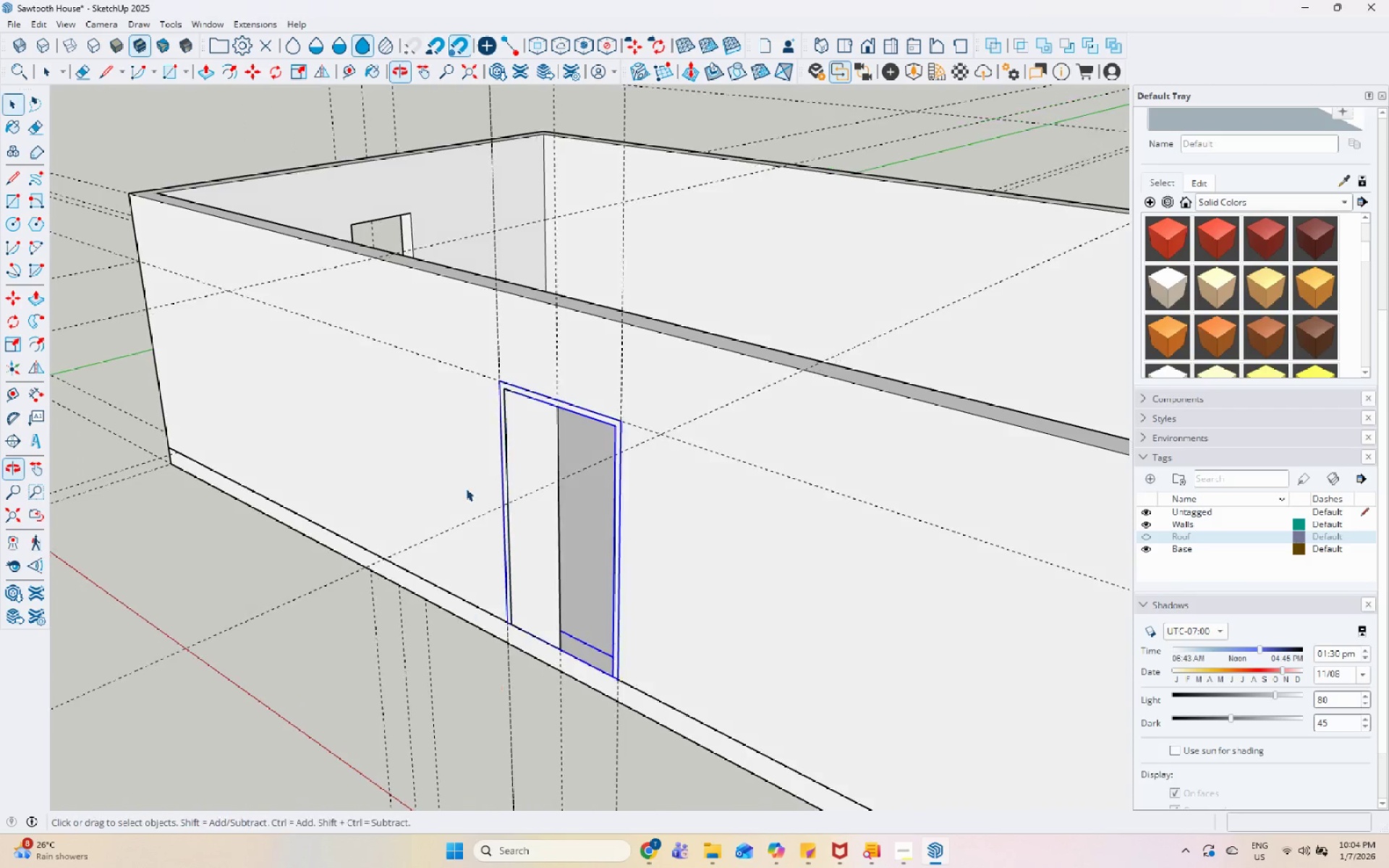 
scroll: coordinate [636, 378], scroll_direction: up, amount: 9.0
 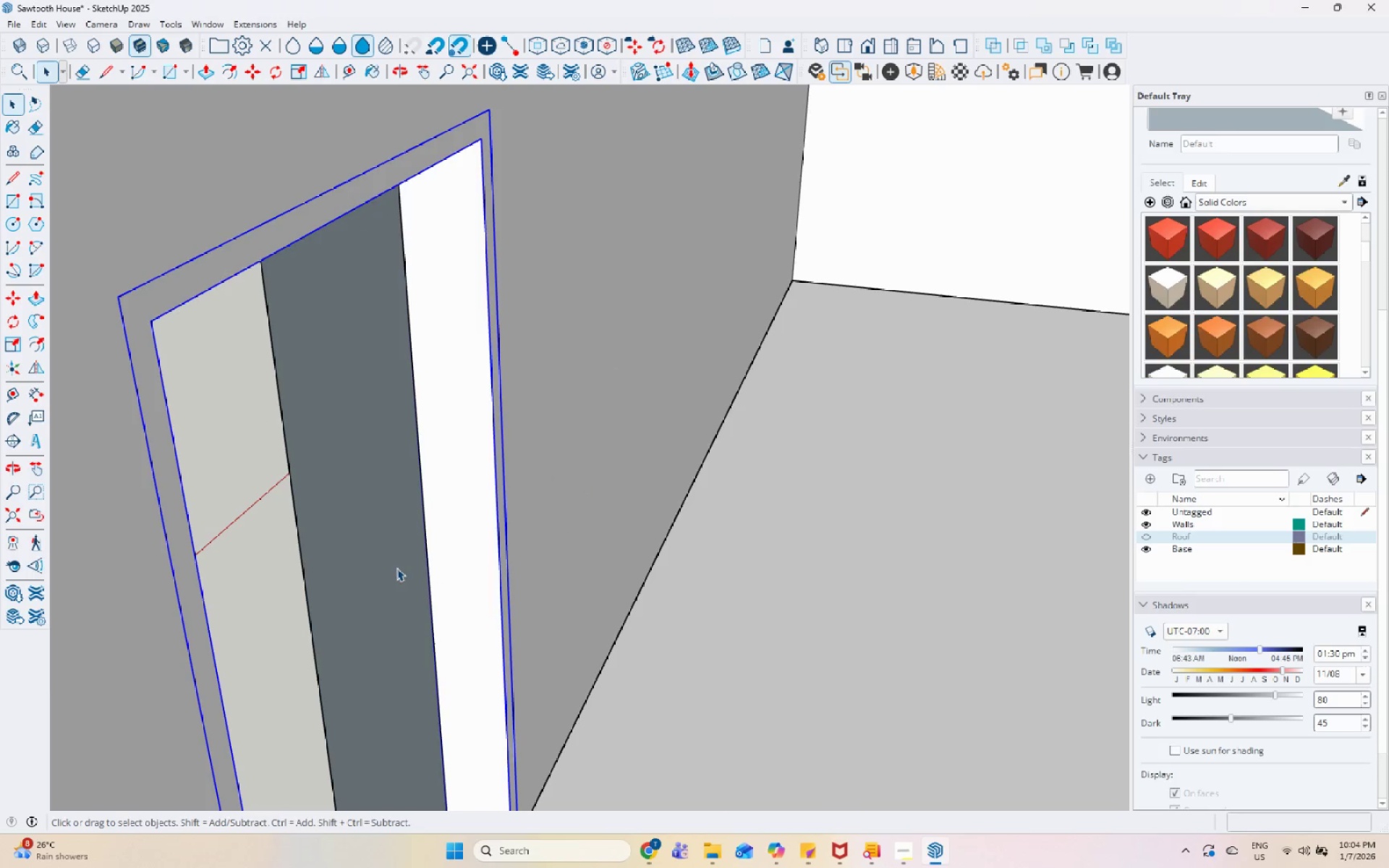 
scroll: coordinate [441, 605], scroll_direction: down, amount: 3.0
 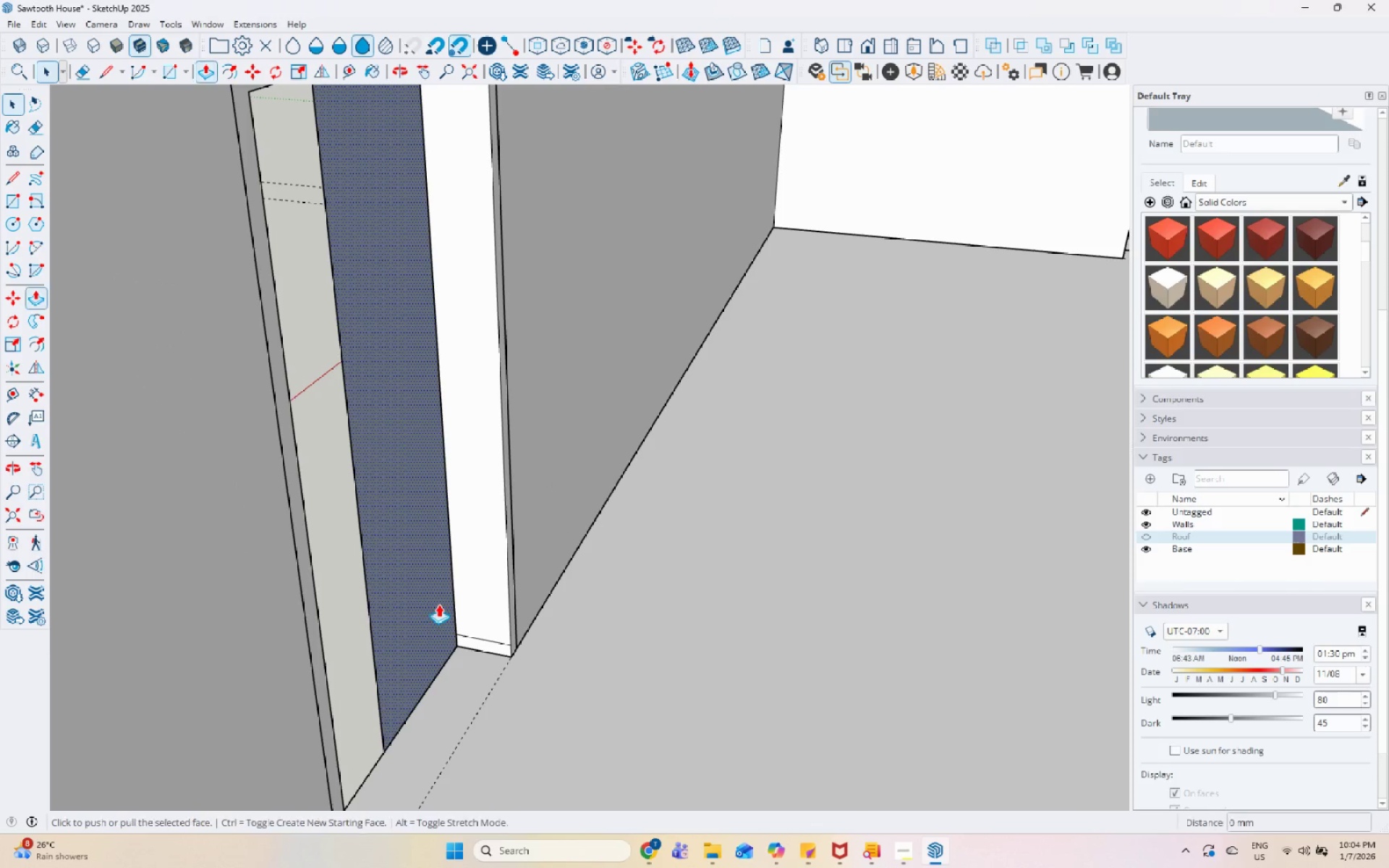 
left_click([438, 604])
 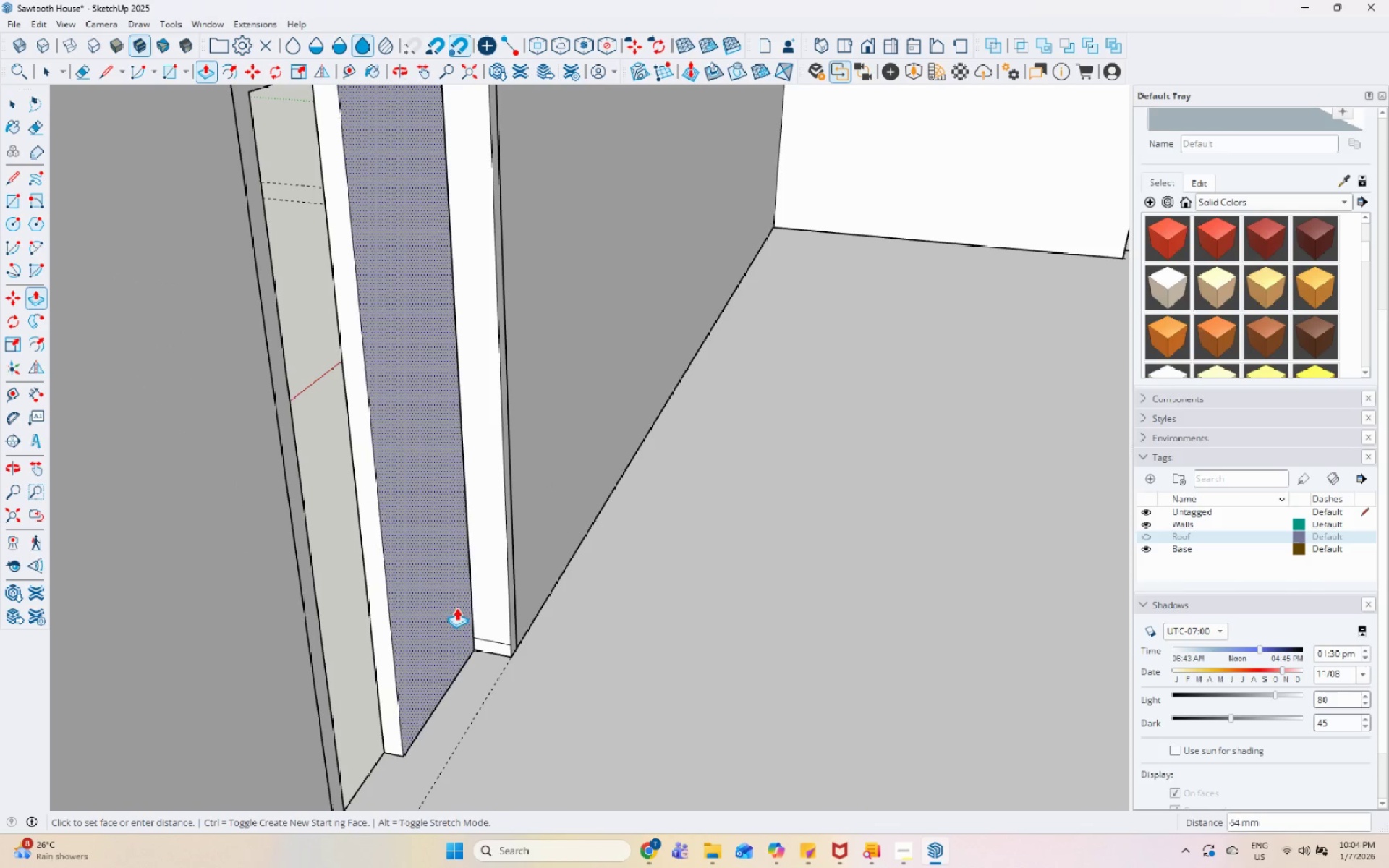 
left_click([457, 608])
 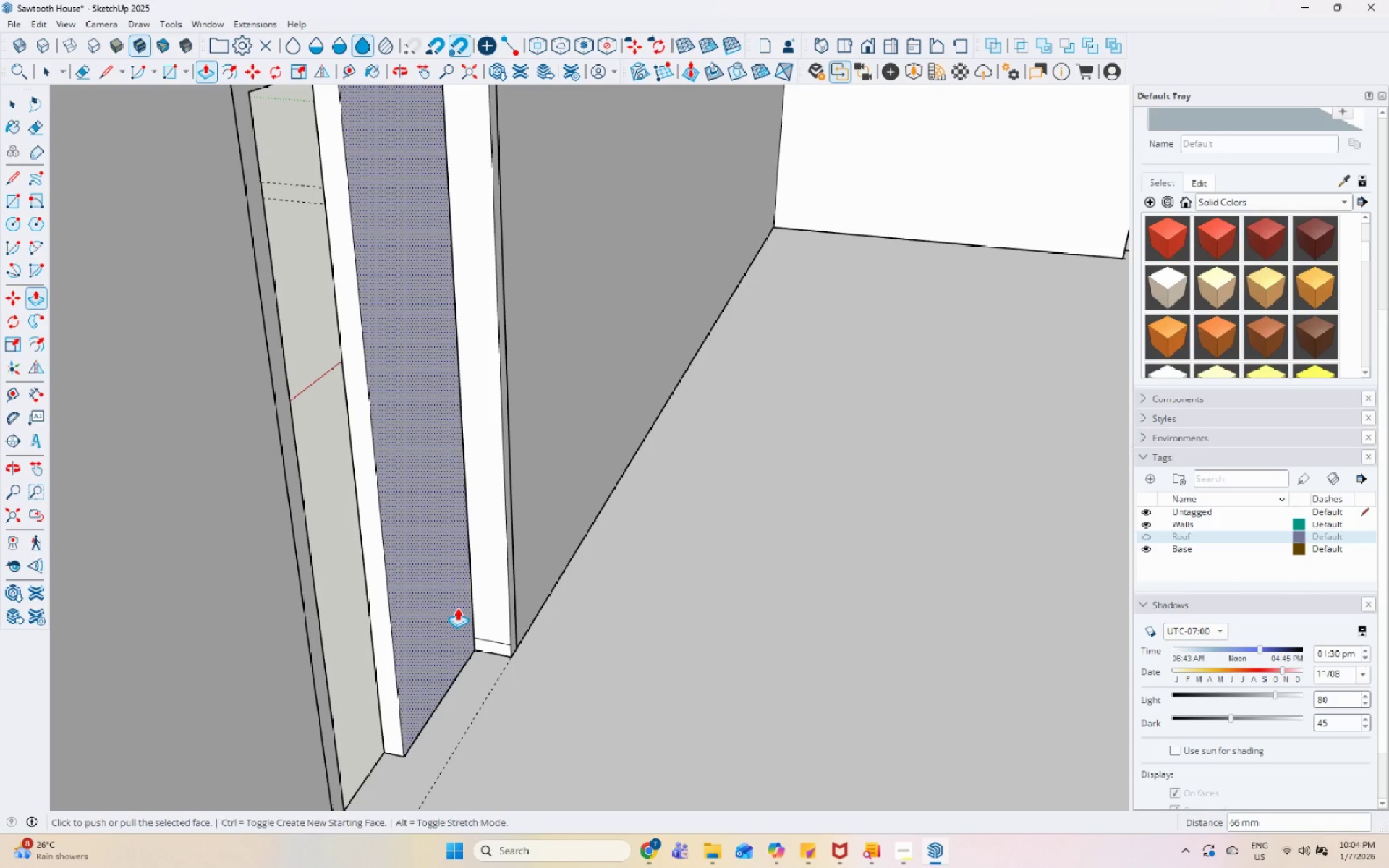 
key(Space)
 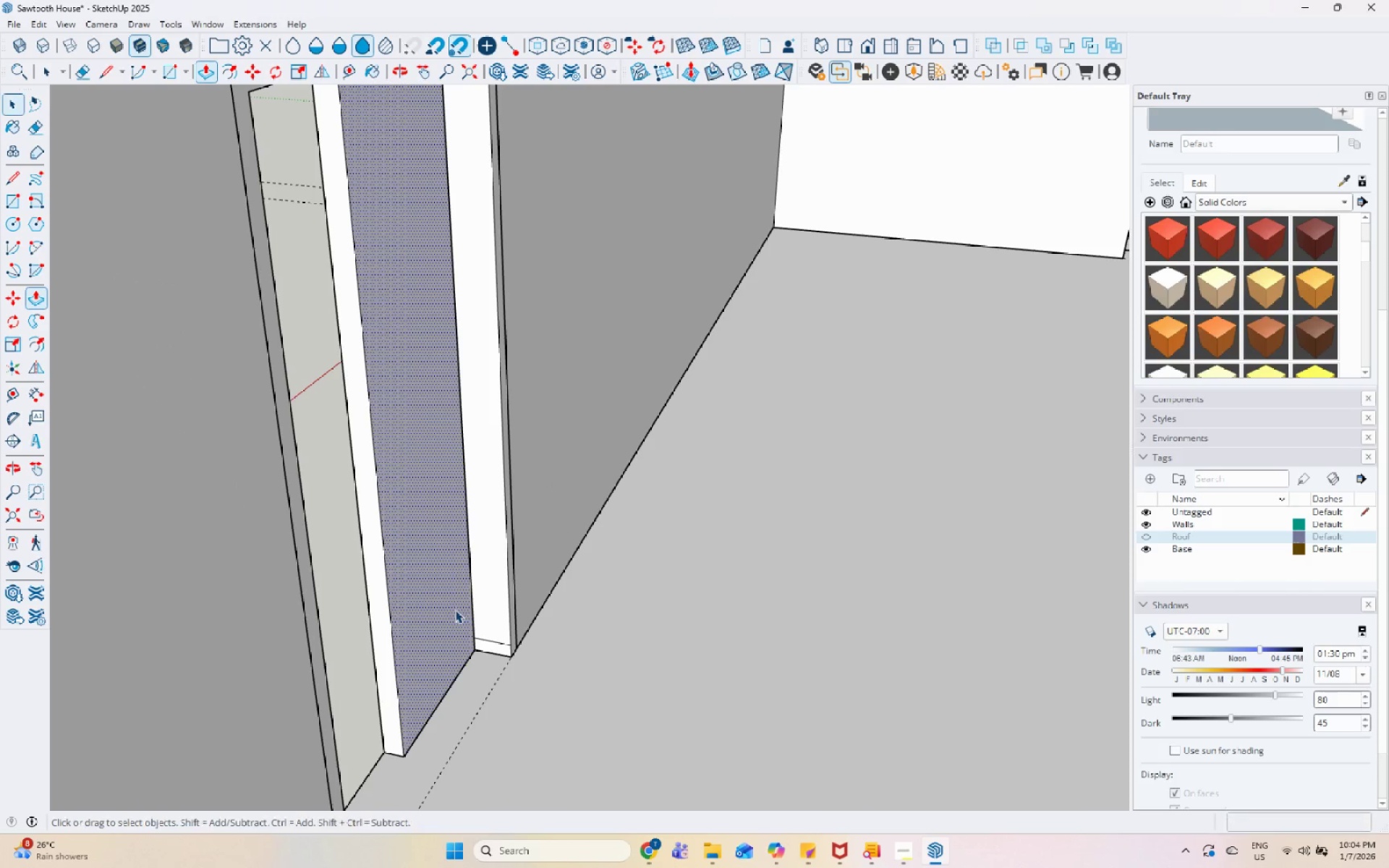 
double_click([455, 610])
 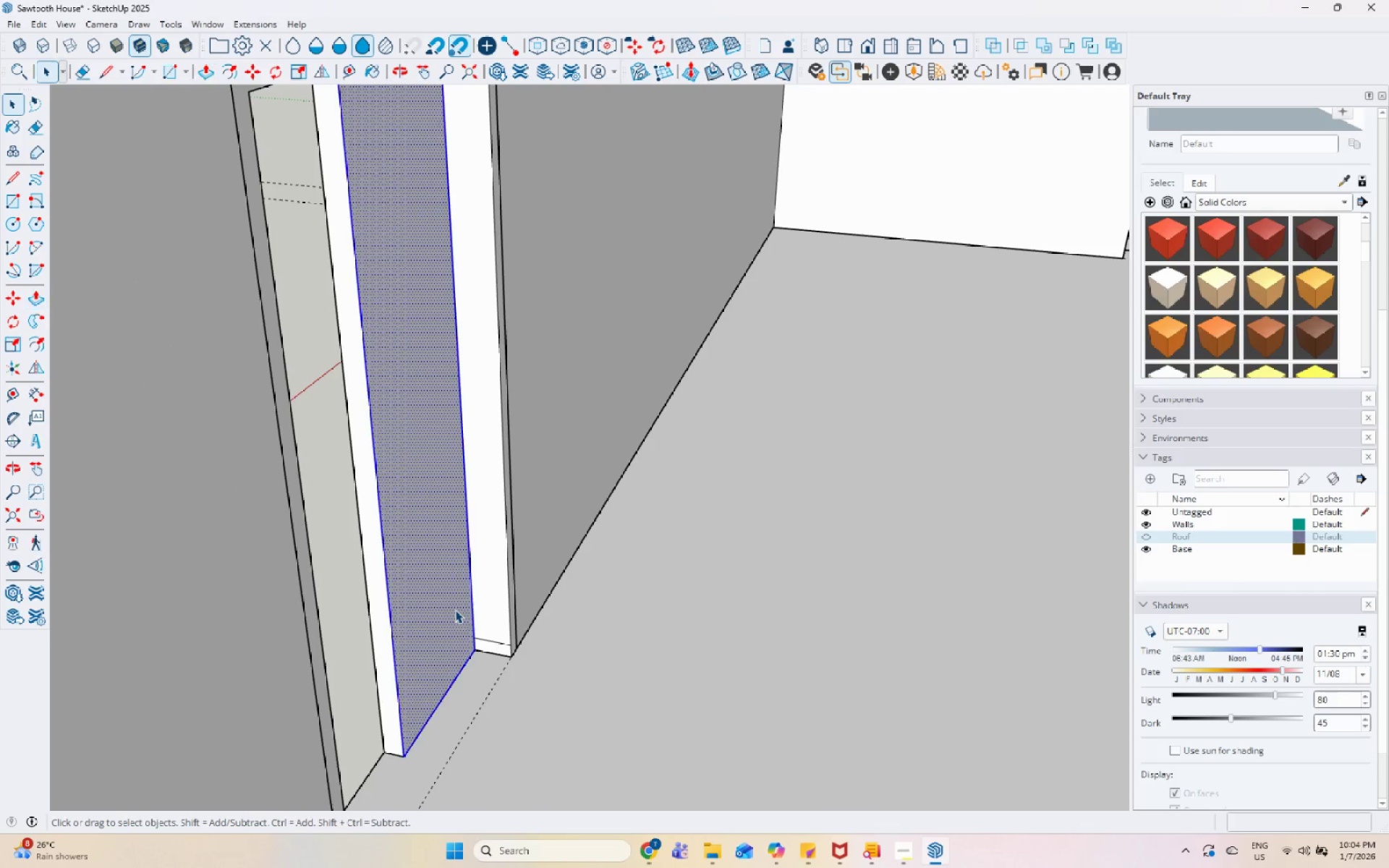 
triple_click([455, 610])
 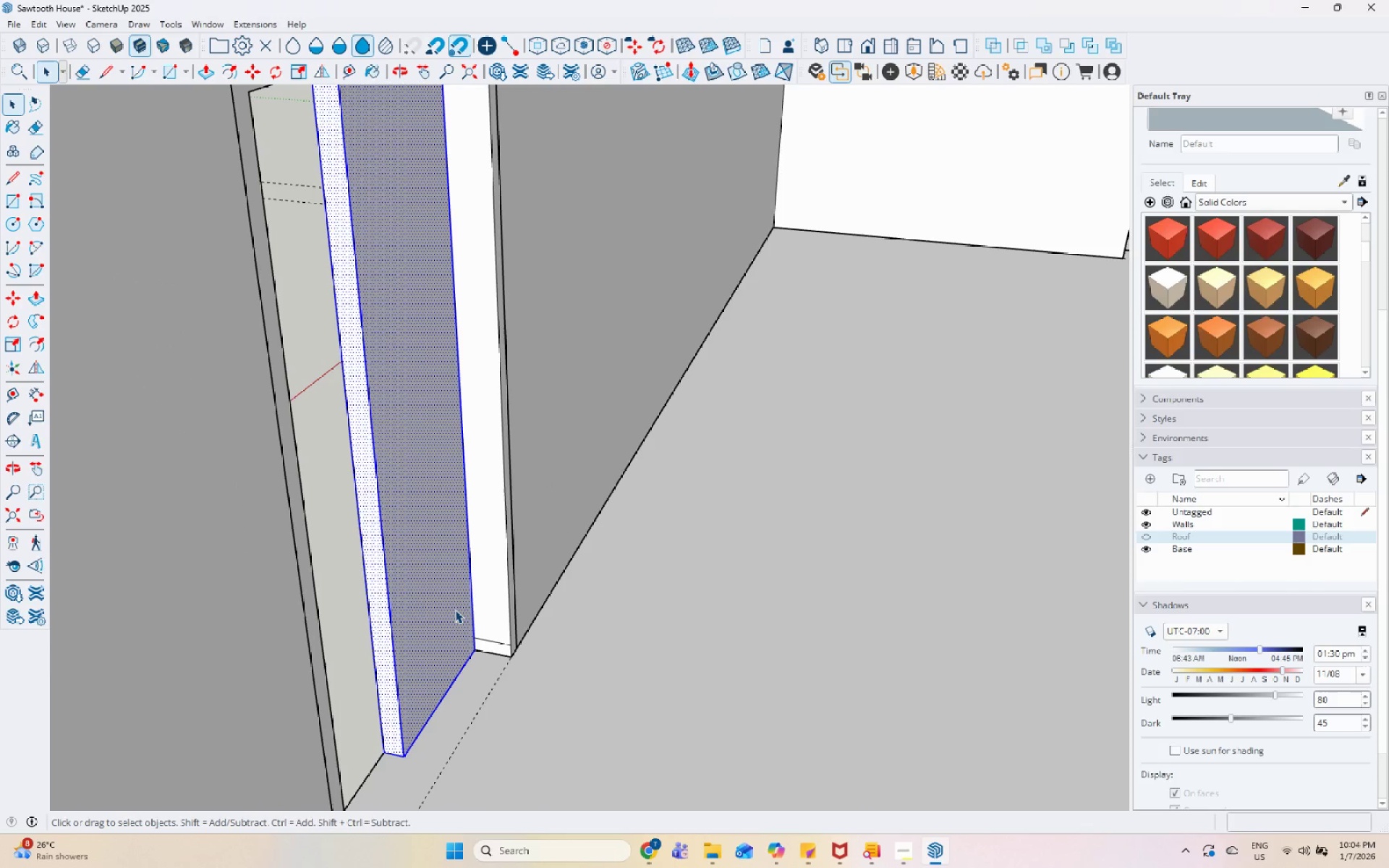 
key(Control+Z)
 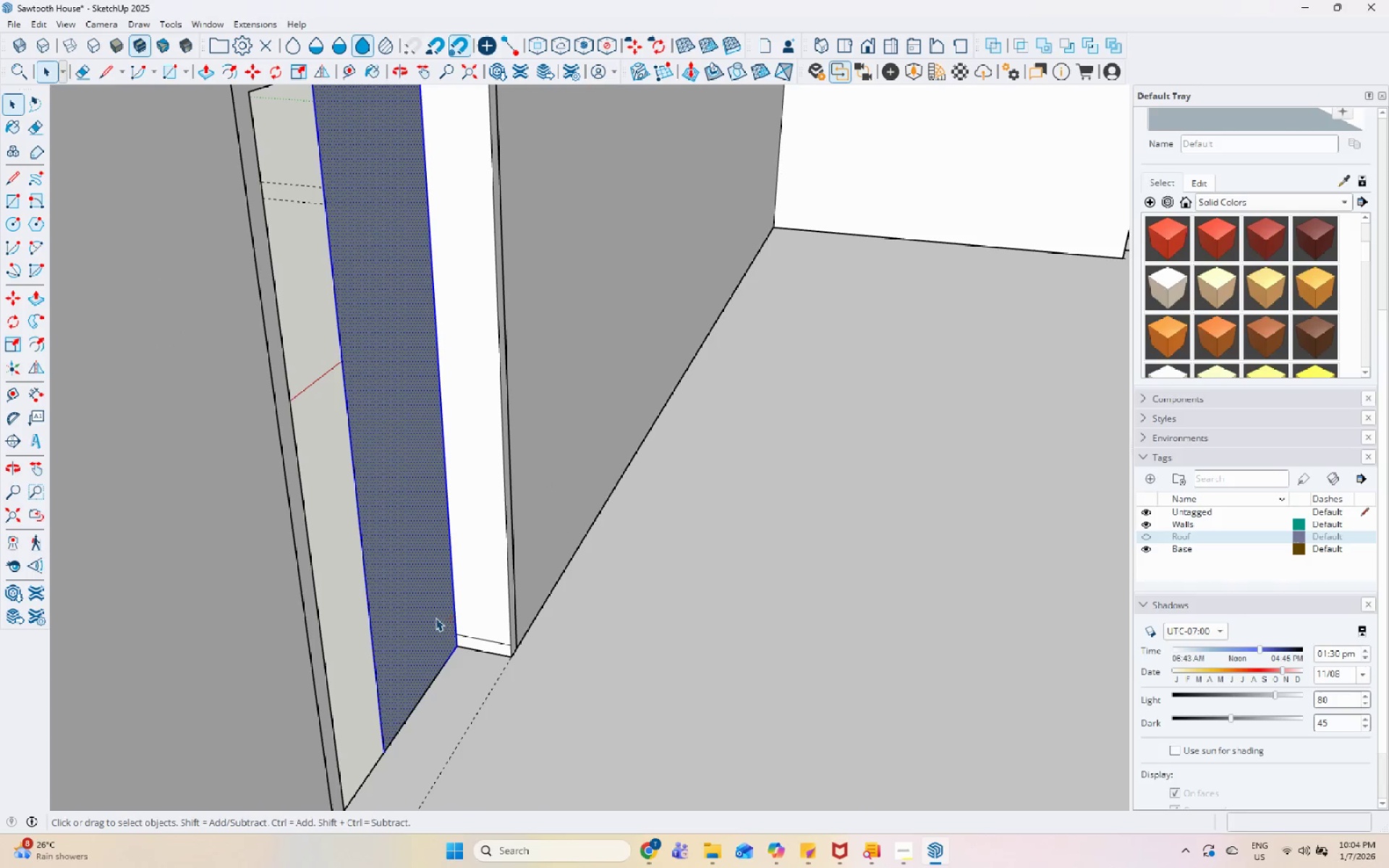 
left_click([435, 617])
 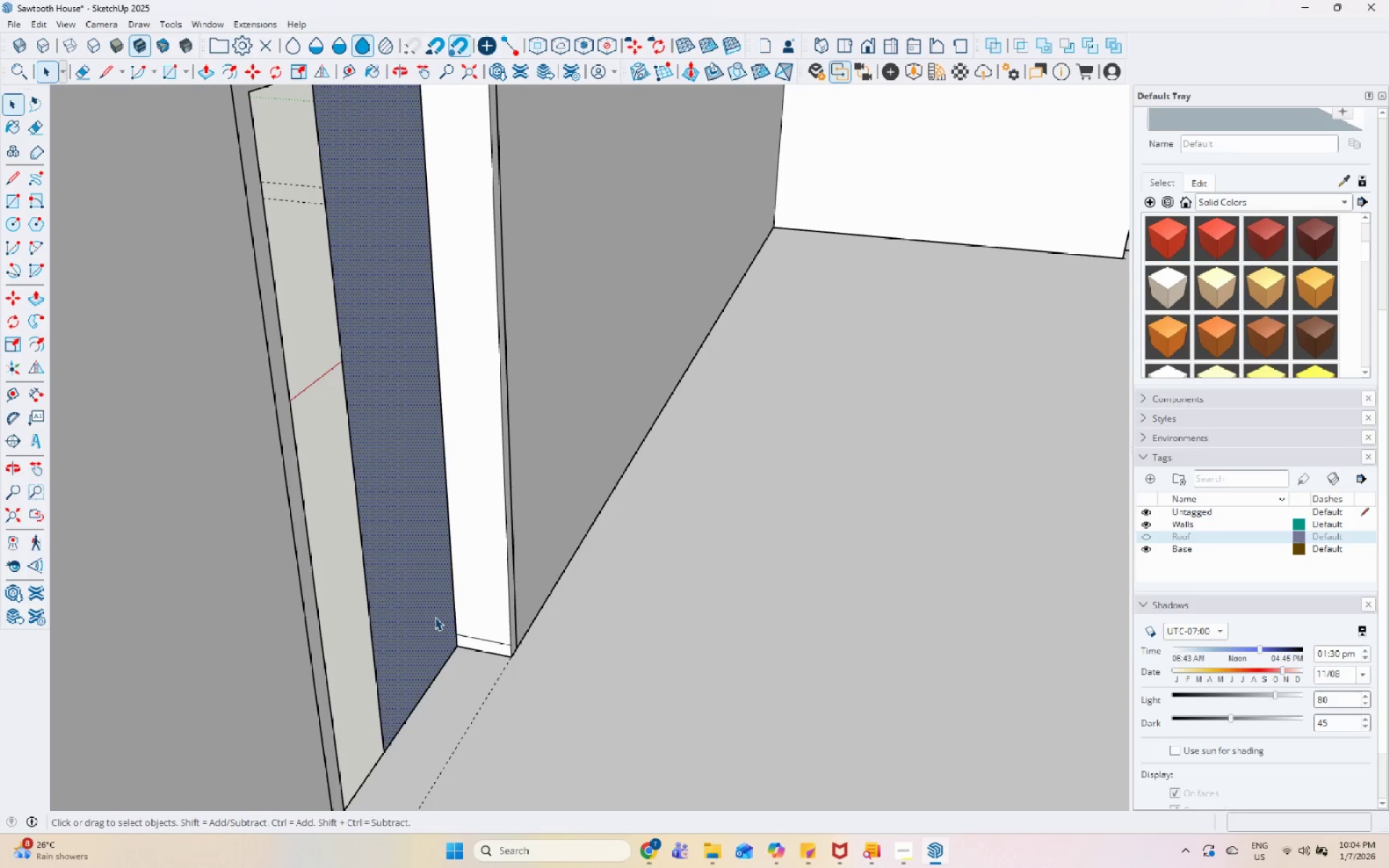 
key(P)
 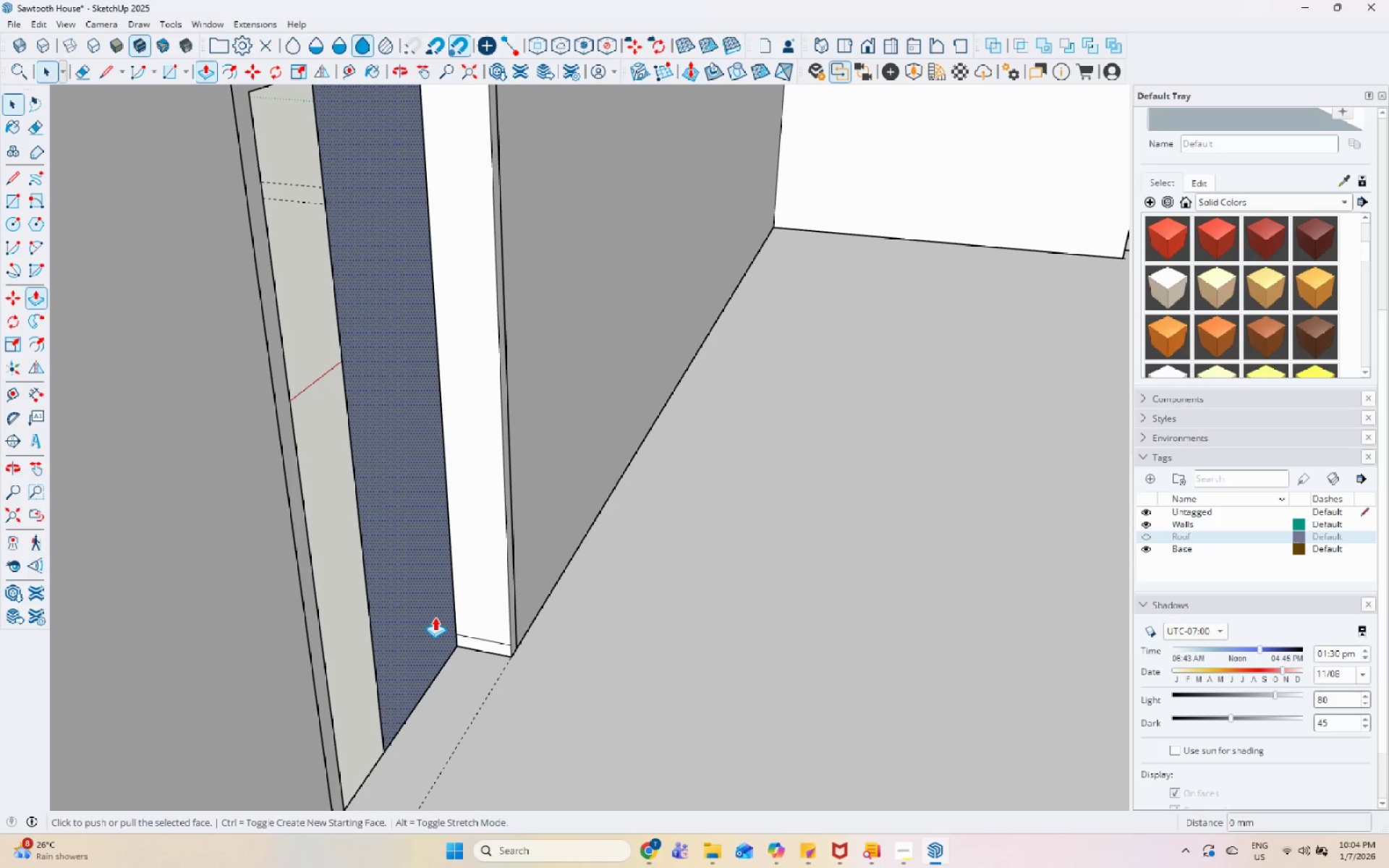 
left_click([435, 617])
 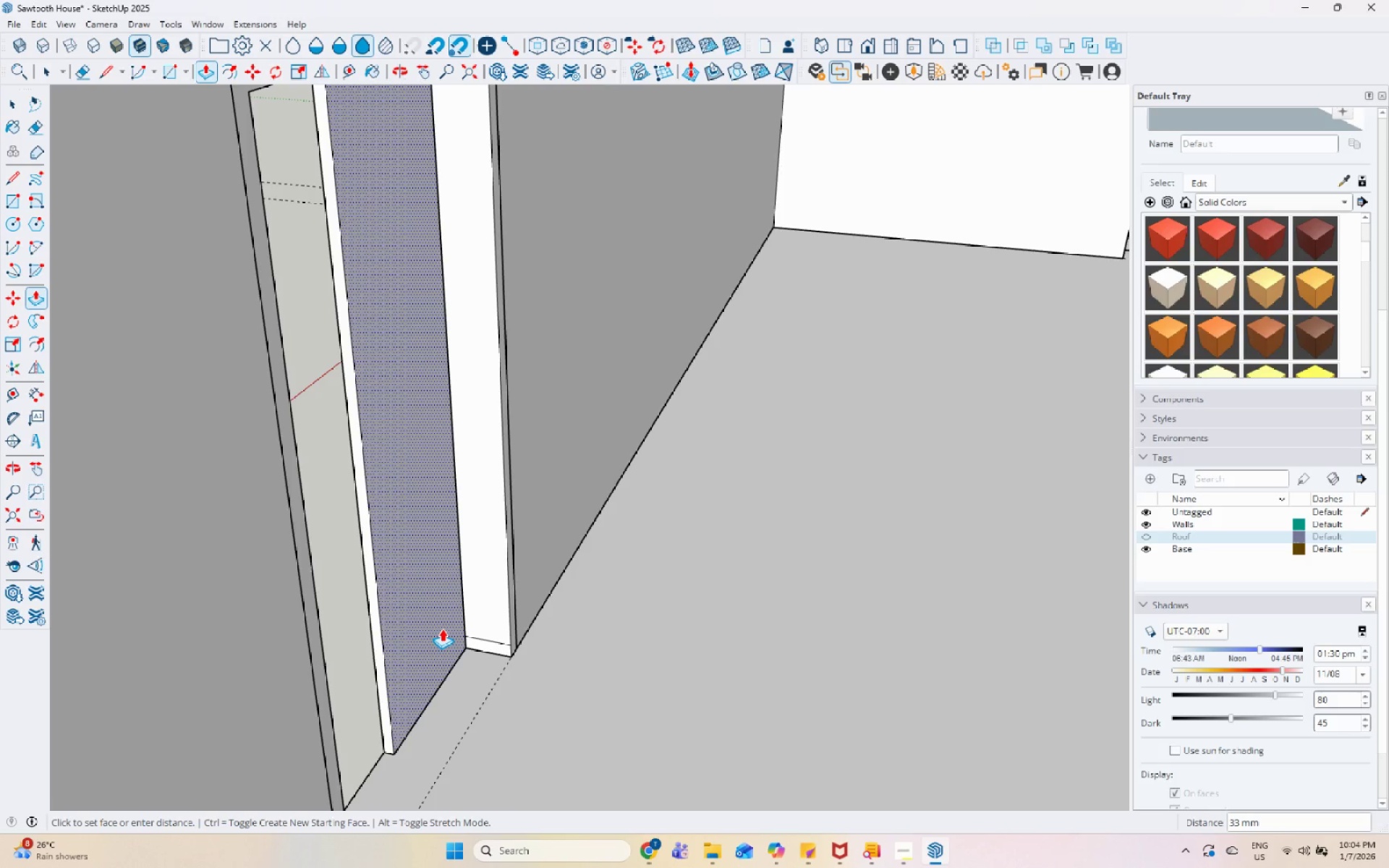 
key(Numpad5)
 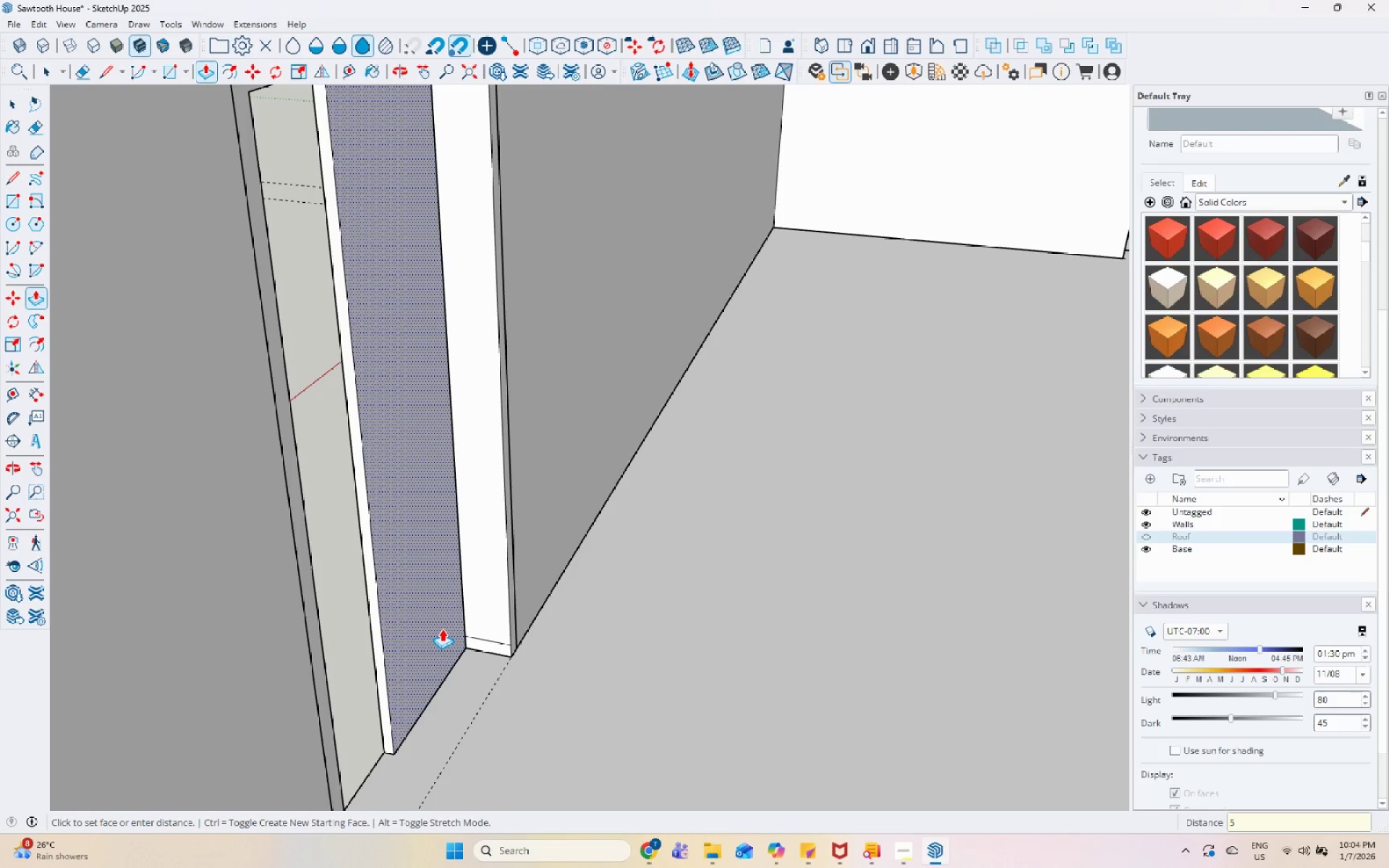 
key(Numpad0)
 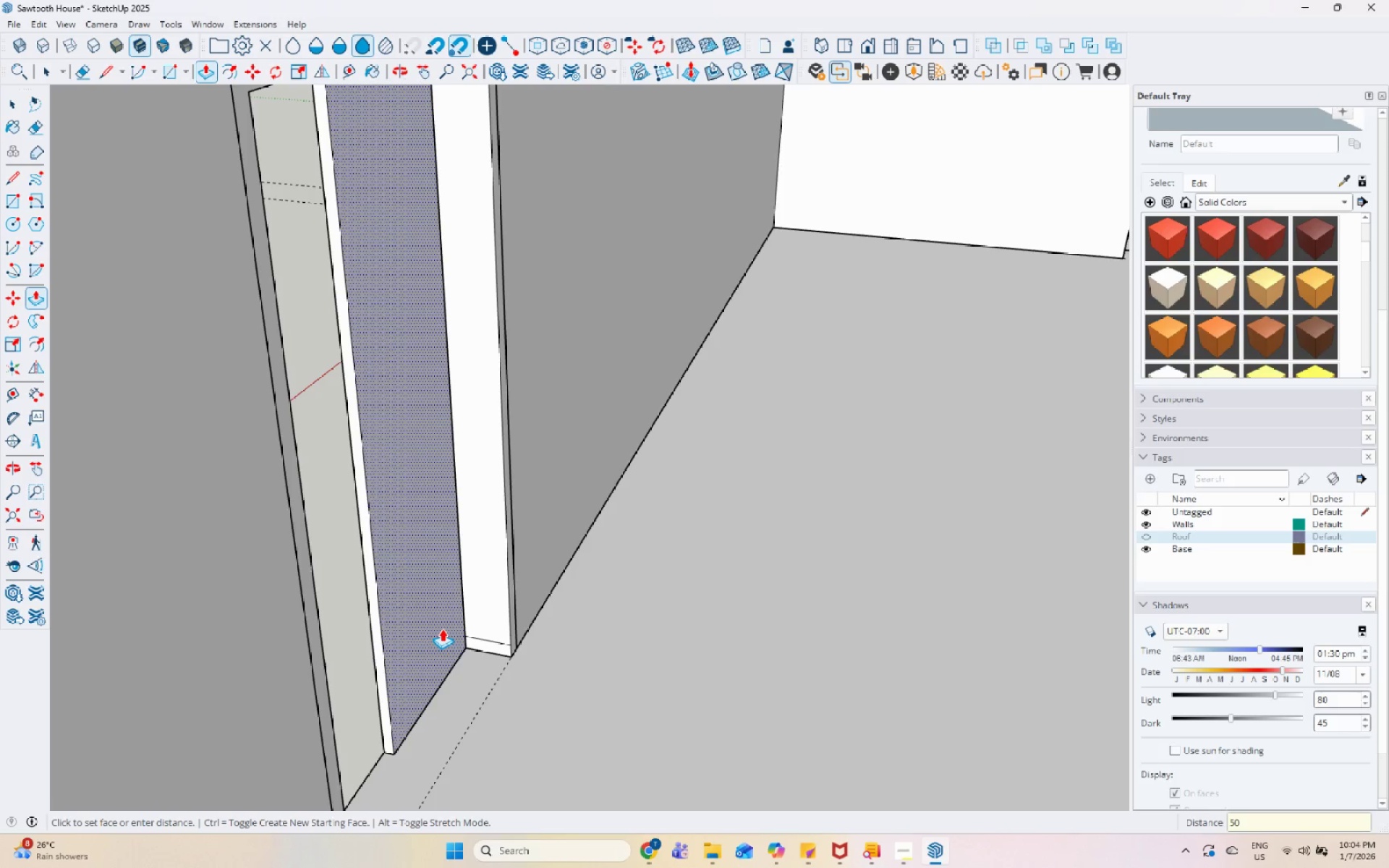 
key(Enter)
 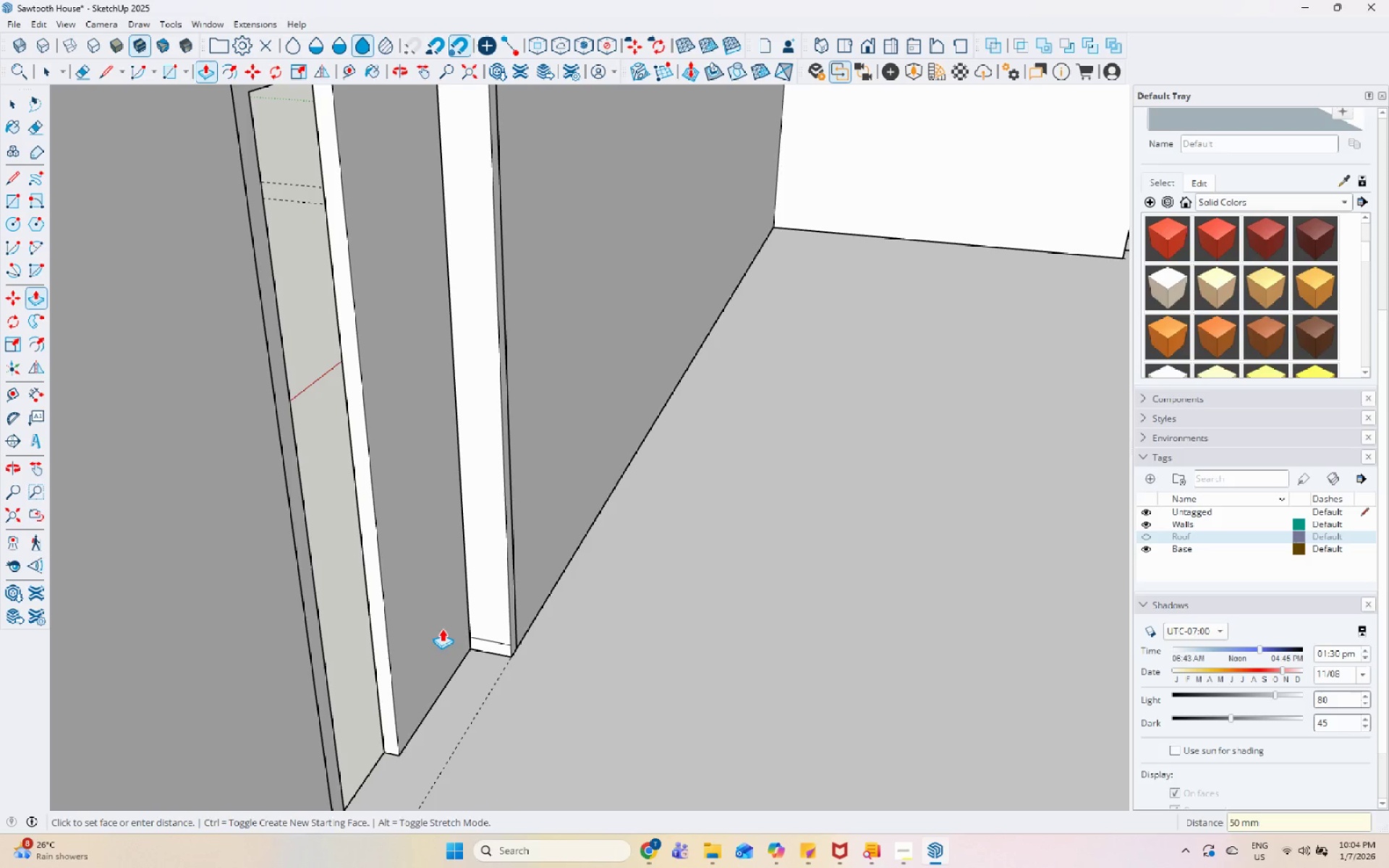 
key(Space)
 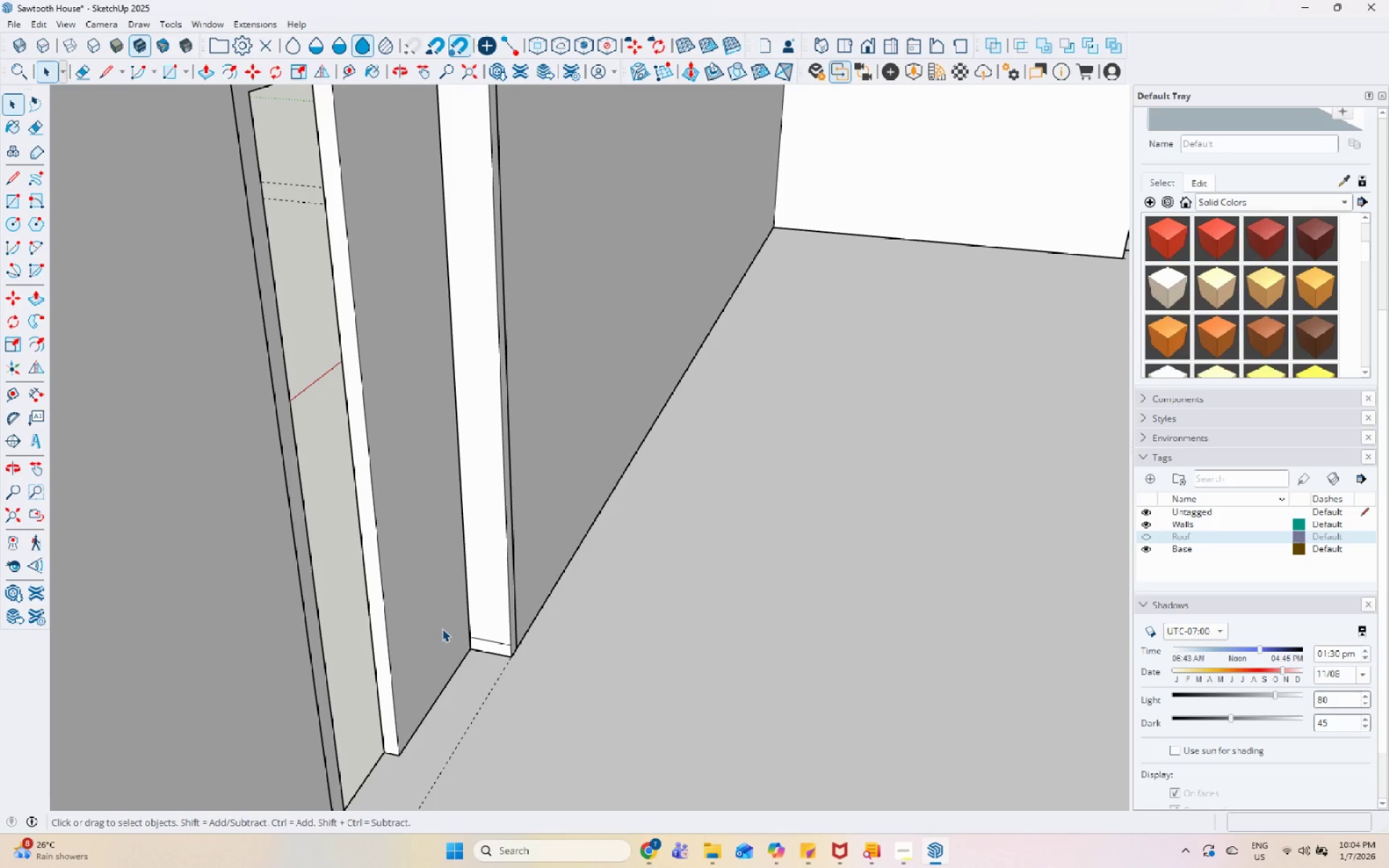 
double_click([441, 629])
 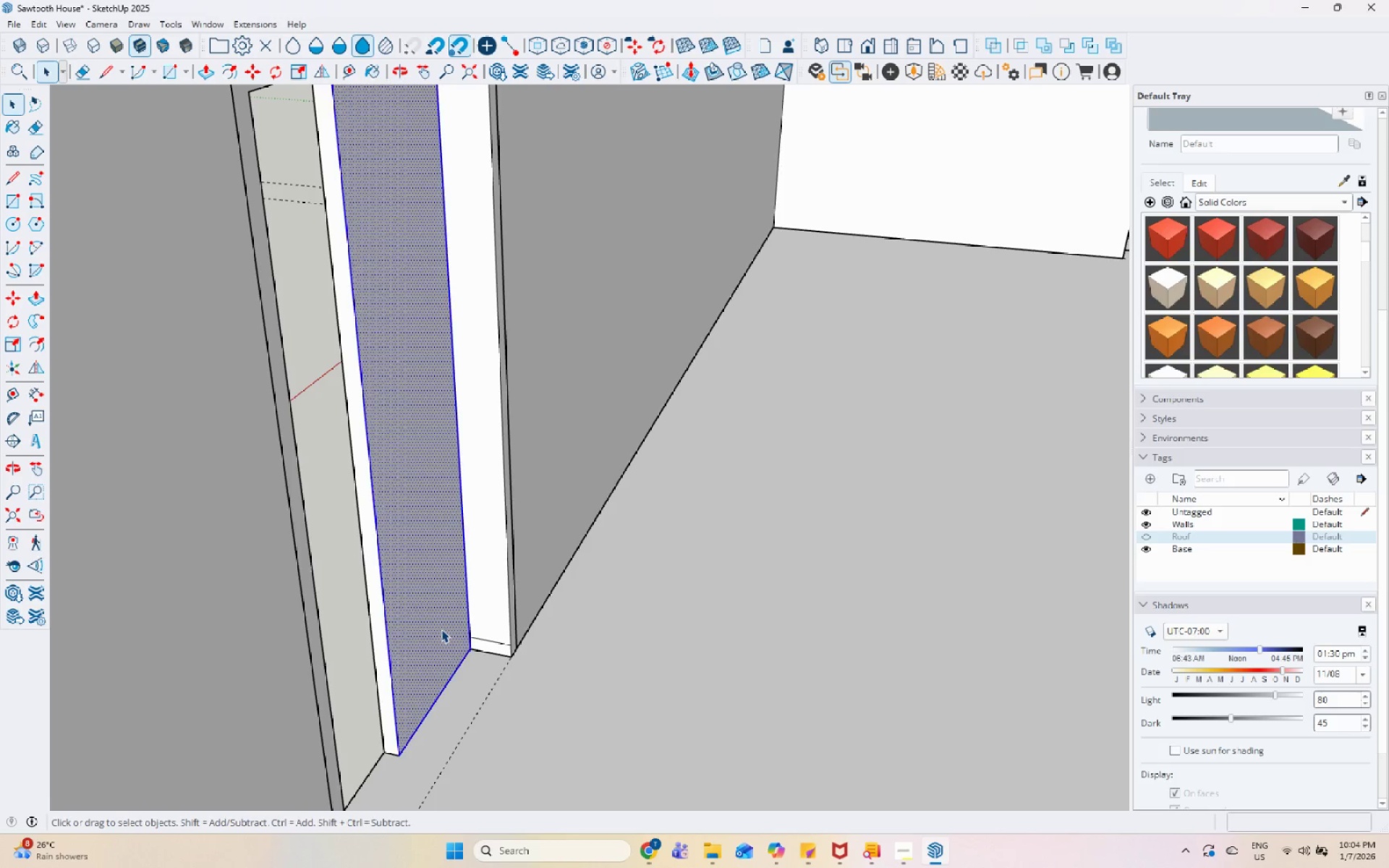 
triple_click([441, 629])
 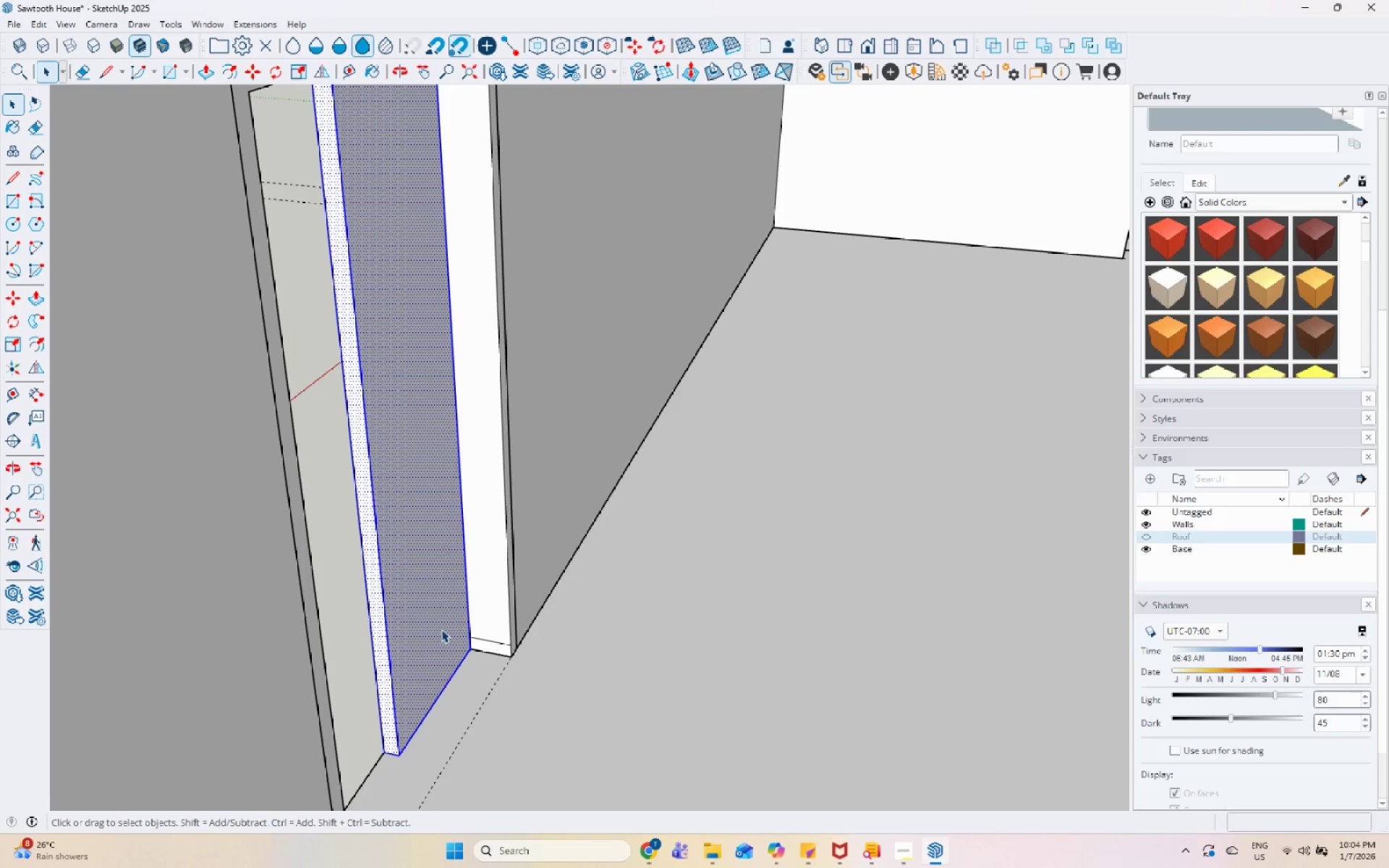 
right_click([441, 629])
 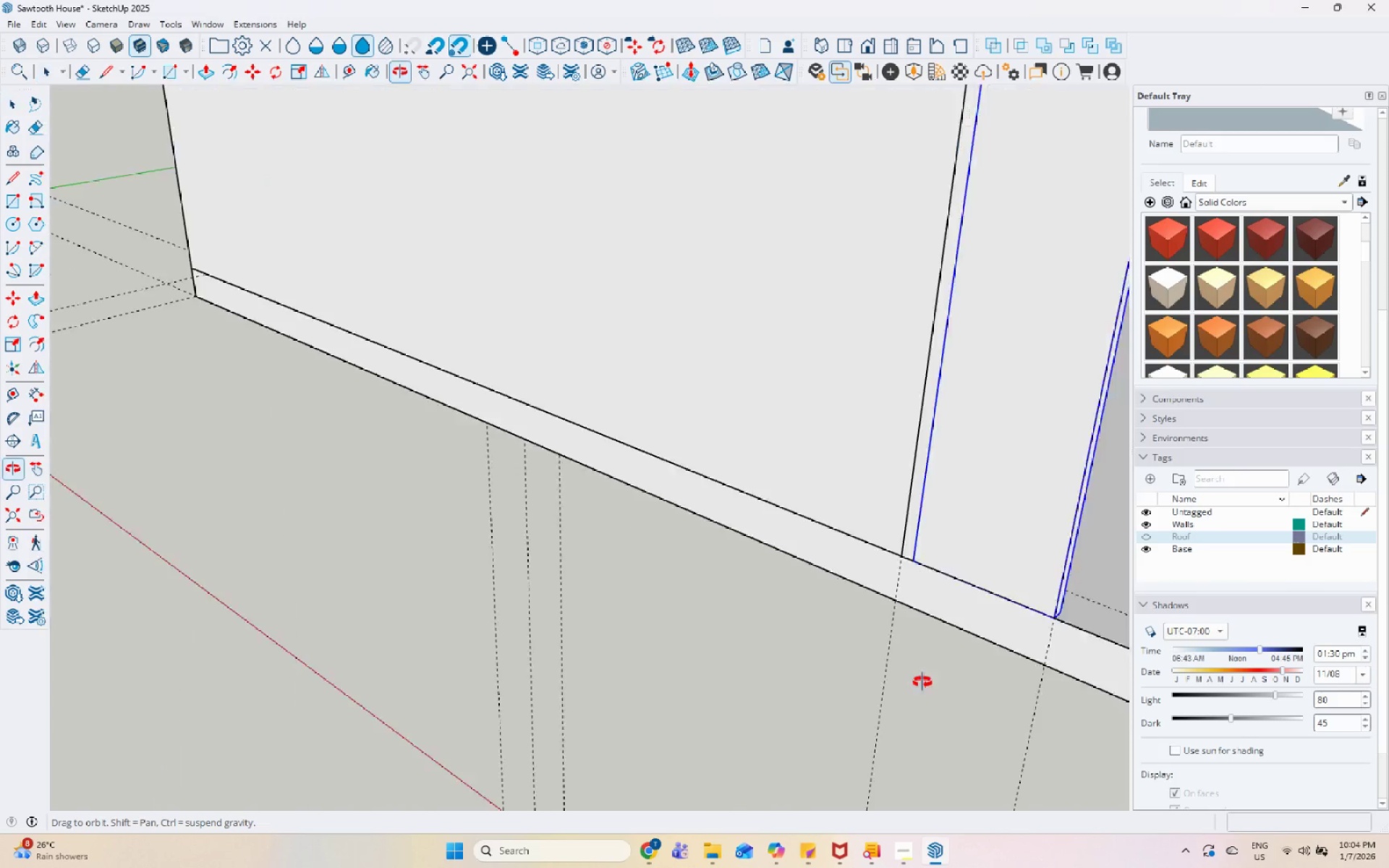 
key(M)
 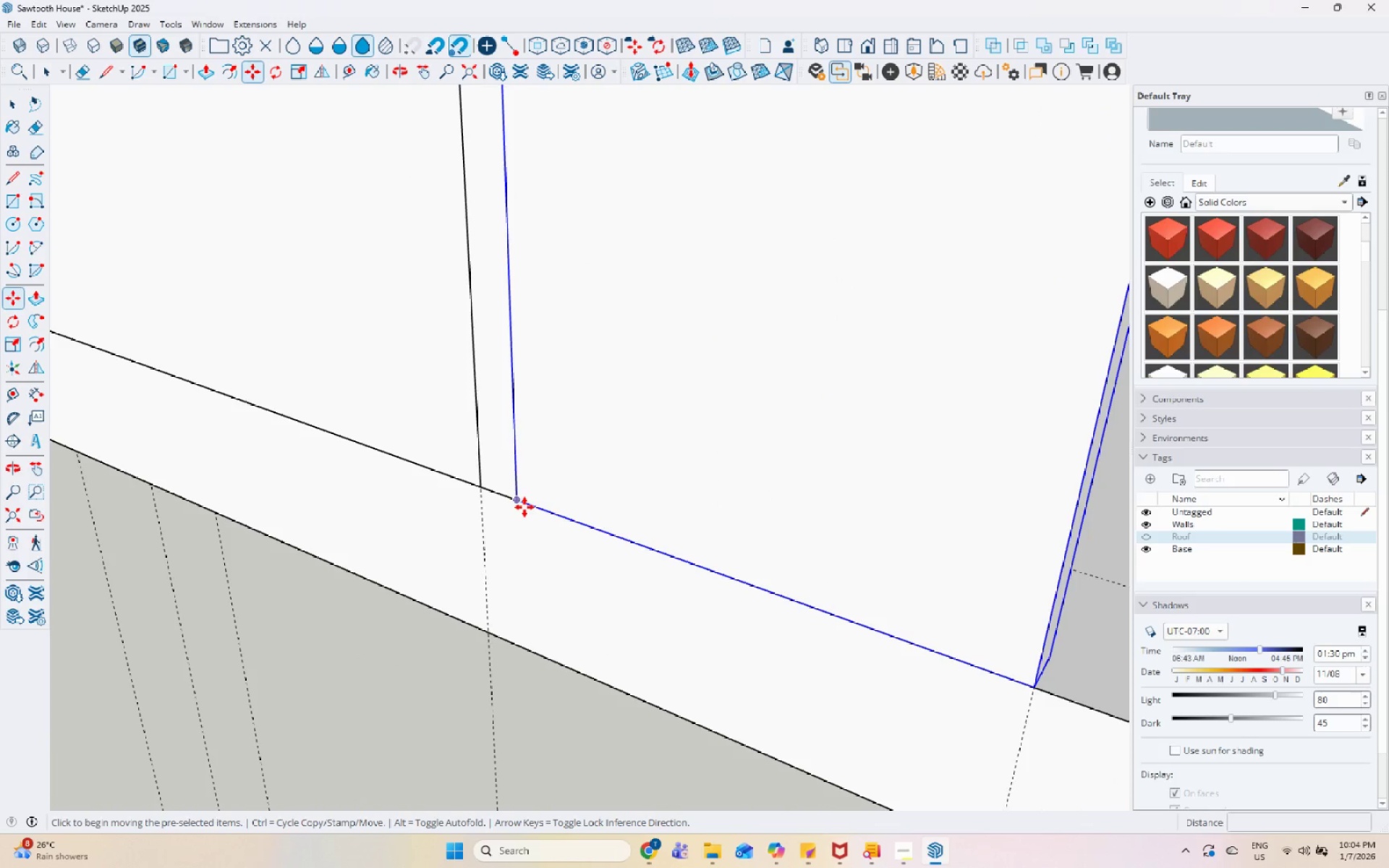 
scroll: coordinate [582, 538], scroll_direction: up, amount: 12.0
 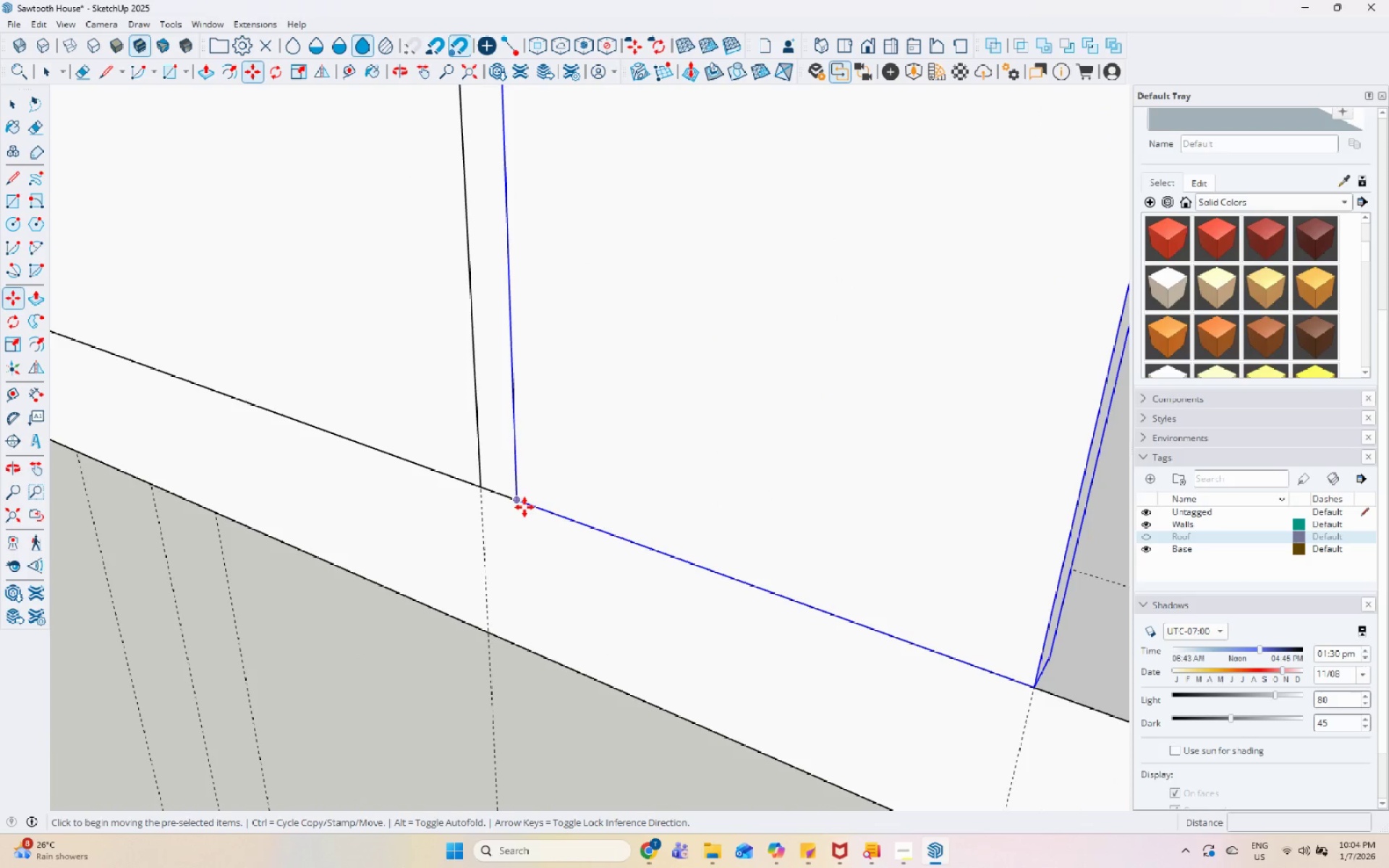 
left_click([520, 506])
 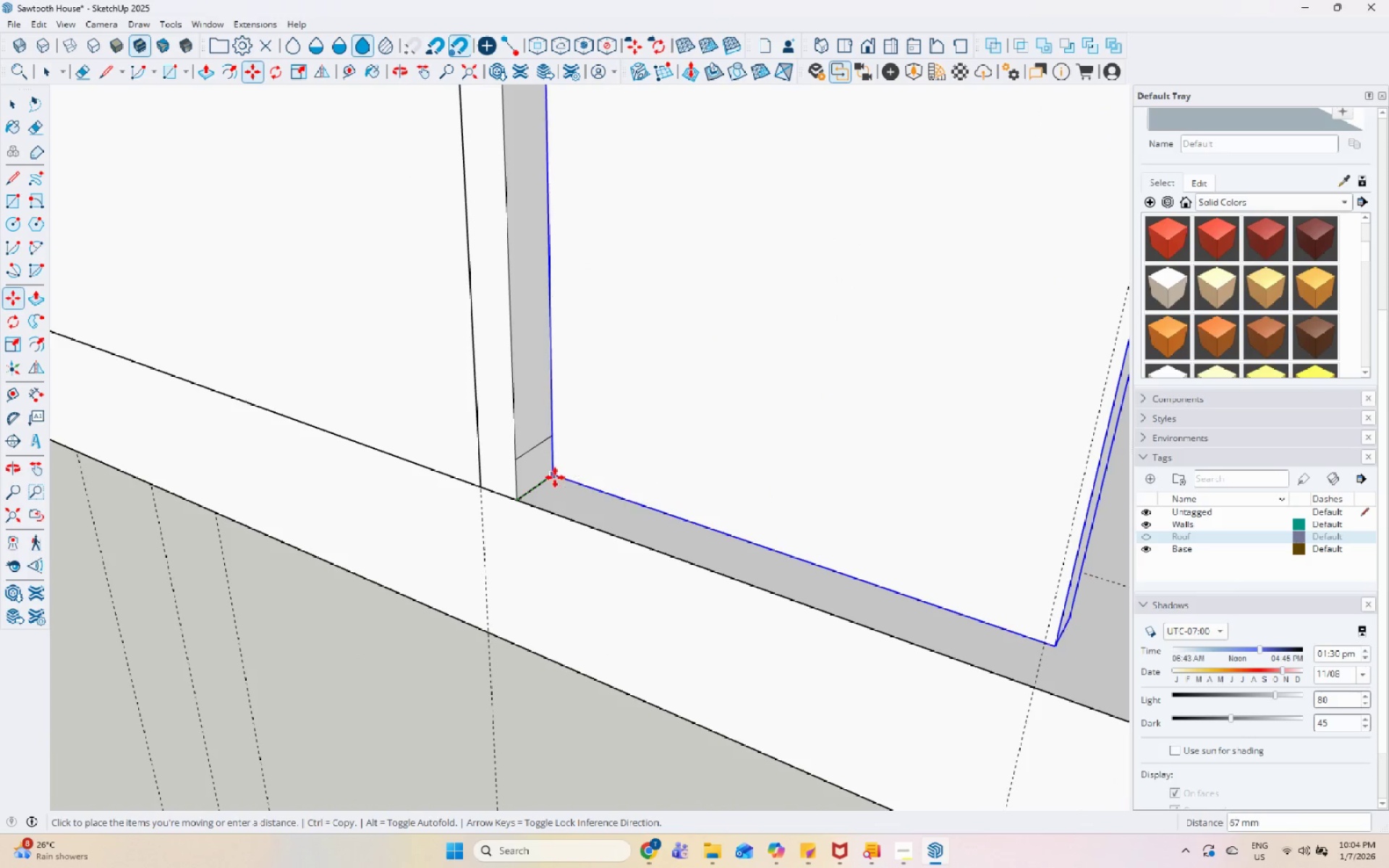 
key(Space)
 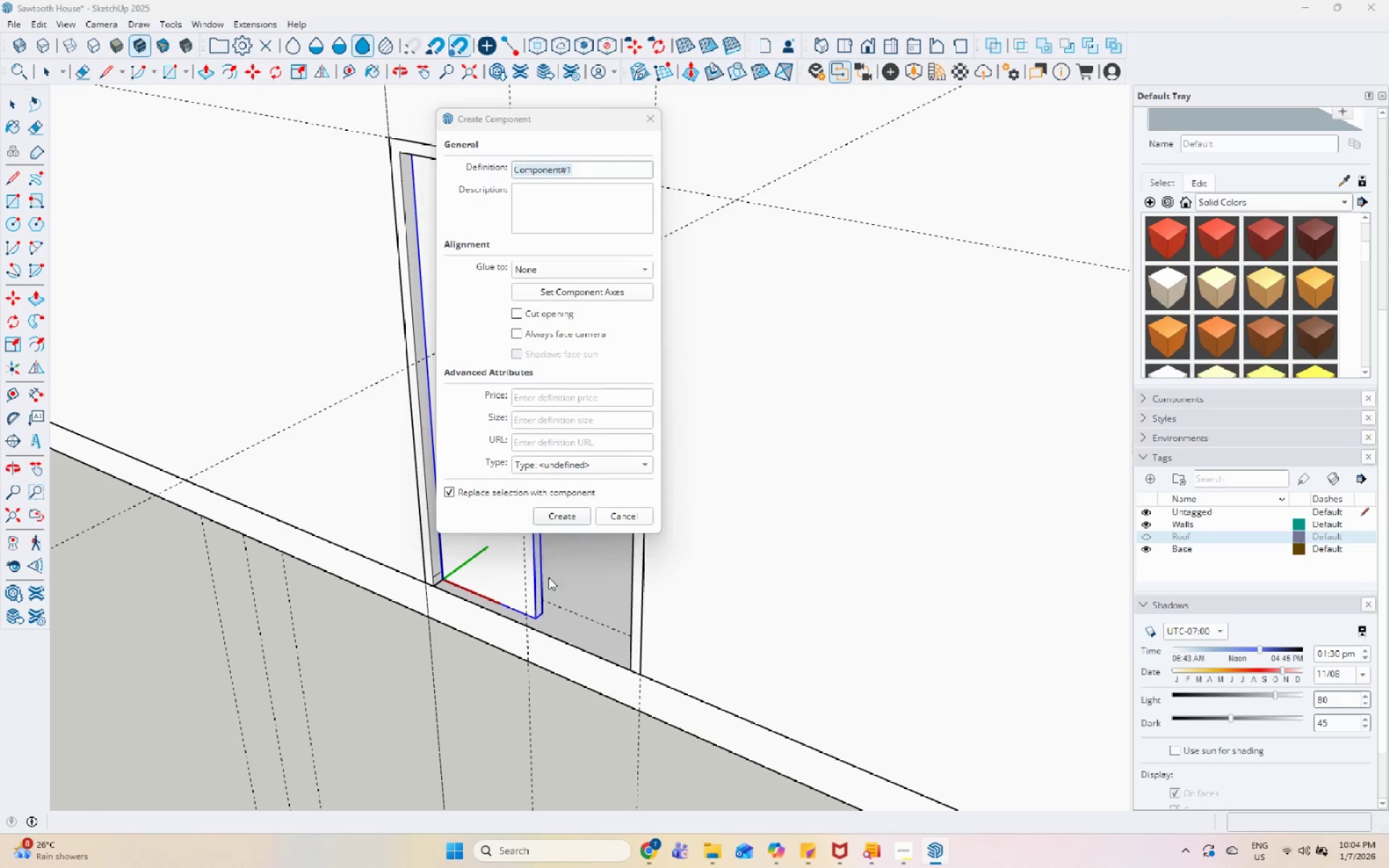 
scroll: coordinate [408, 609], scroll_direction: down, amount: 15.0
 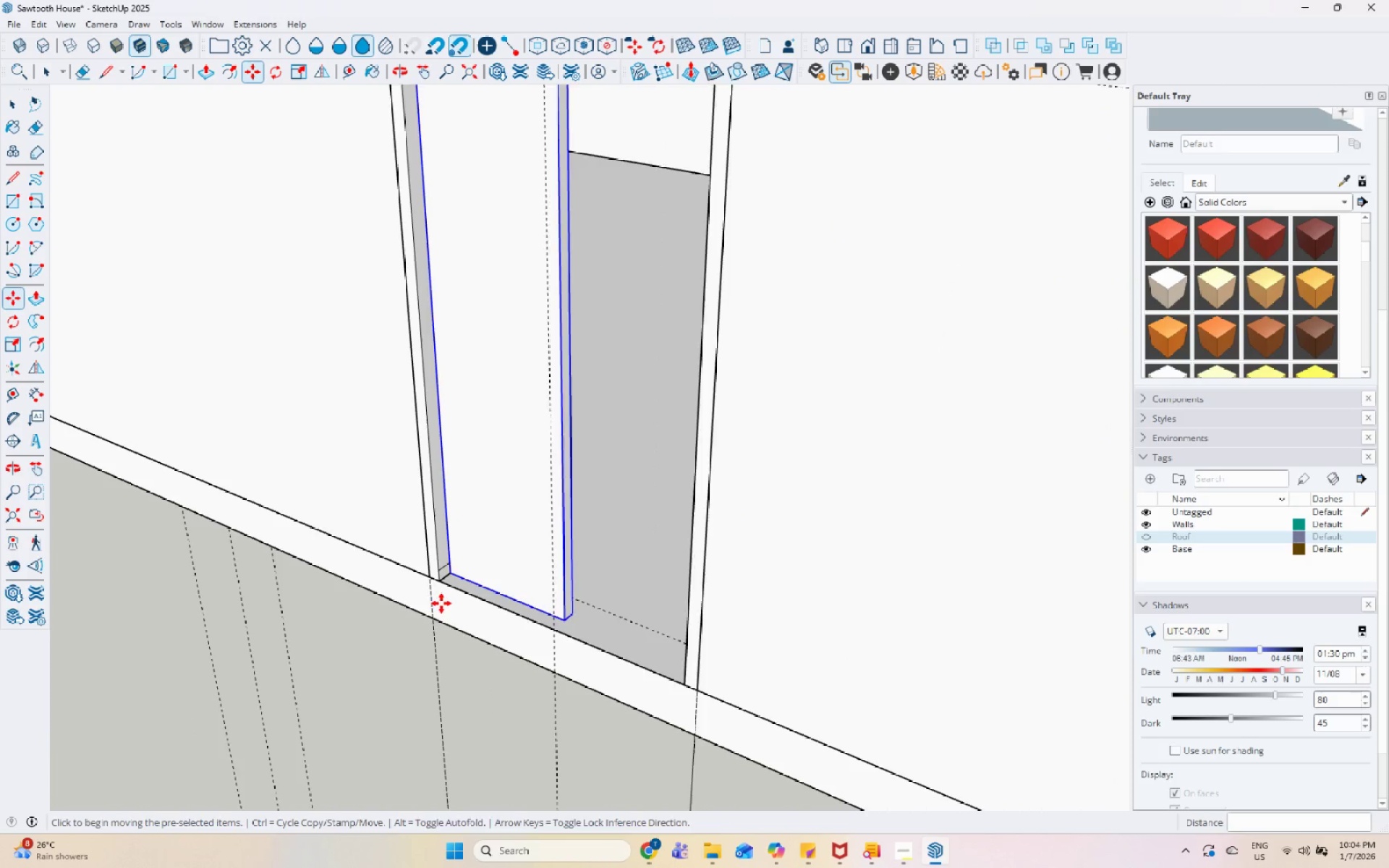 
type(Door Leaf)
 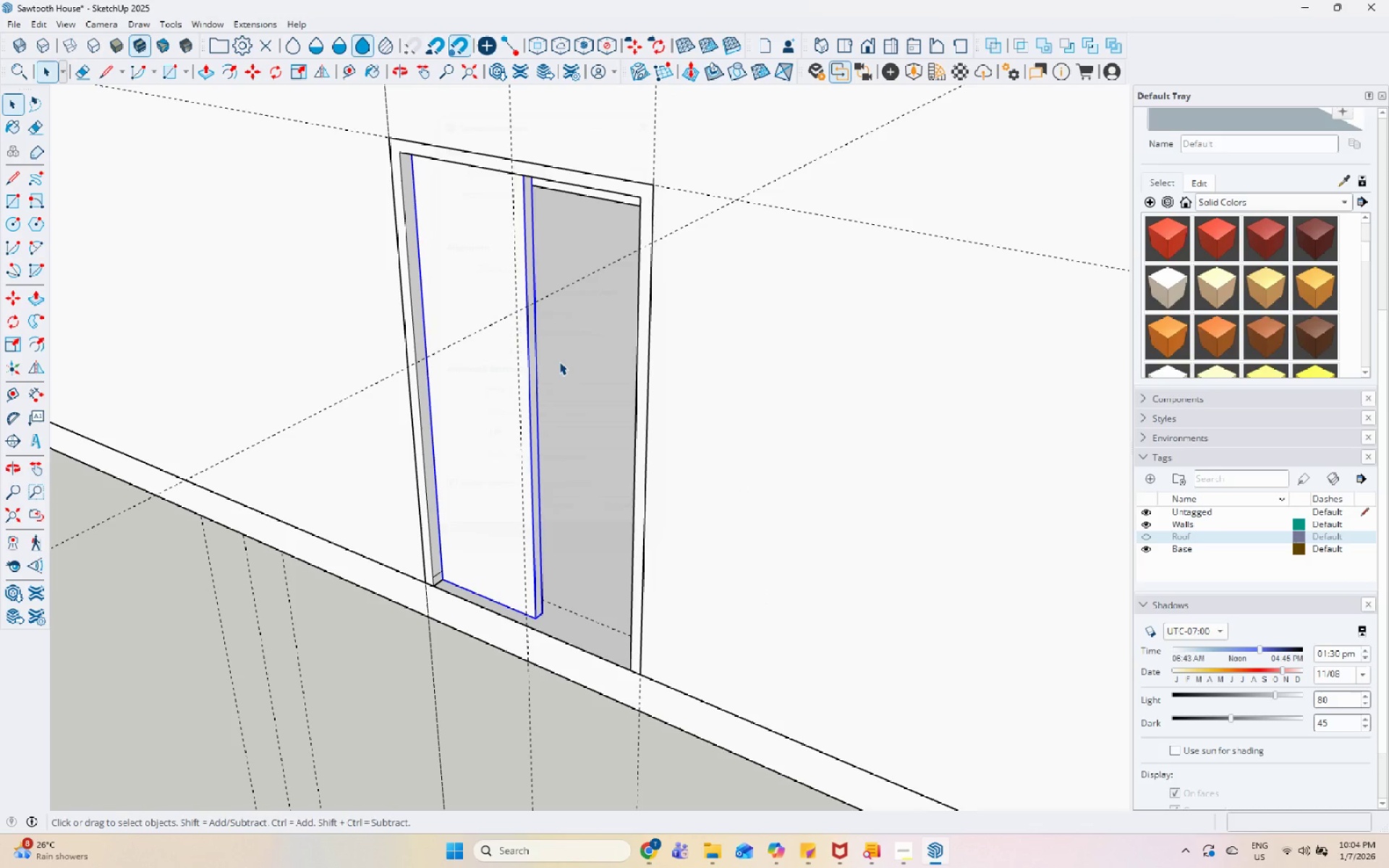 
 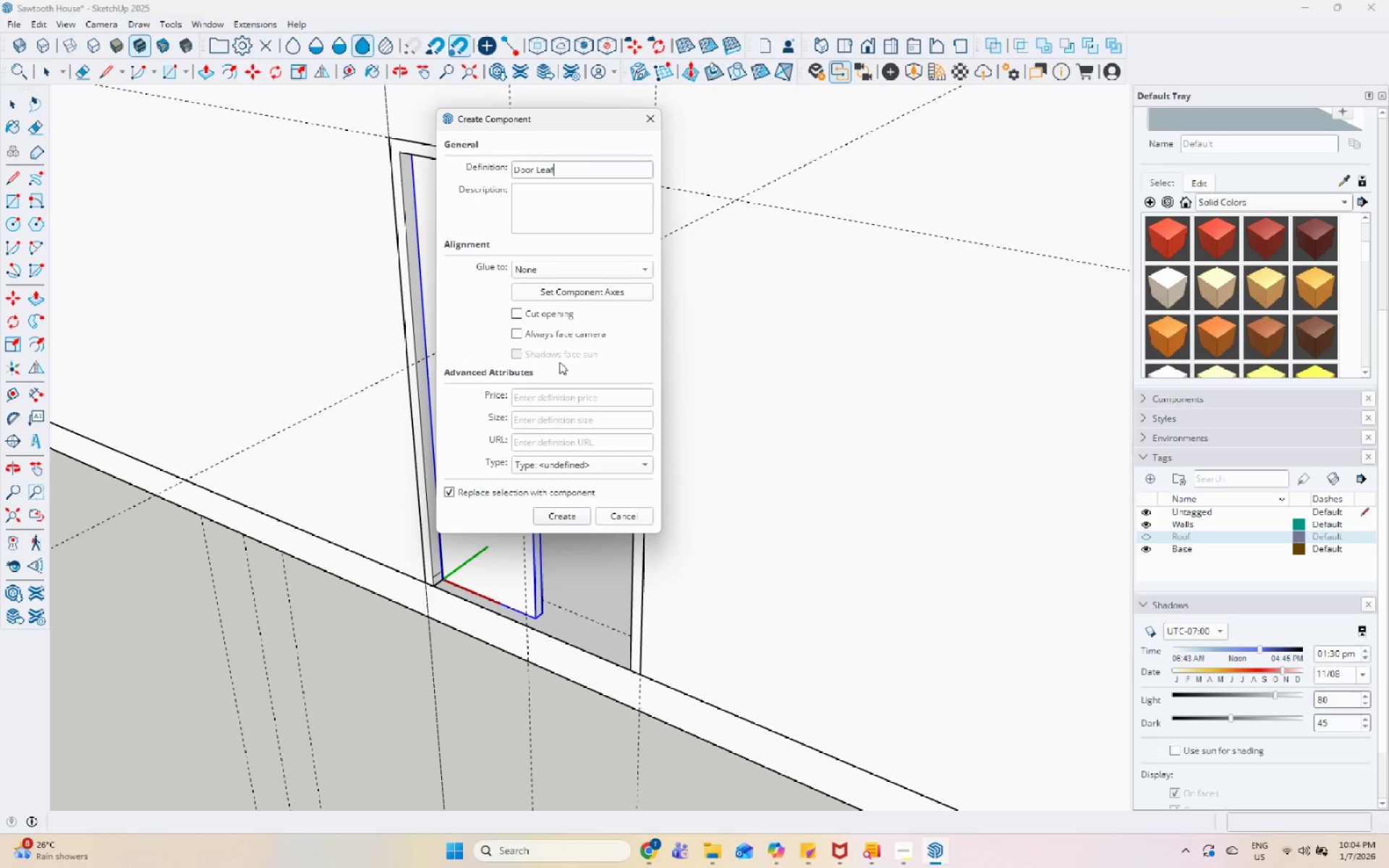 
key(Enter)
 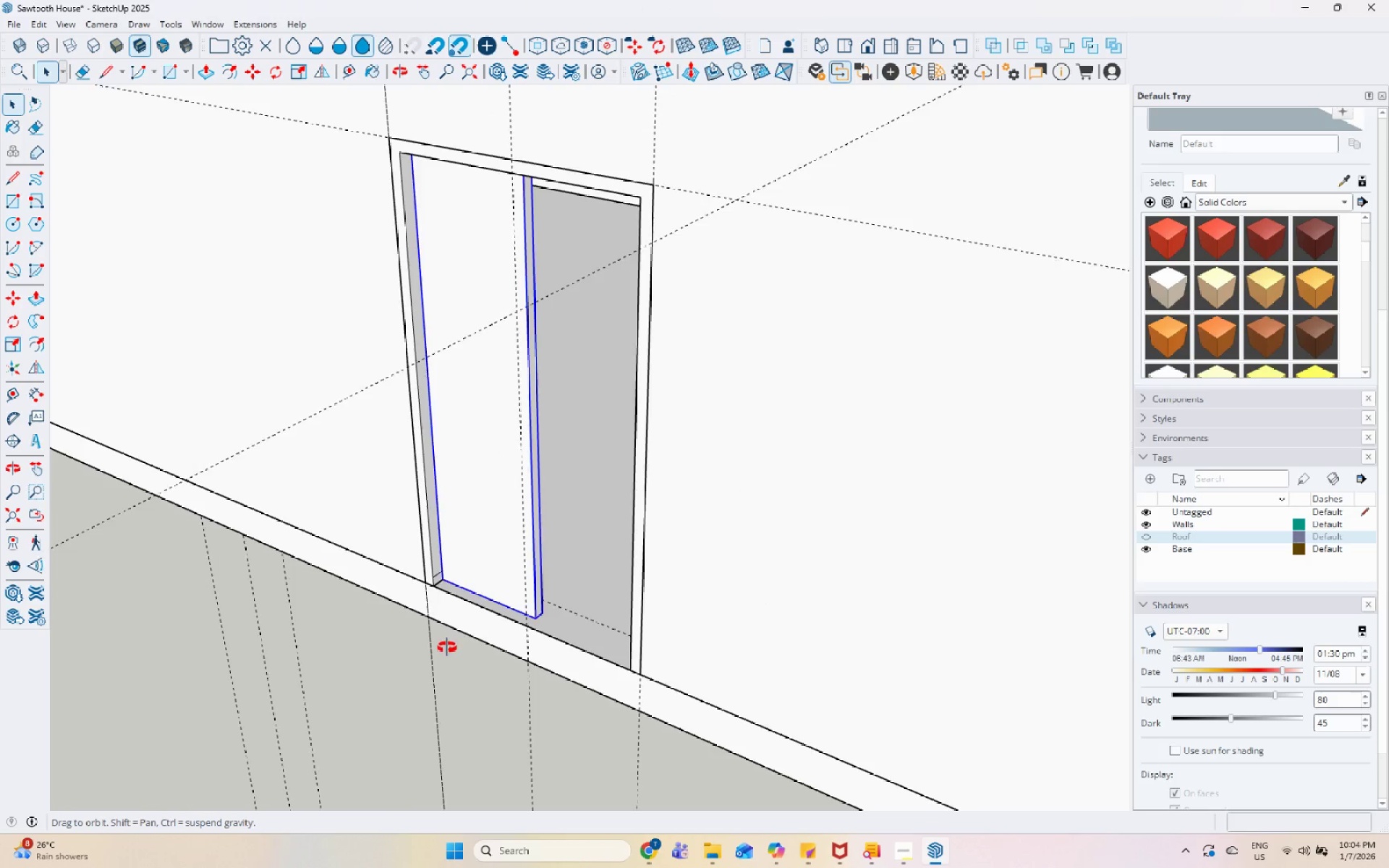 
key(M)
 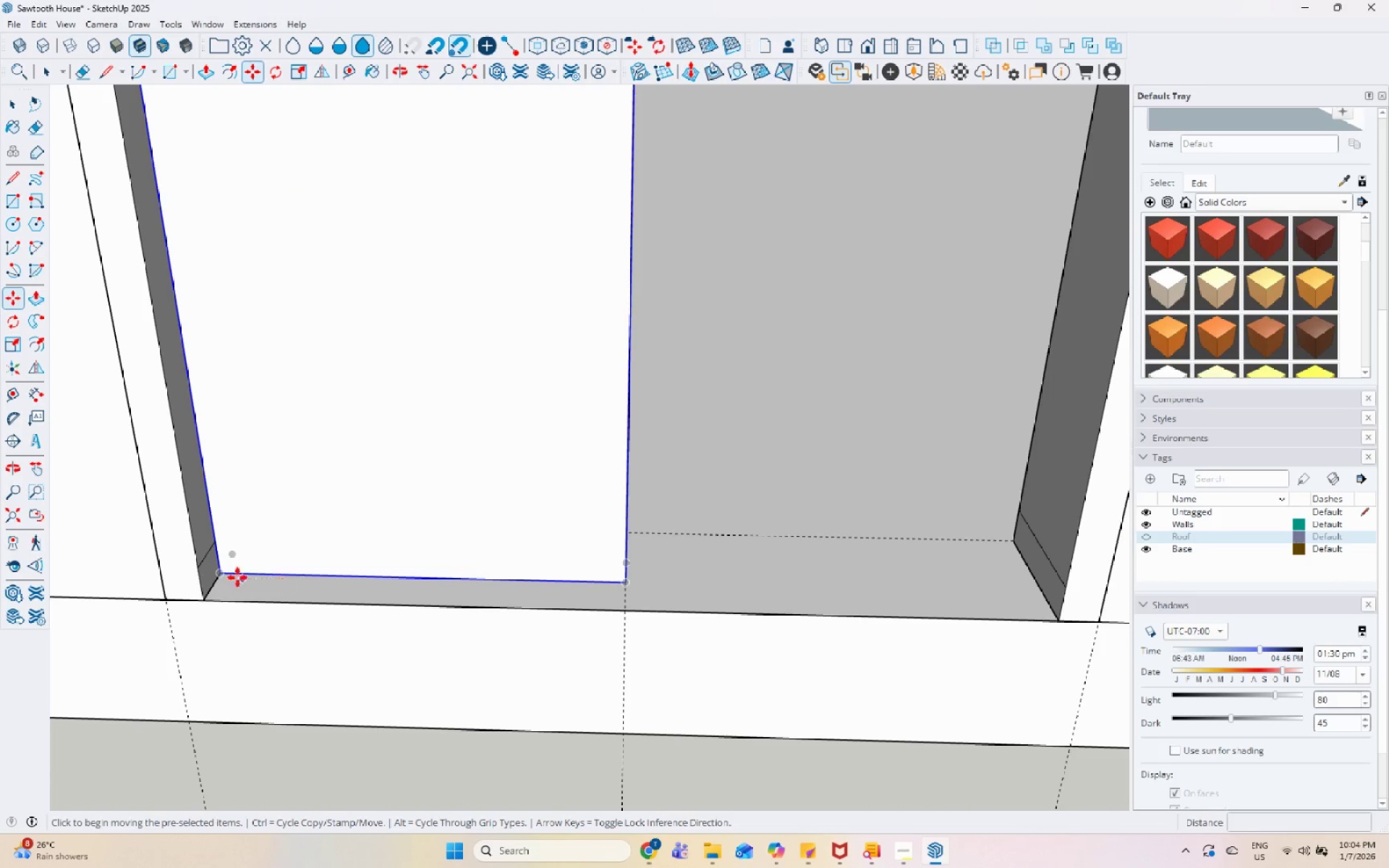 
scroll: coordinate [650, 608], scroll_direction: up, amount: 12.0
 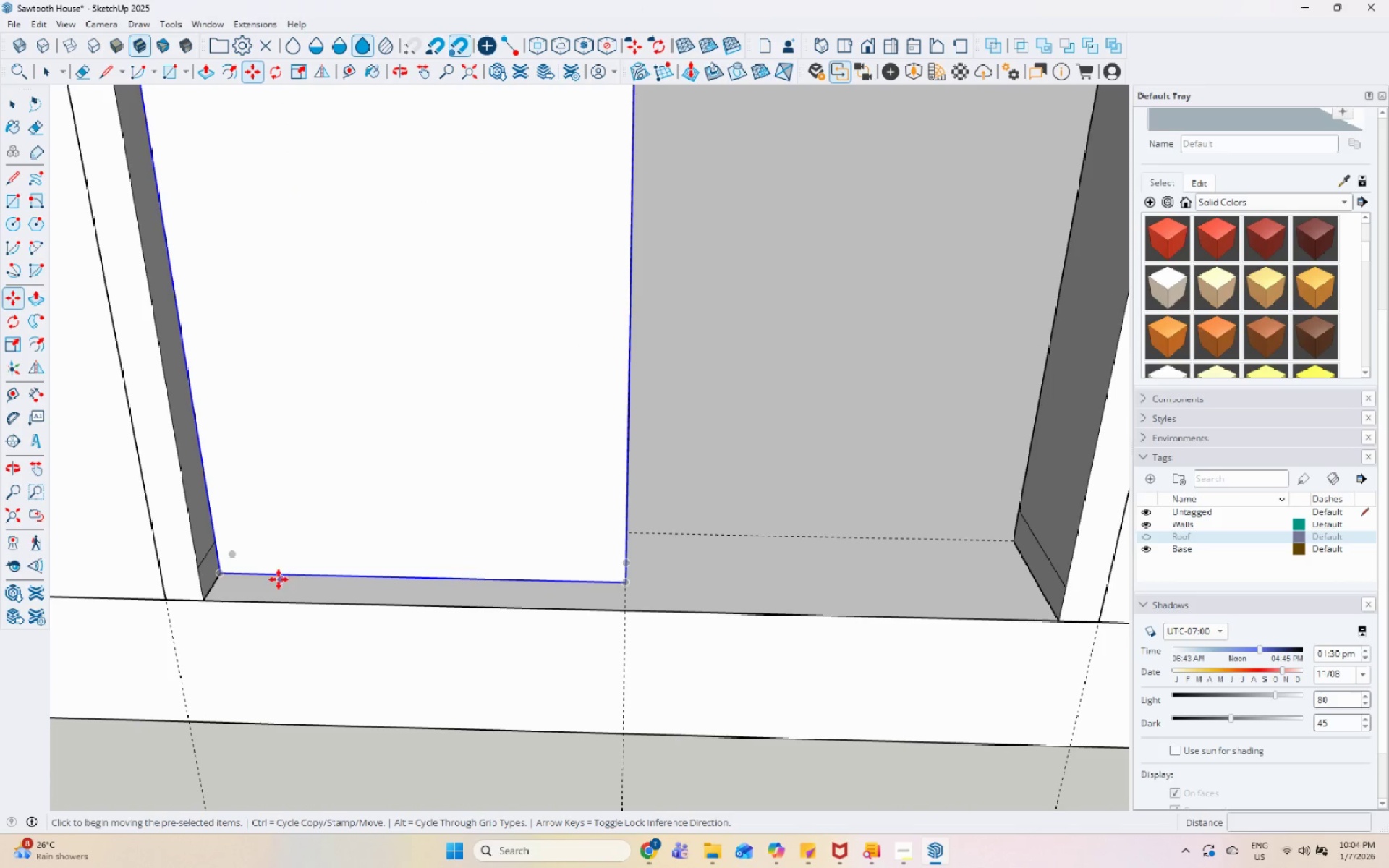 
key(Control+ControlLeft)
 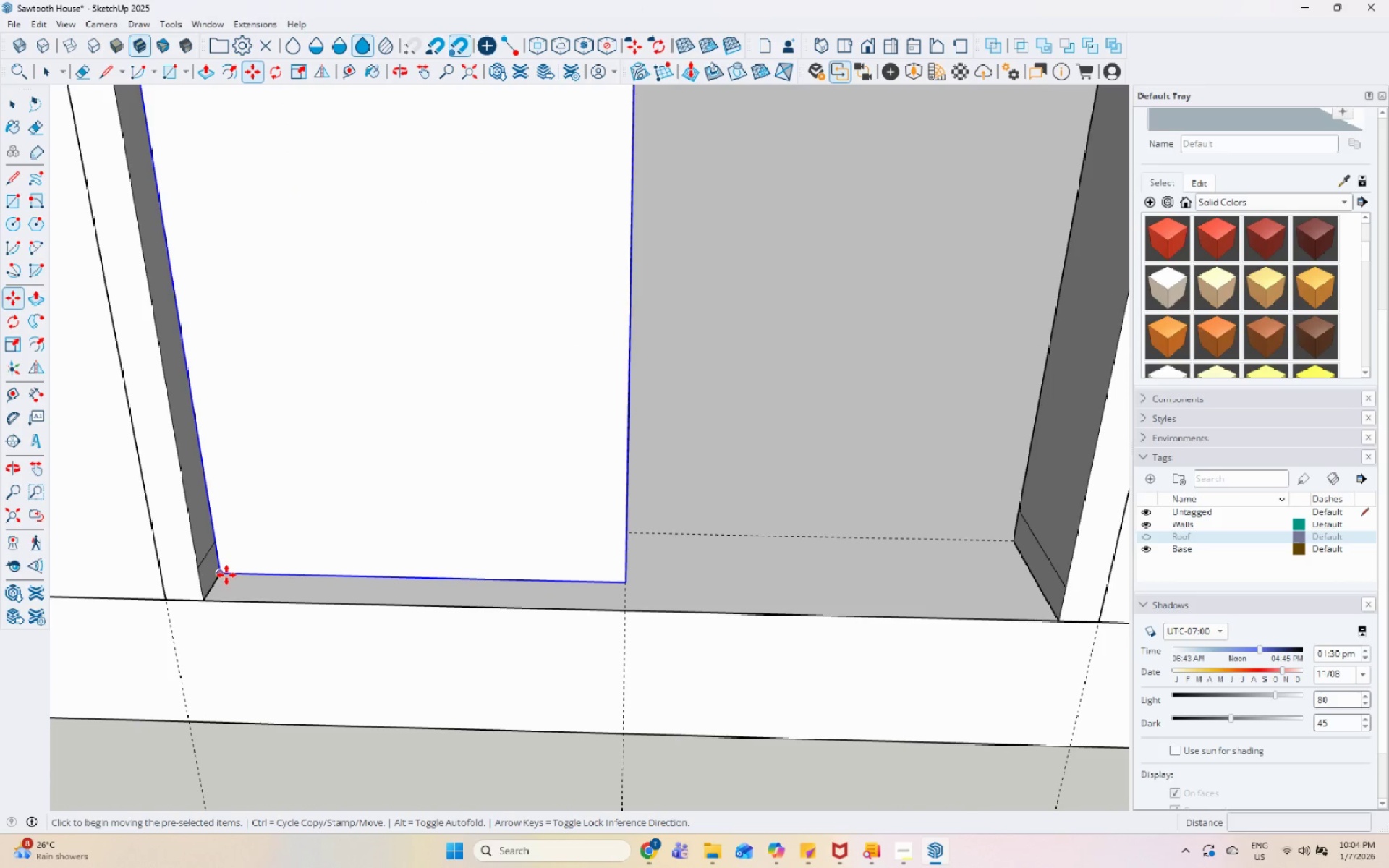 
left_click_drag(start_coordinate=[226, 575], to_coordinate=[230, 575])
 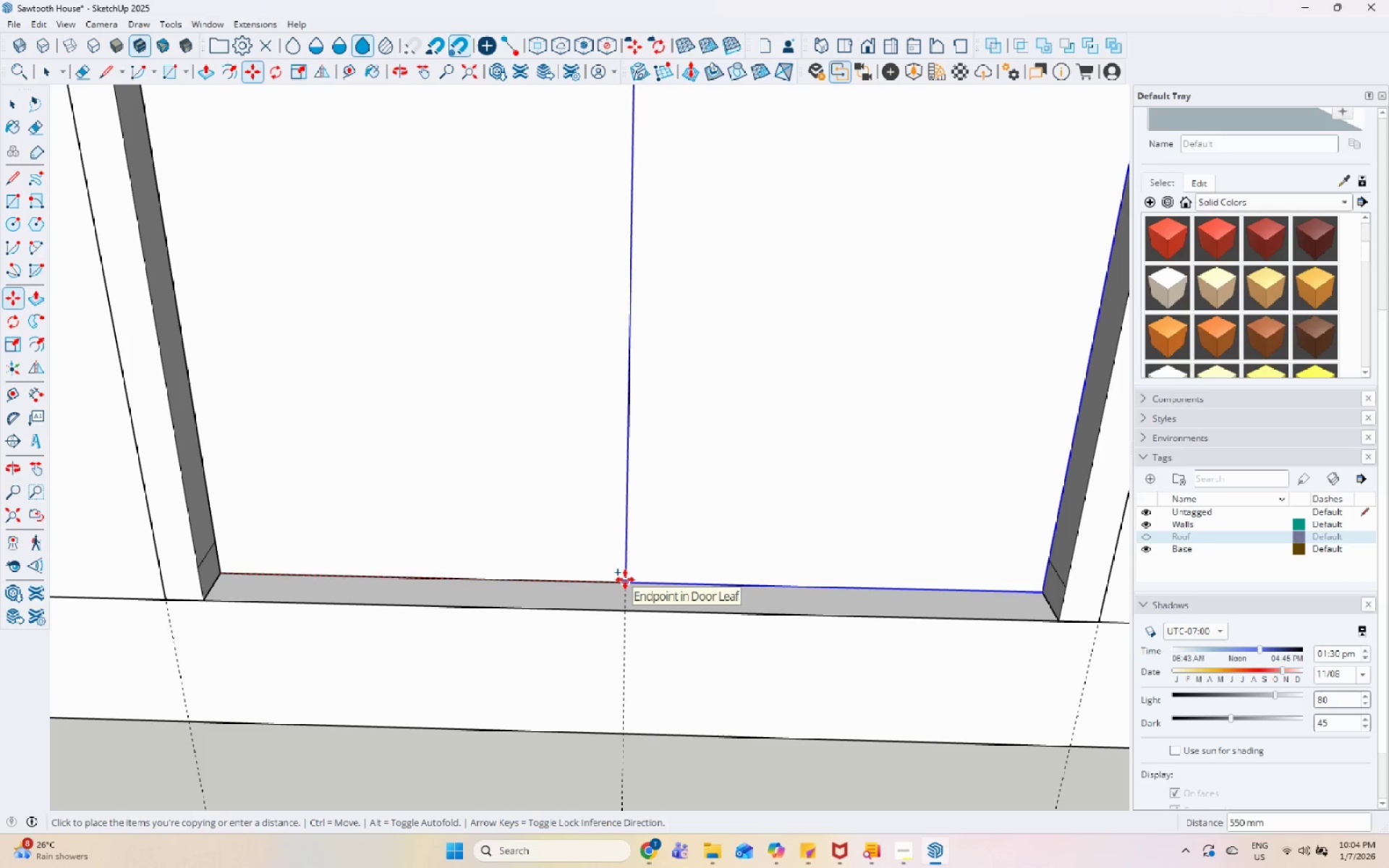 
key(Space)
 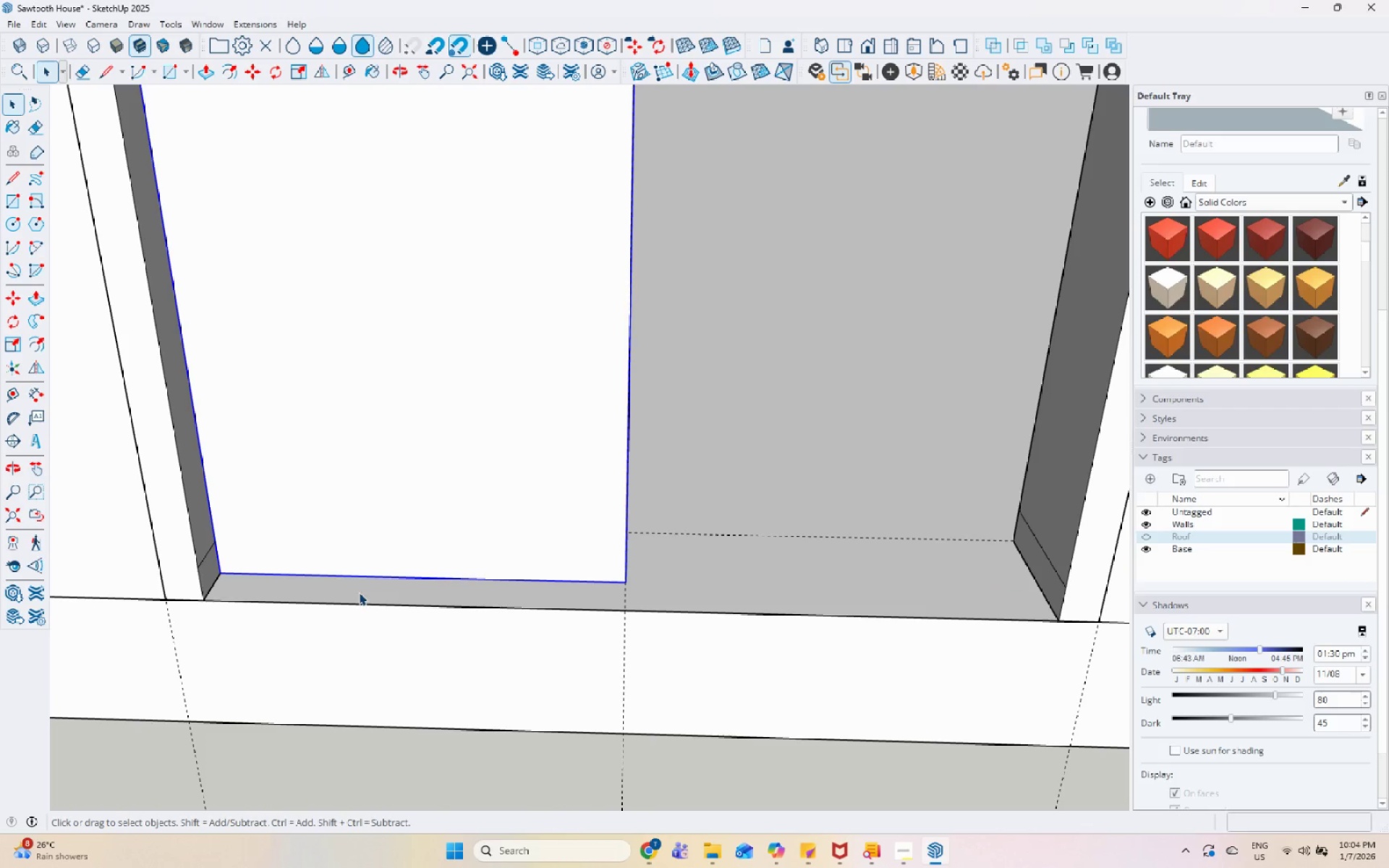 
scroll: coordinate [344, 603], scroll_direction: down, amount: 6.0
 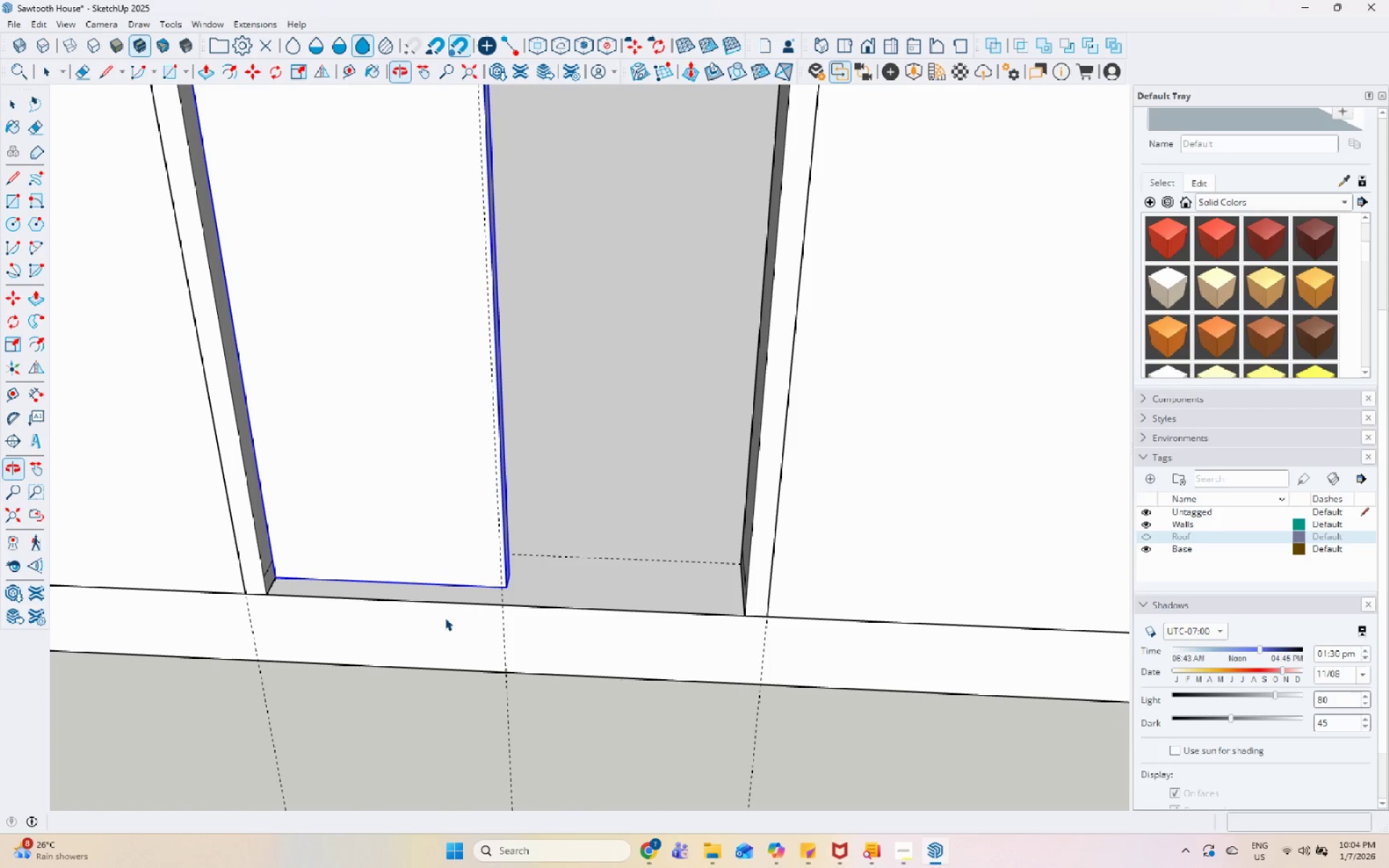 
scroll: coordinate [439, 616], scroll_direction: up, amount: 1.0
 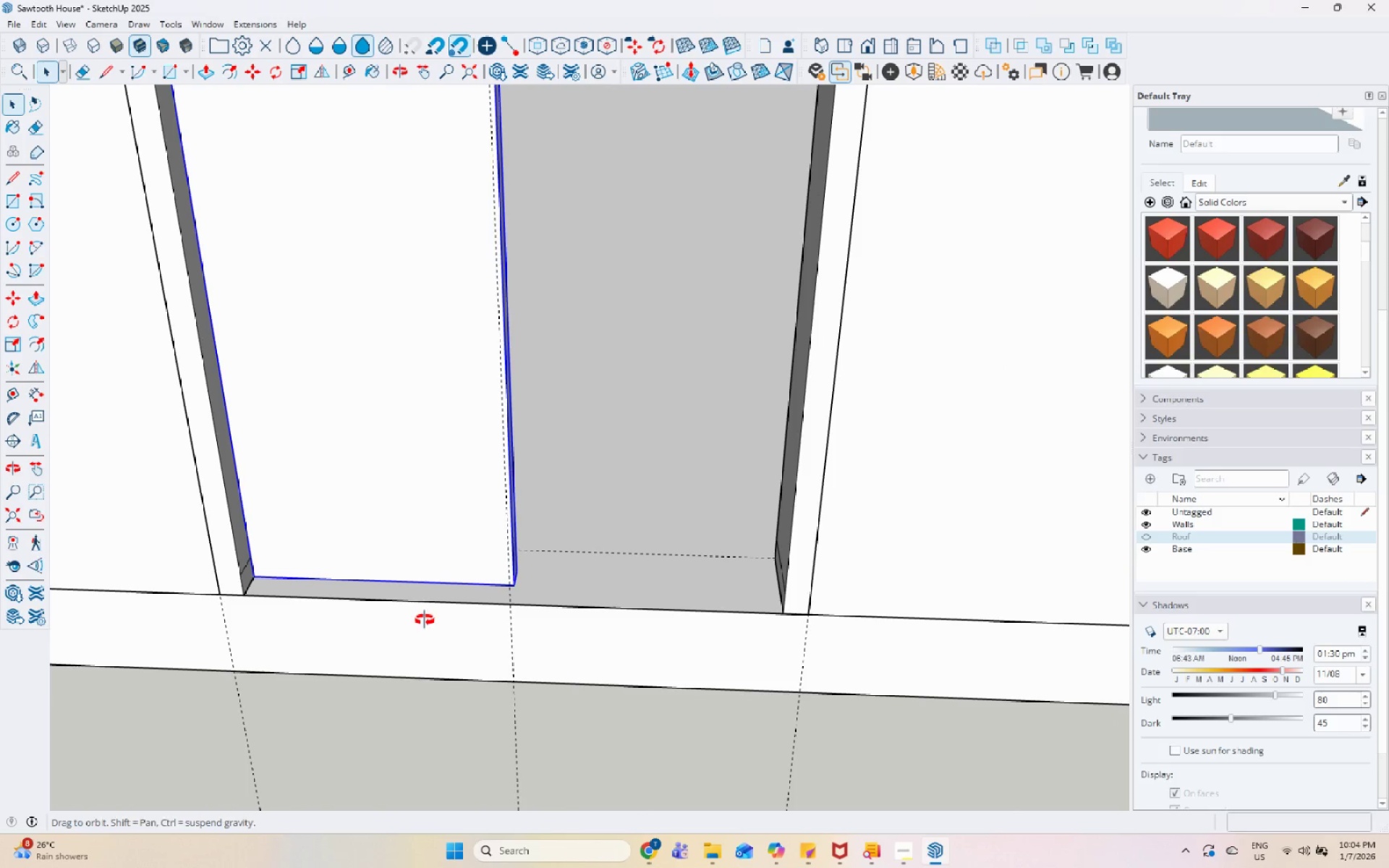 
key(M)
 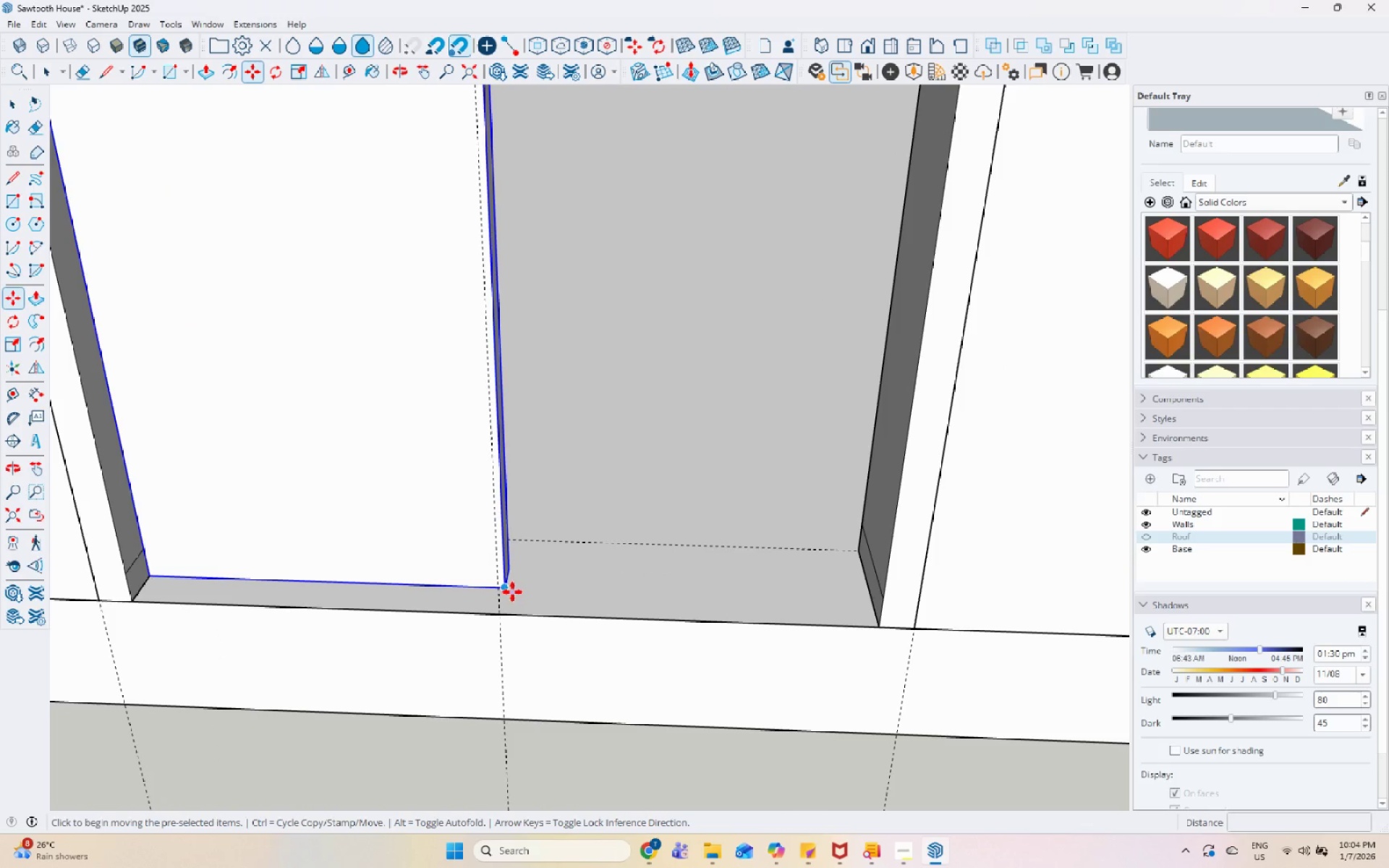 
scroll: coordinate [539, 579], scroll_direction: up, amount: 3.0
 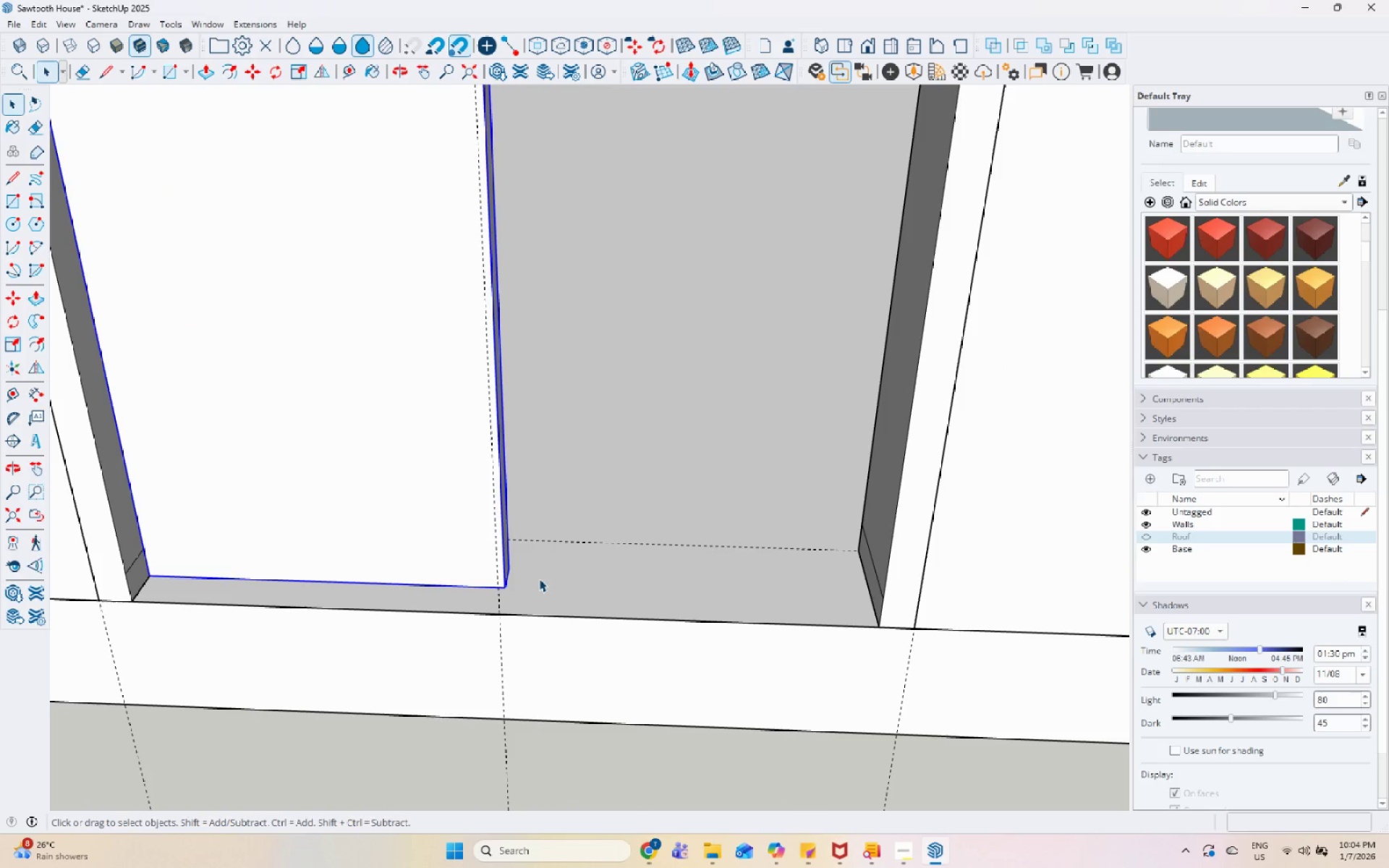 
key(Control+ControlLeft)
 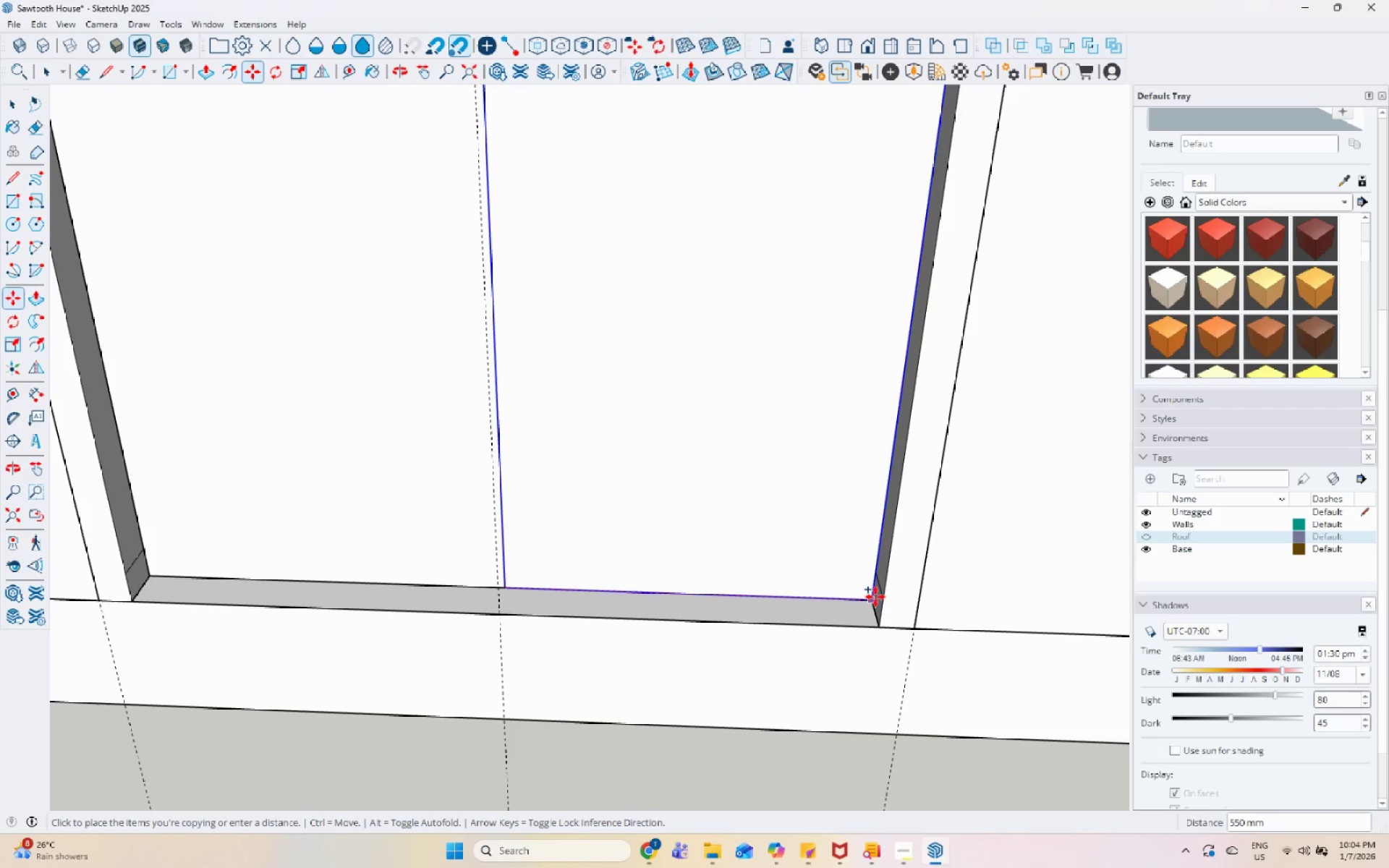 
left_click([508, 590])
 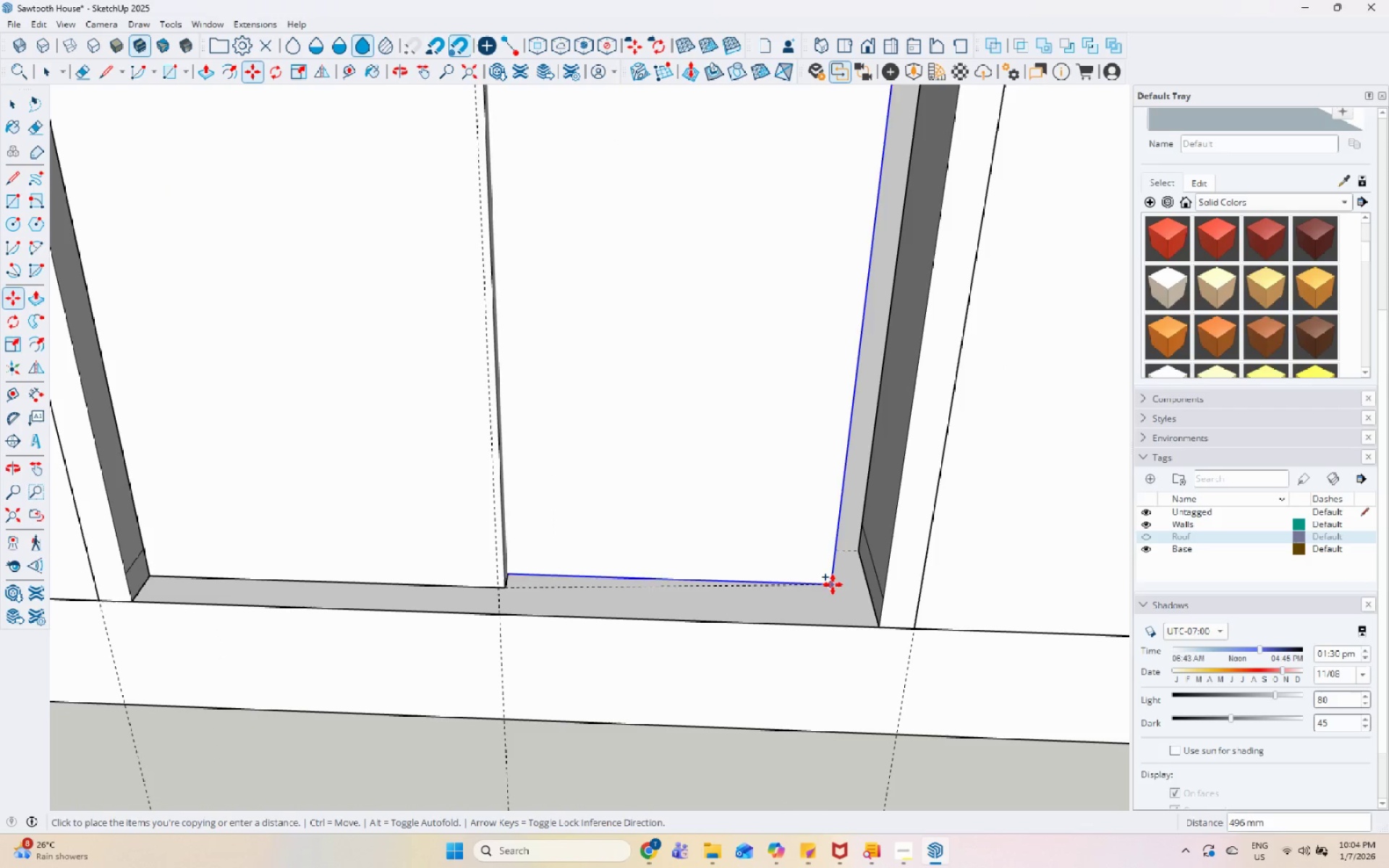 
key(Space)
 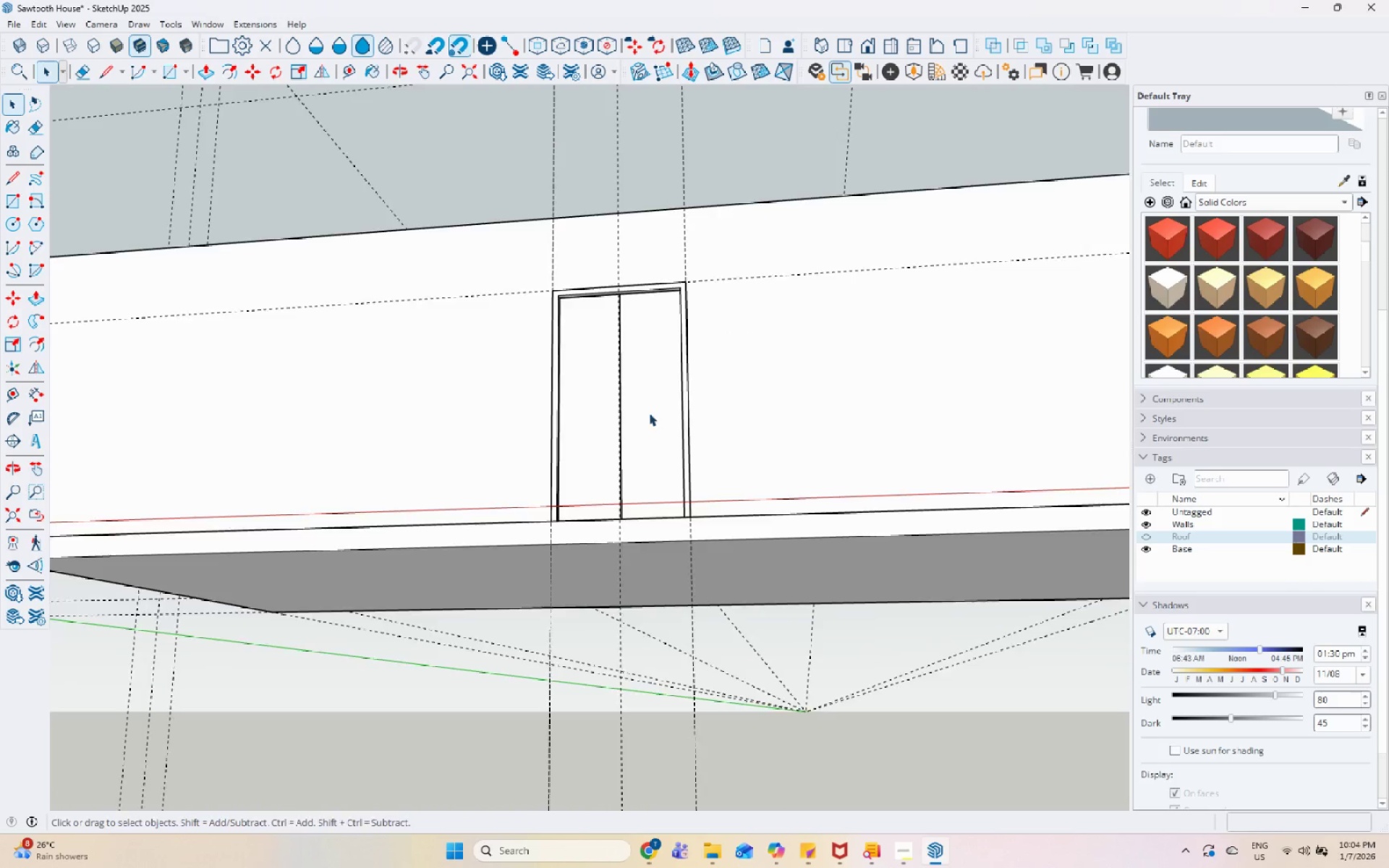 
scroll: coordinate [622, 459], scroll_direction: down, amount: 20.0
 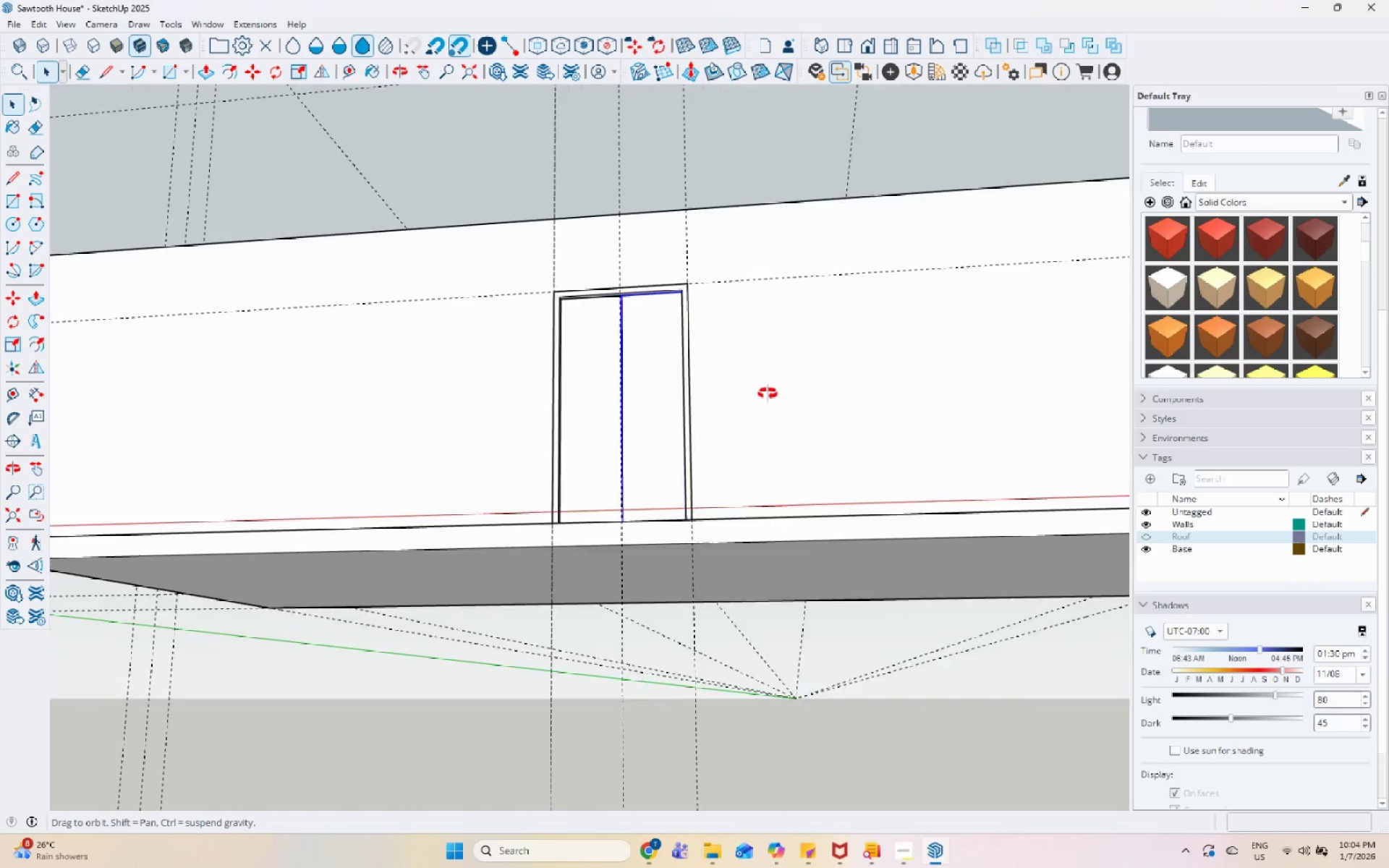 
scroll: coordinate [575, 431], scroll_direction: up, amount: 5.0
 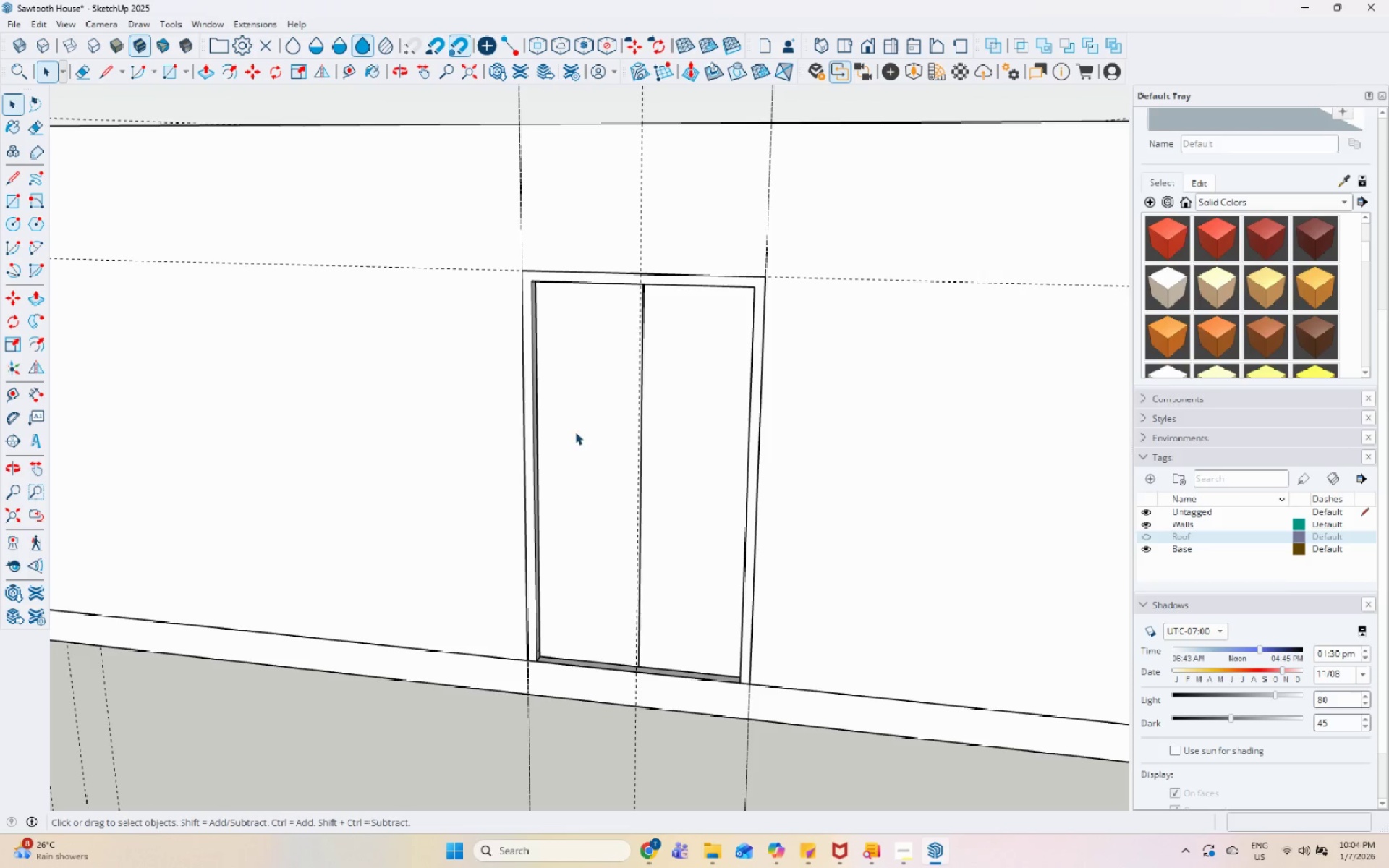 
scroll: coordinate [659, 473], scroll_direction: down, amount: 12.0
 